 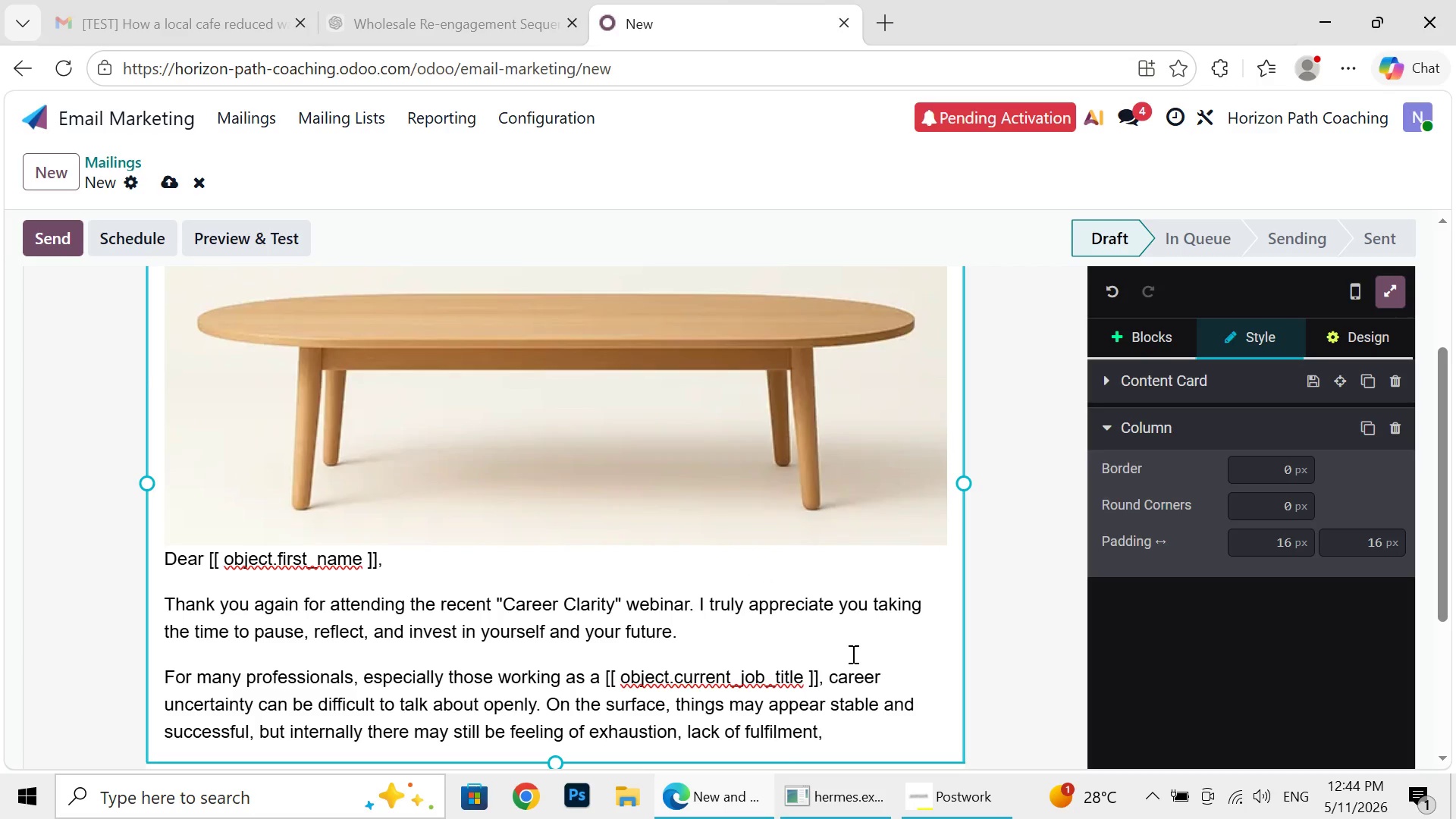 
type( burnout)
 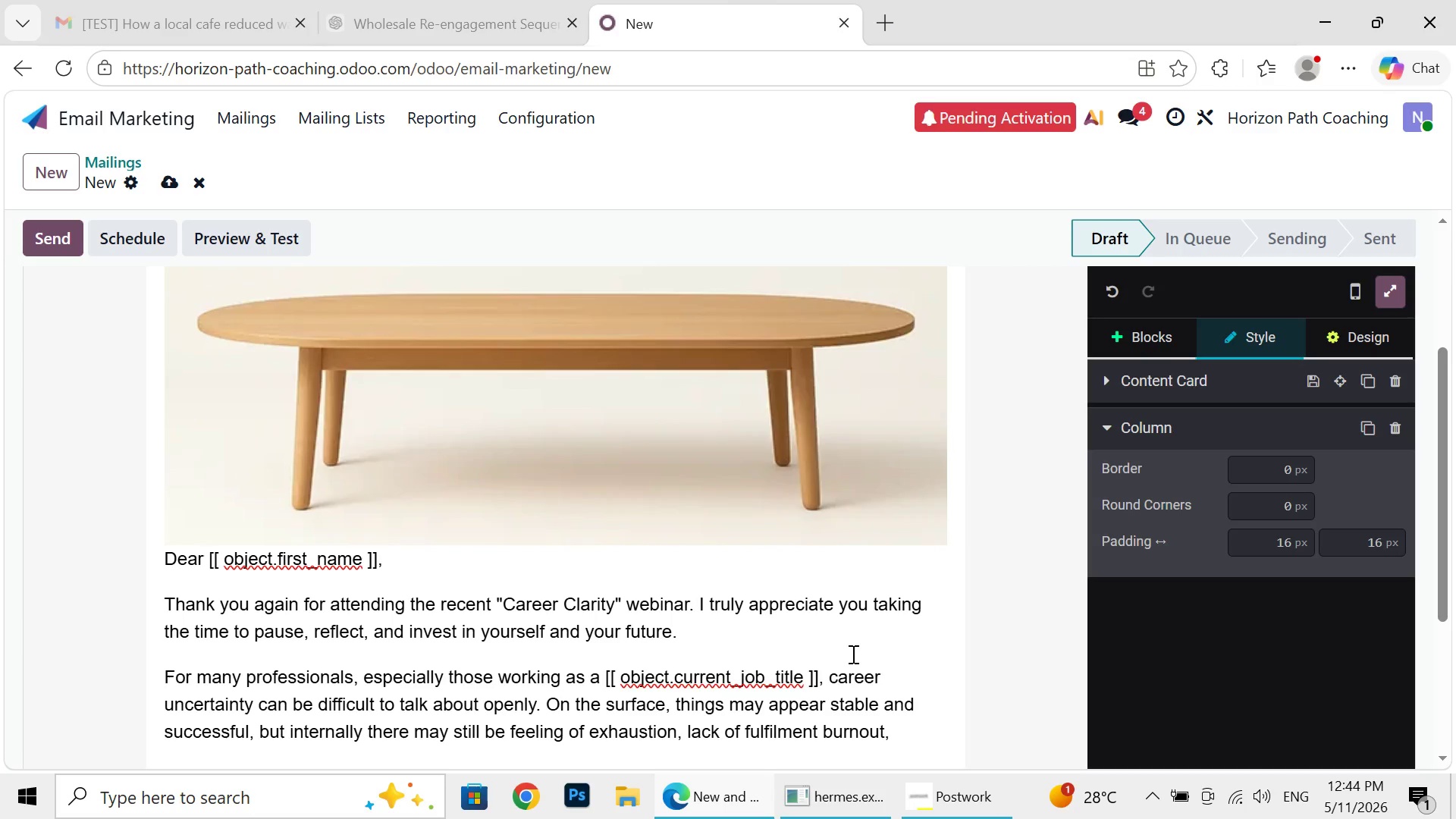 
key(Backspace)
 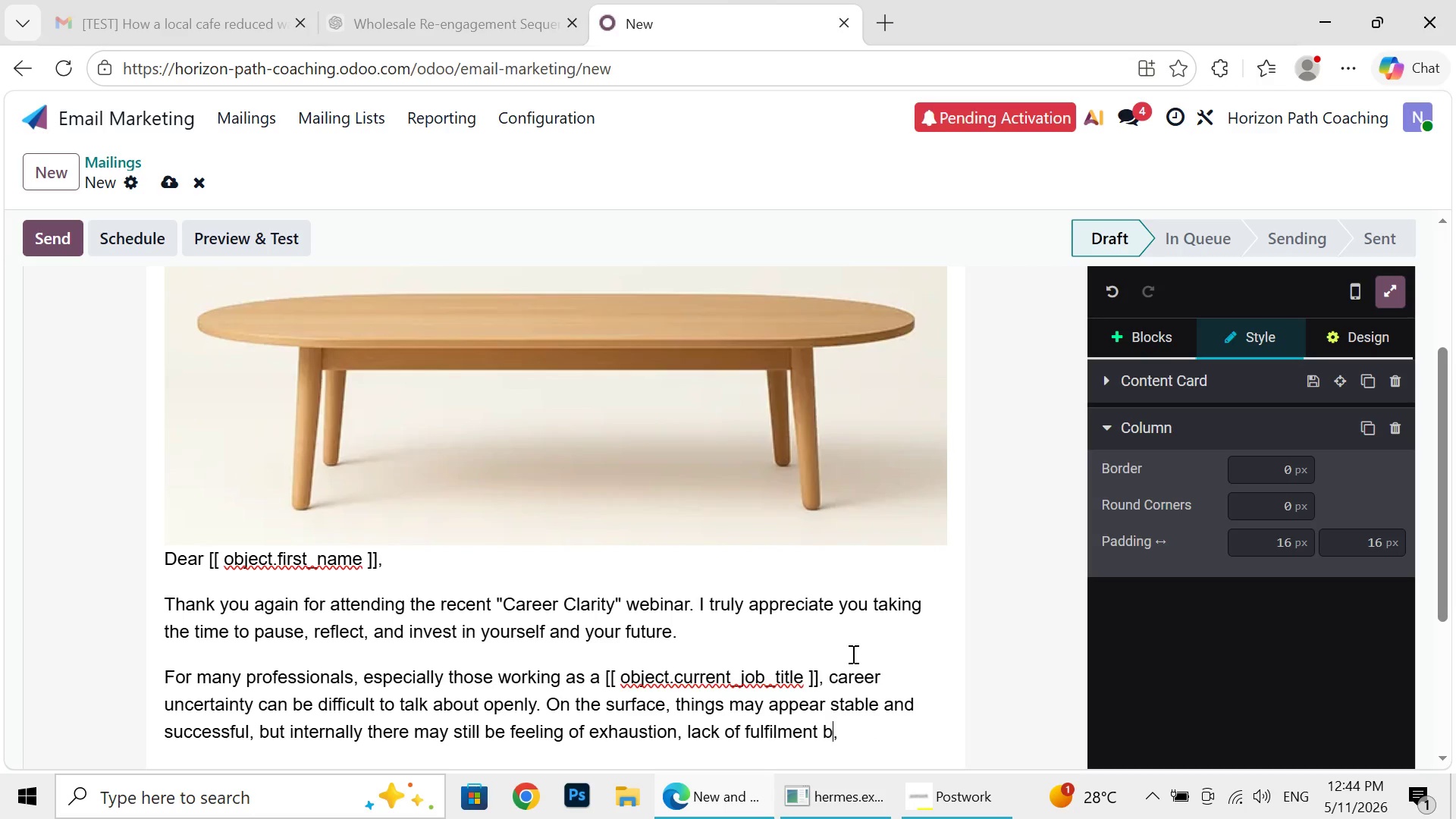 
key(Backspace)
 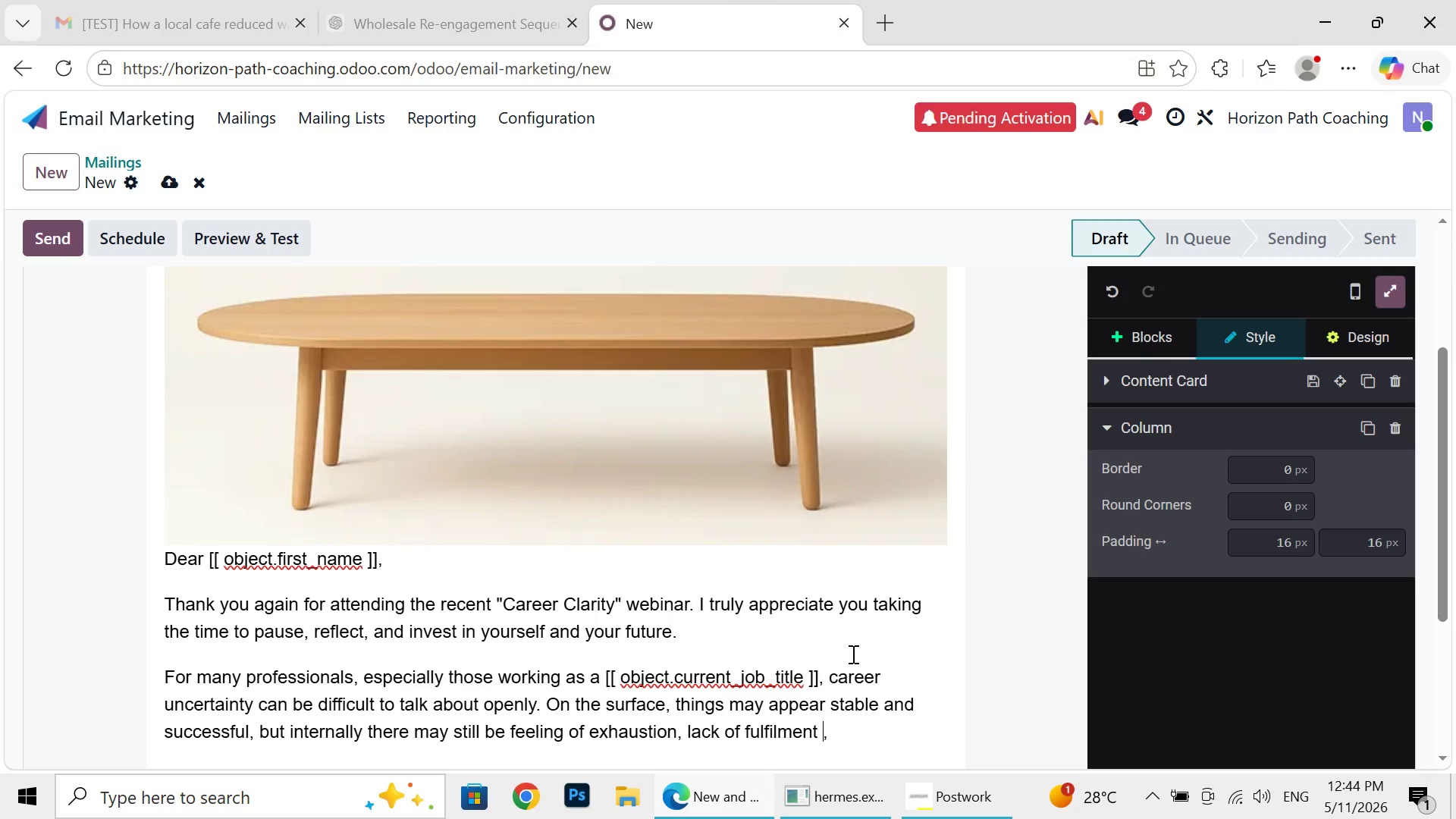 
key(Backspace)
 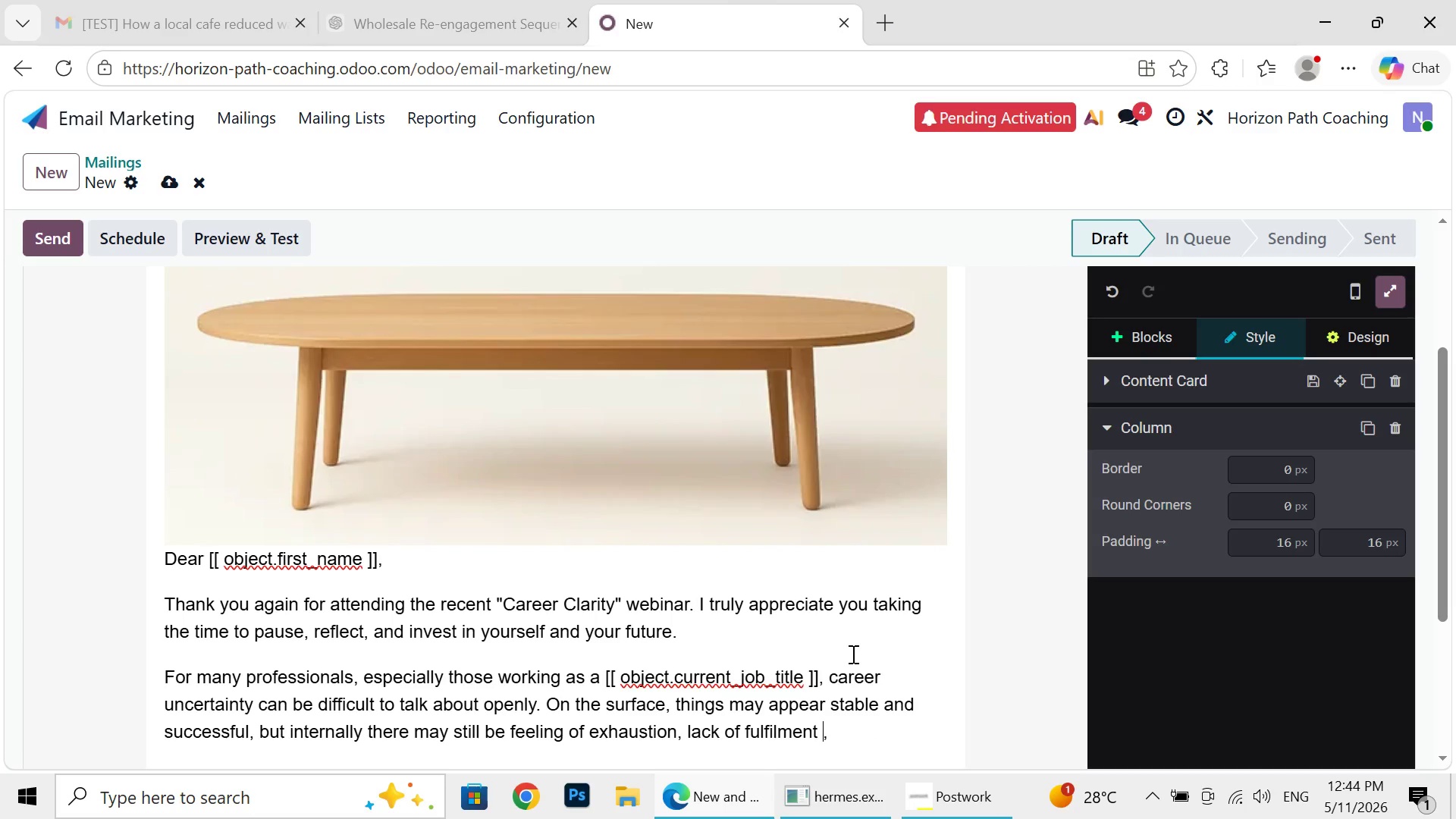 
key(Backspace)
 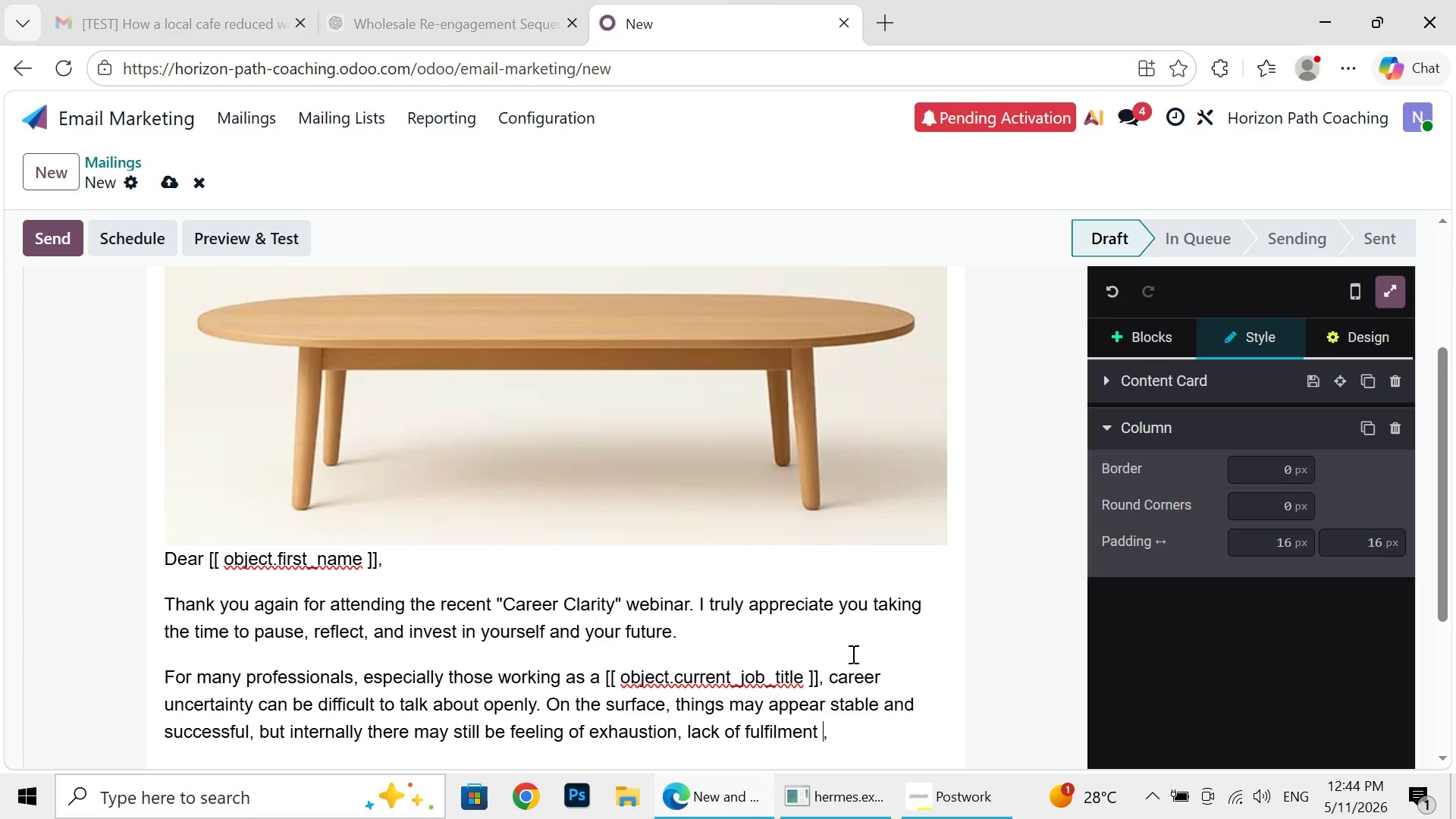 
key(Backspace)
 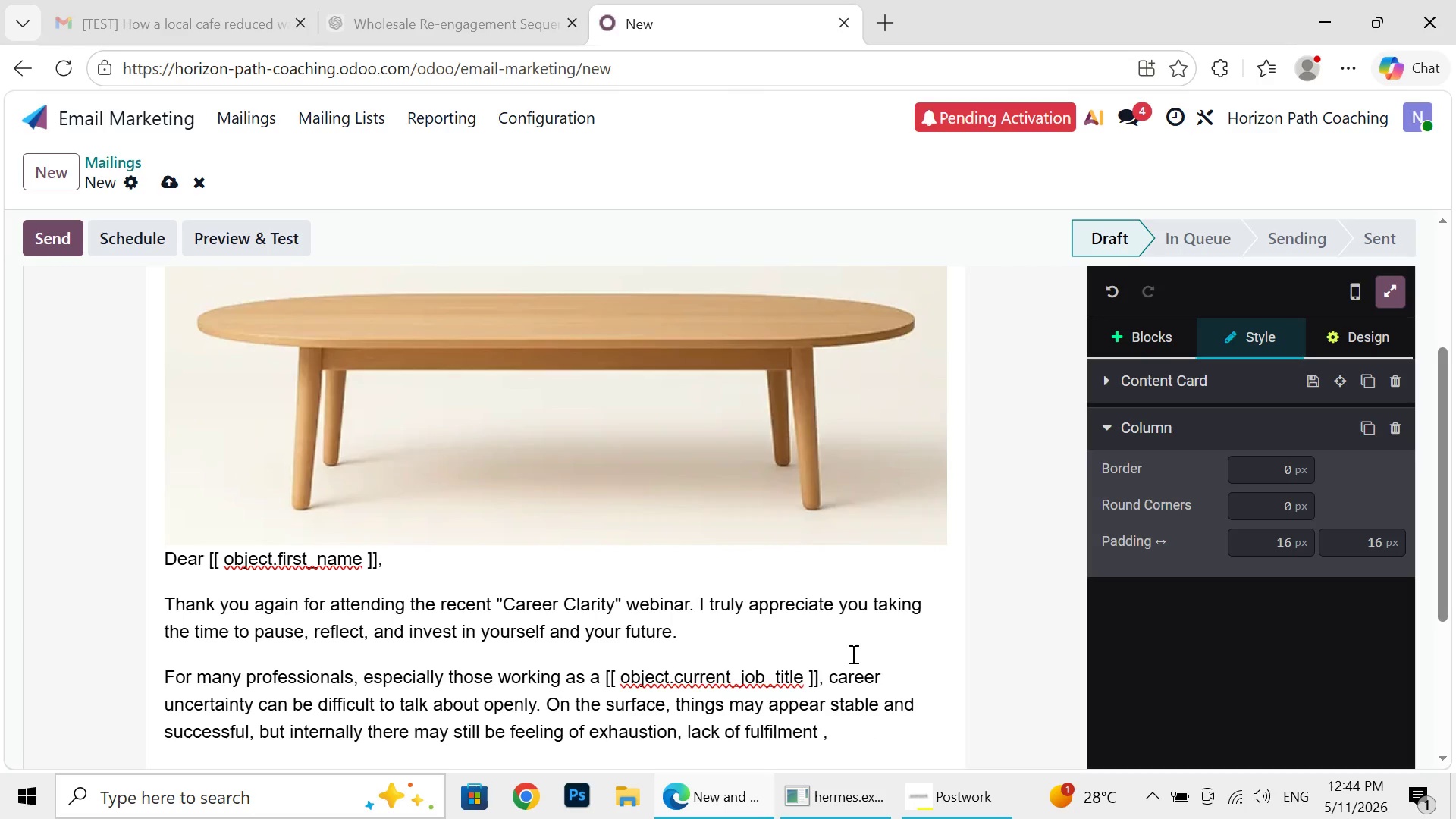 
key(Backspace)
 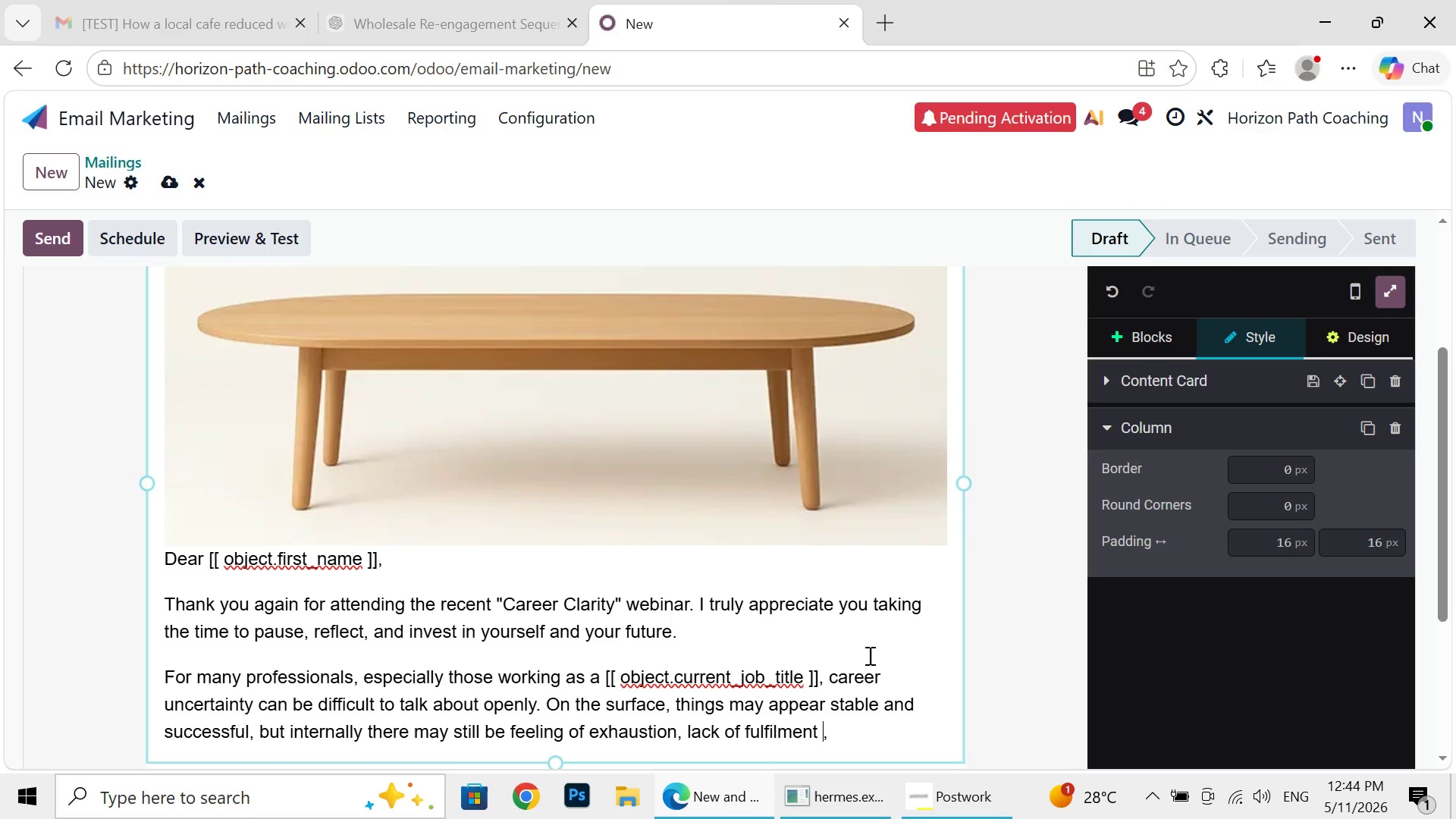 
key(Backspace)
 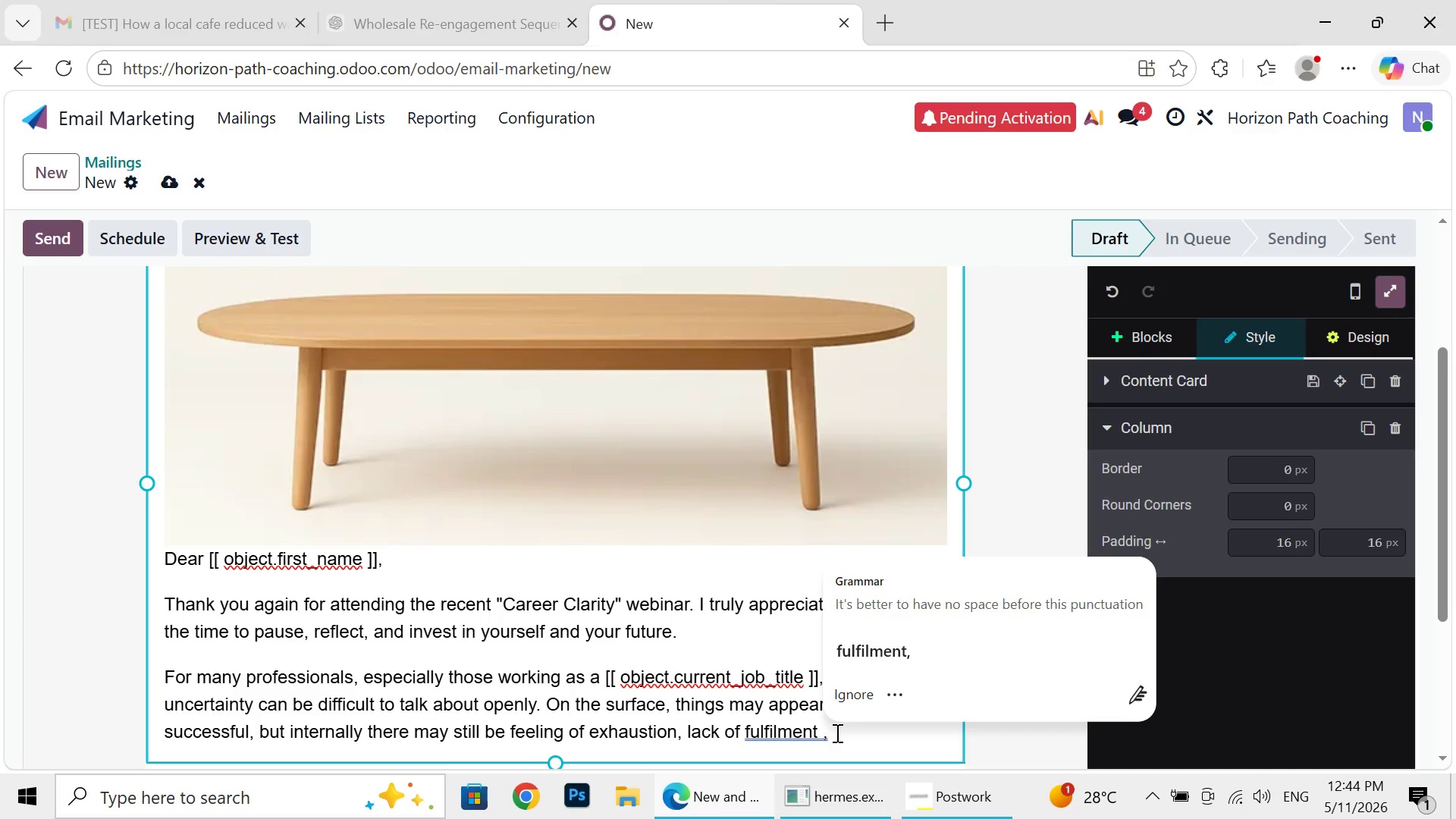 
left_click([836, 733])
 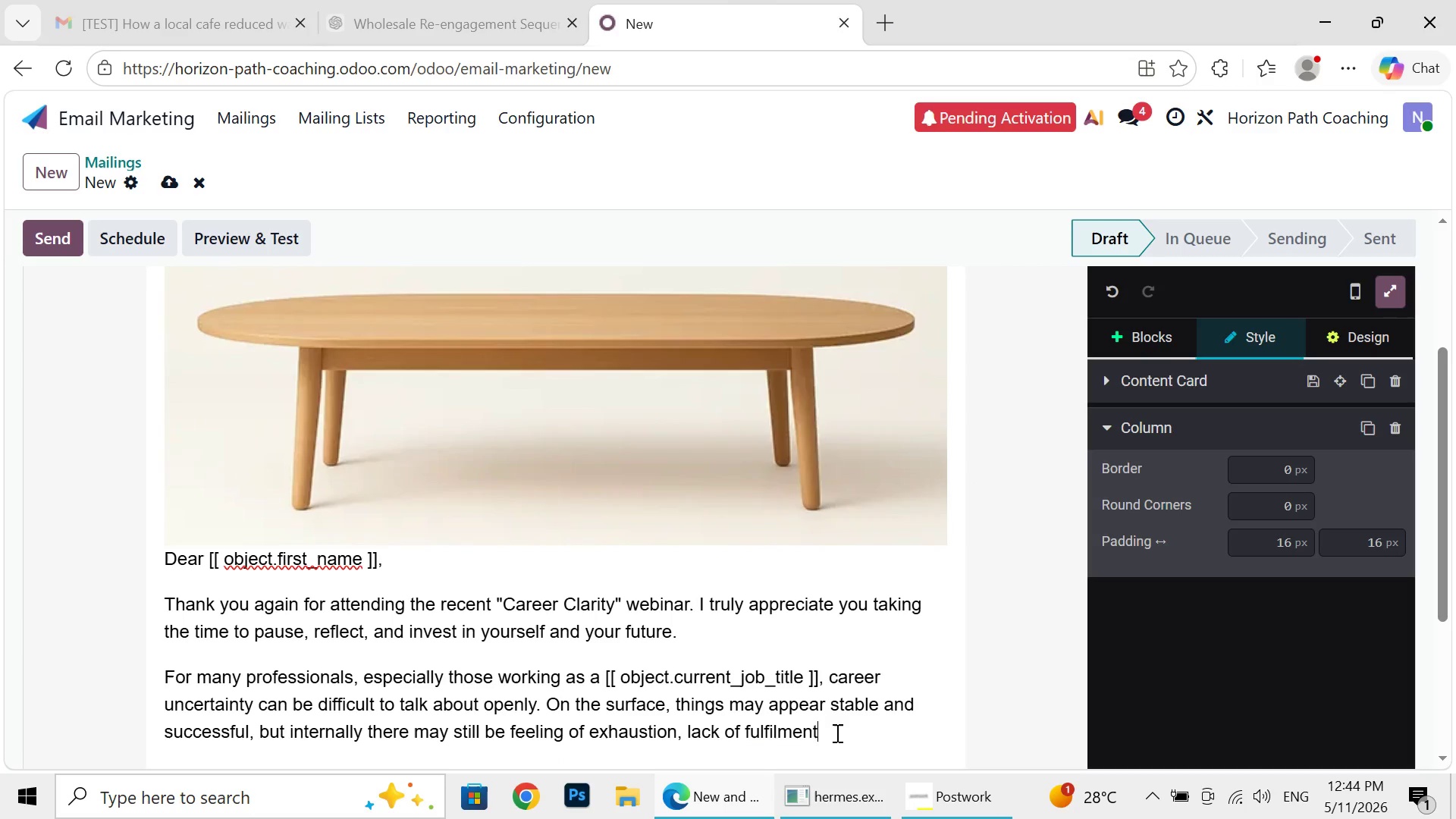 
key(Backspace)
 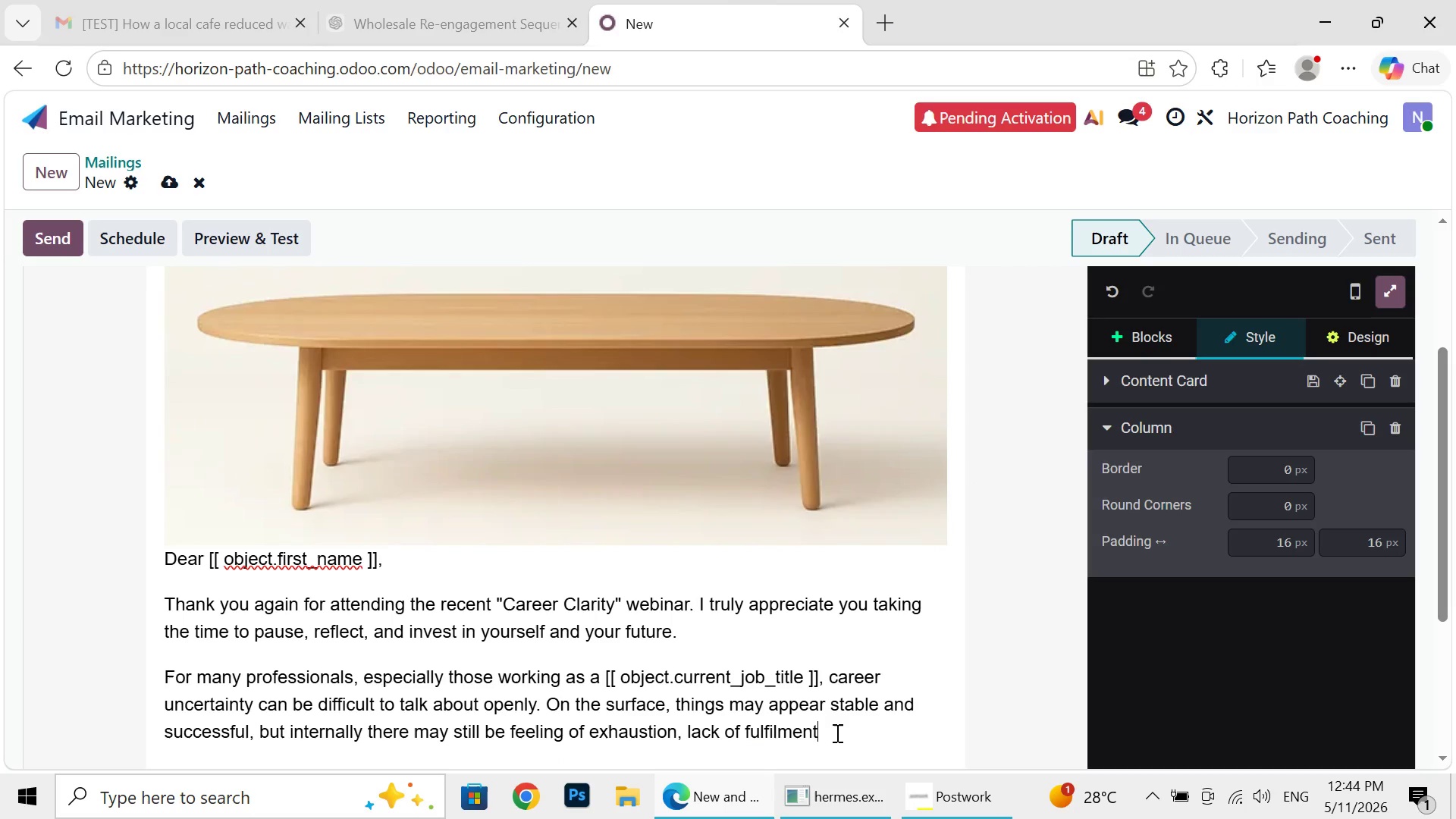 
key(Backspace)
 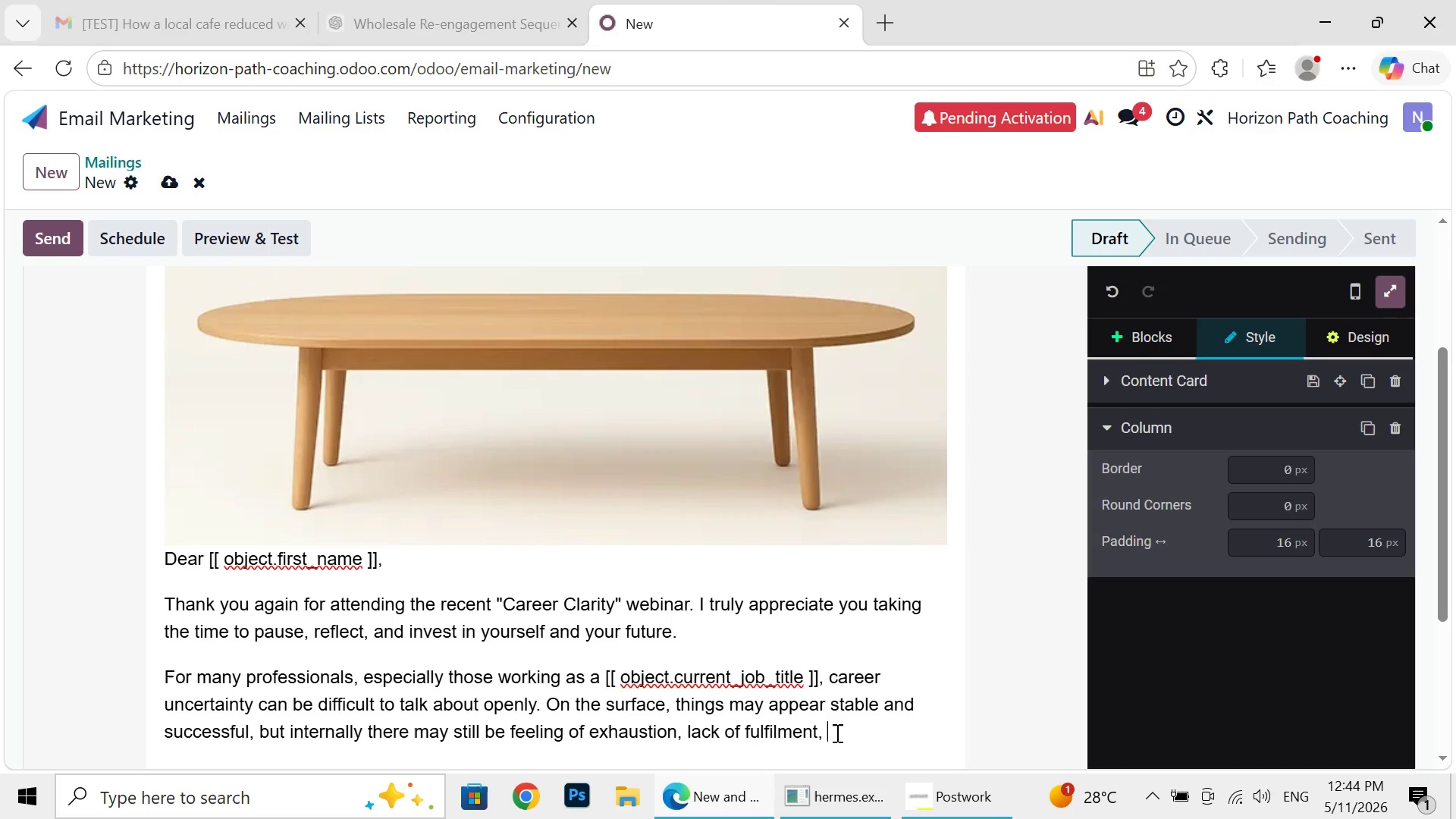 
key(Comma)
 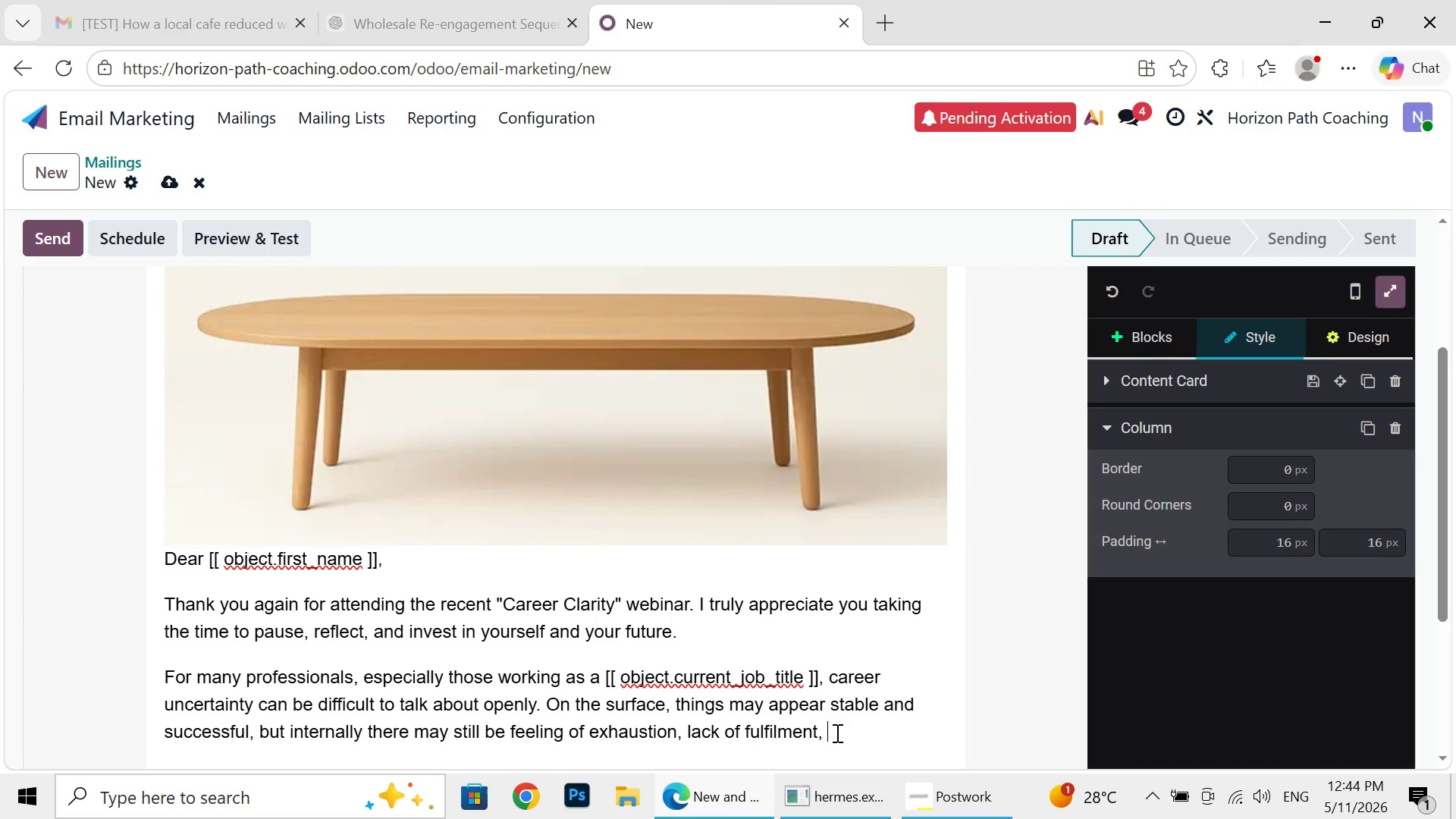 
key(Space)
 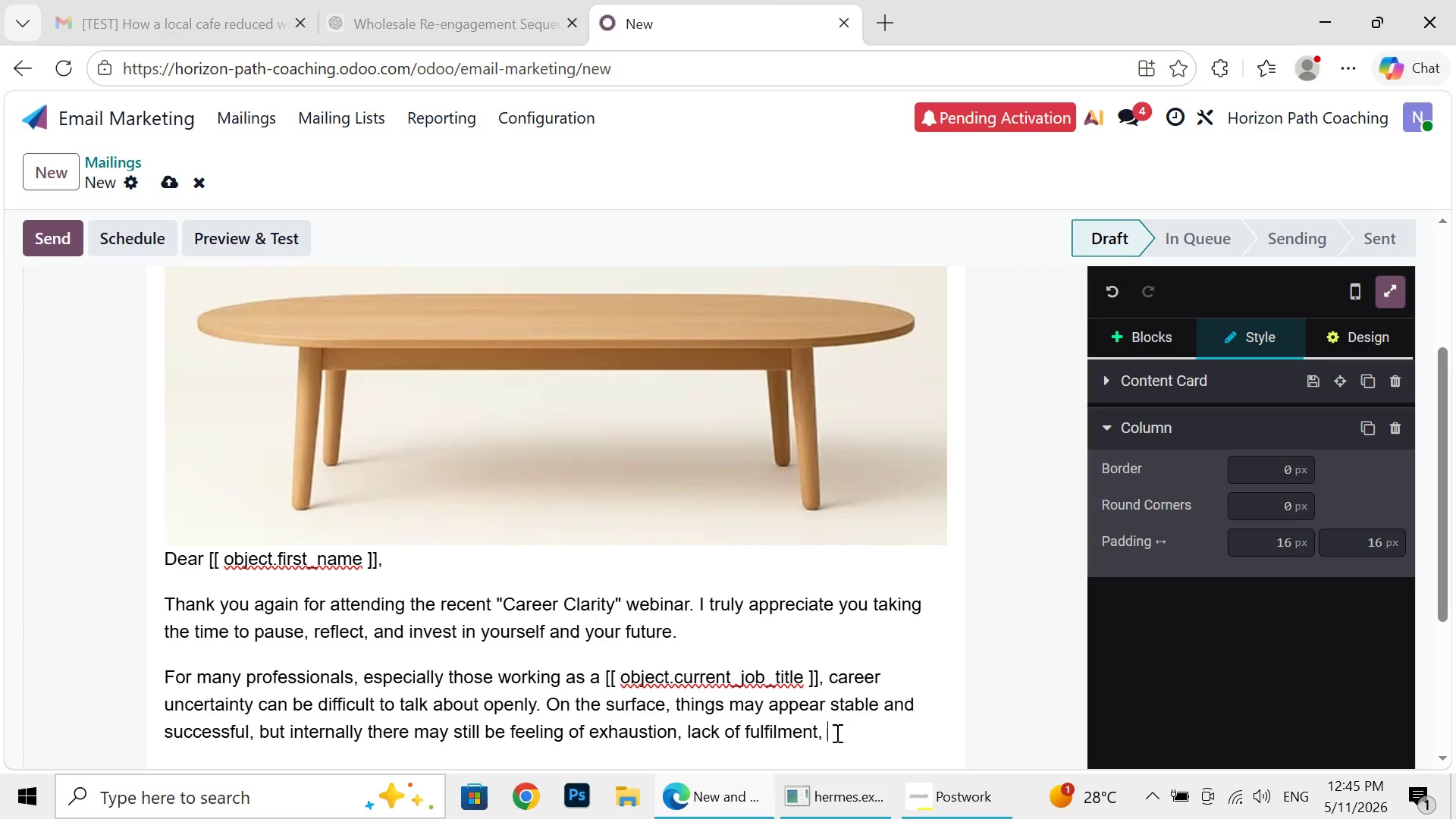 
wait(8.14)
 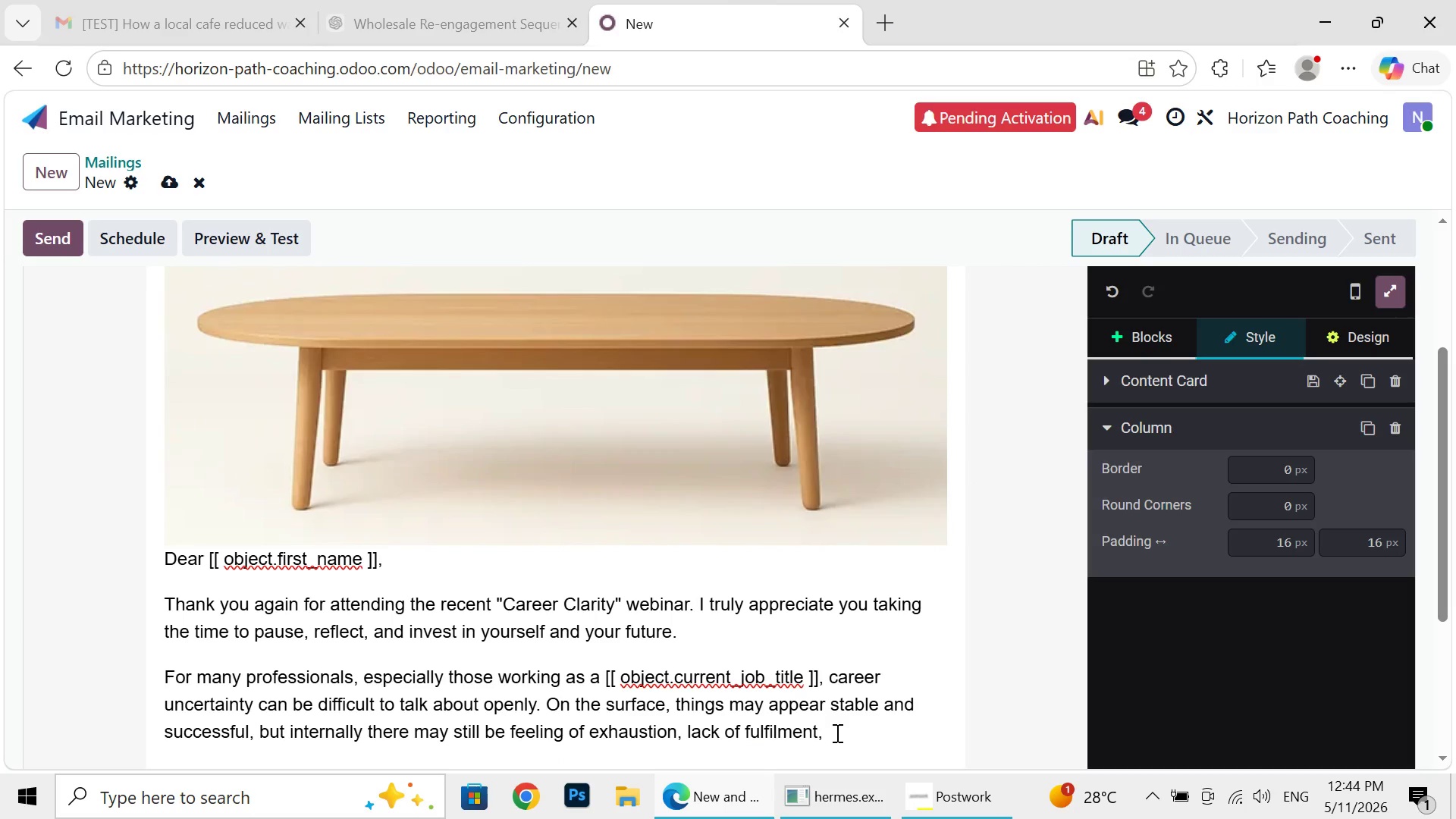 
type(of exhaustion )
key(Backspace)
type(, lack of )
 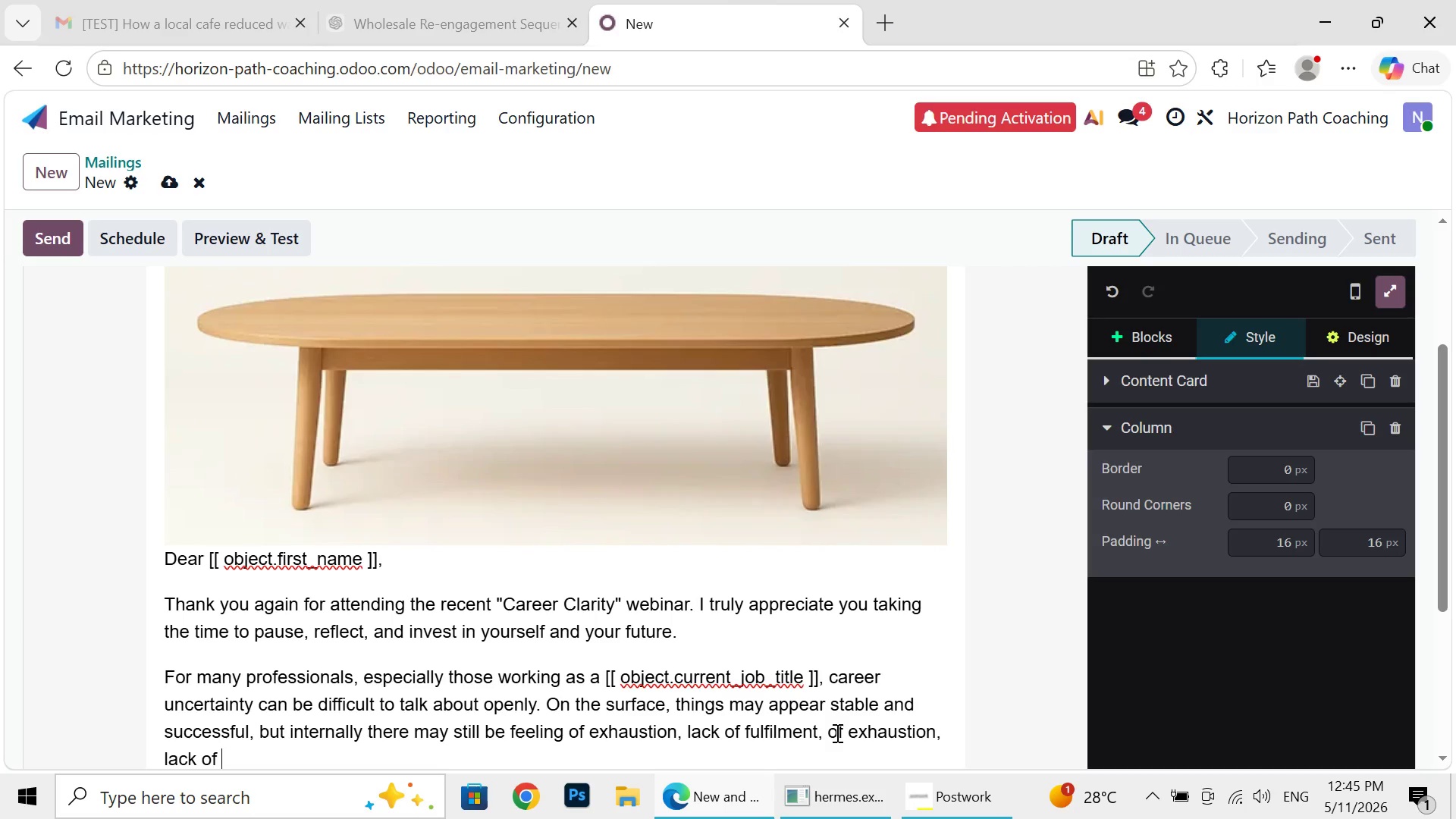 
wait(5.84)
 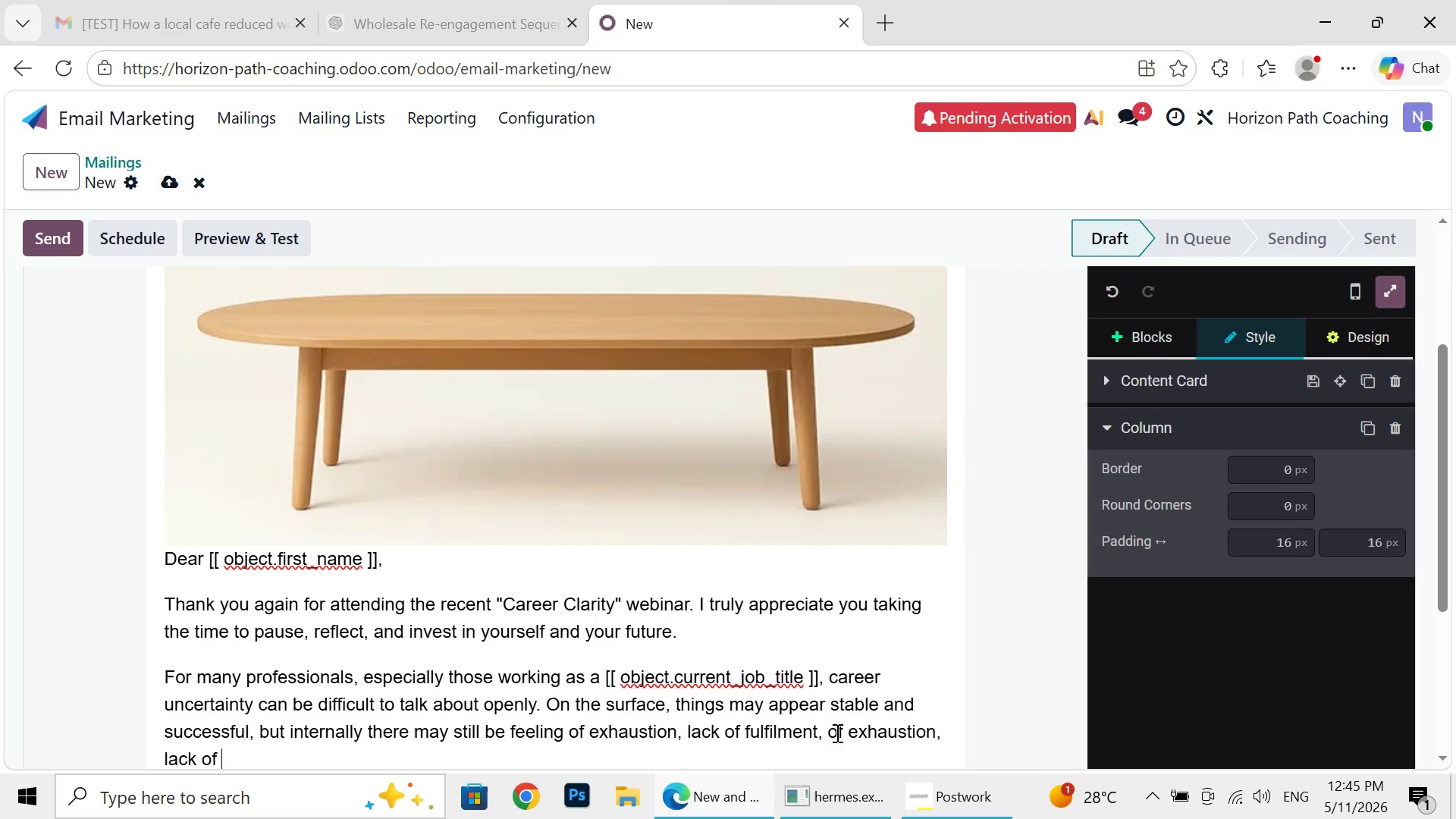 
key(Backspace)
 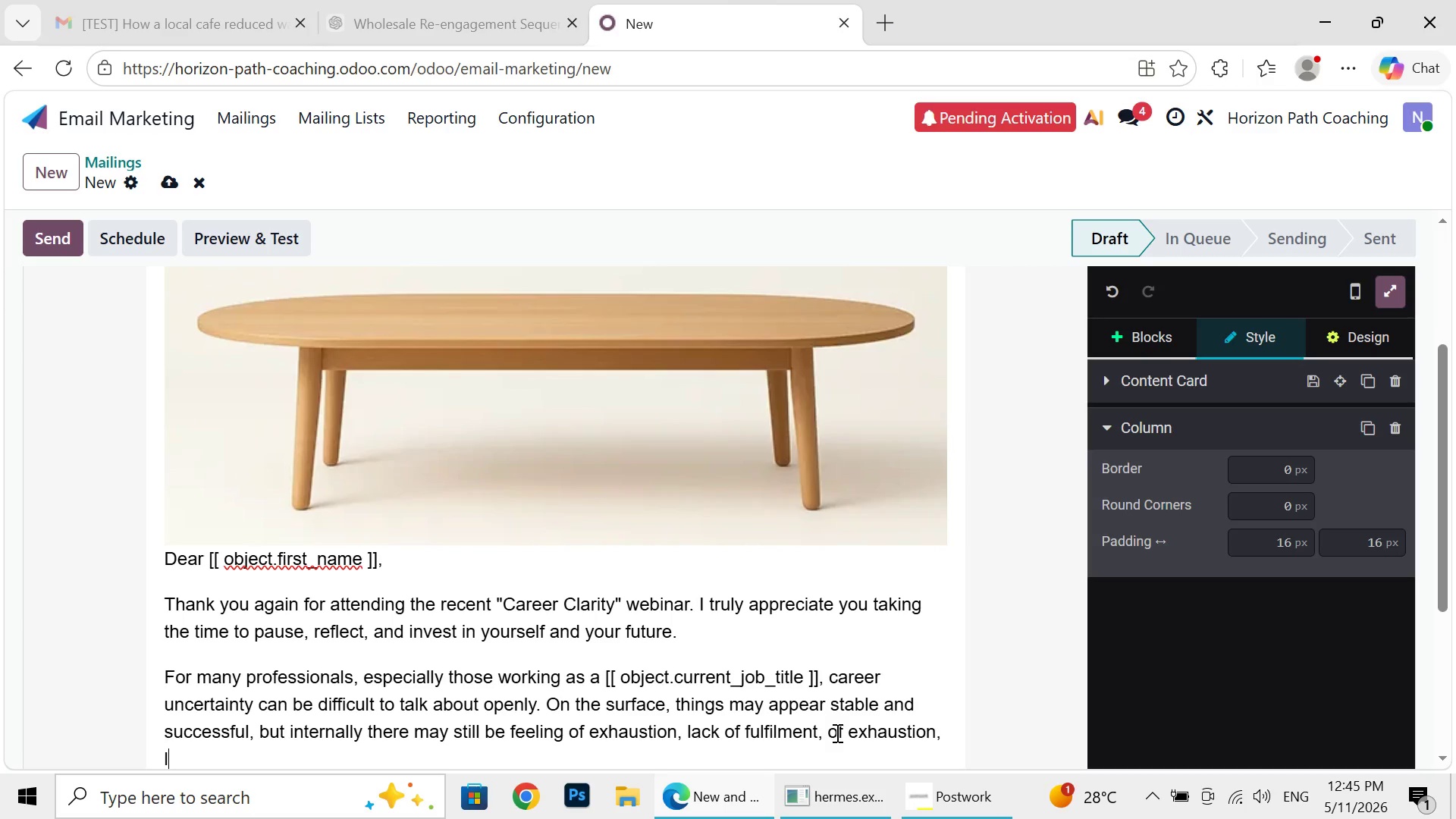 
key(Backspace)
 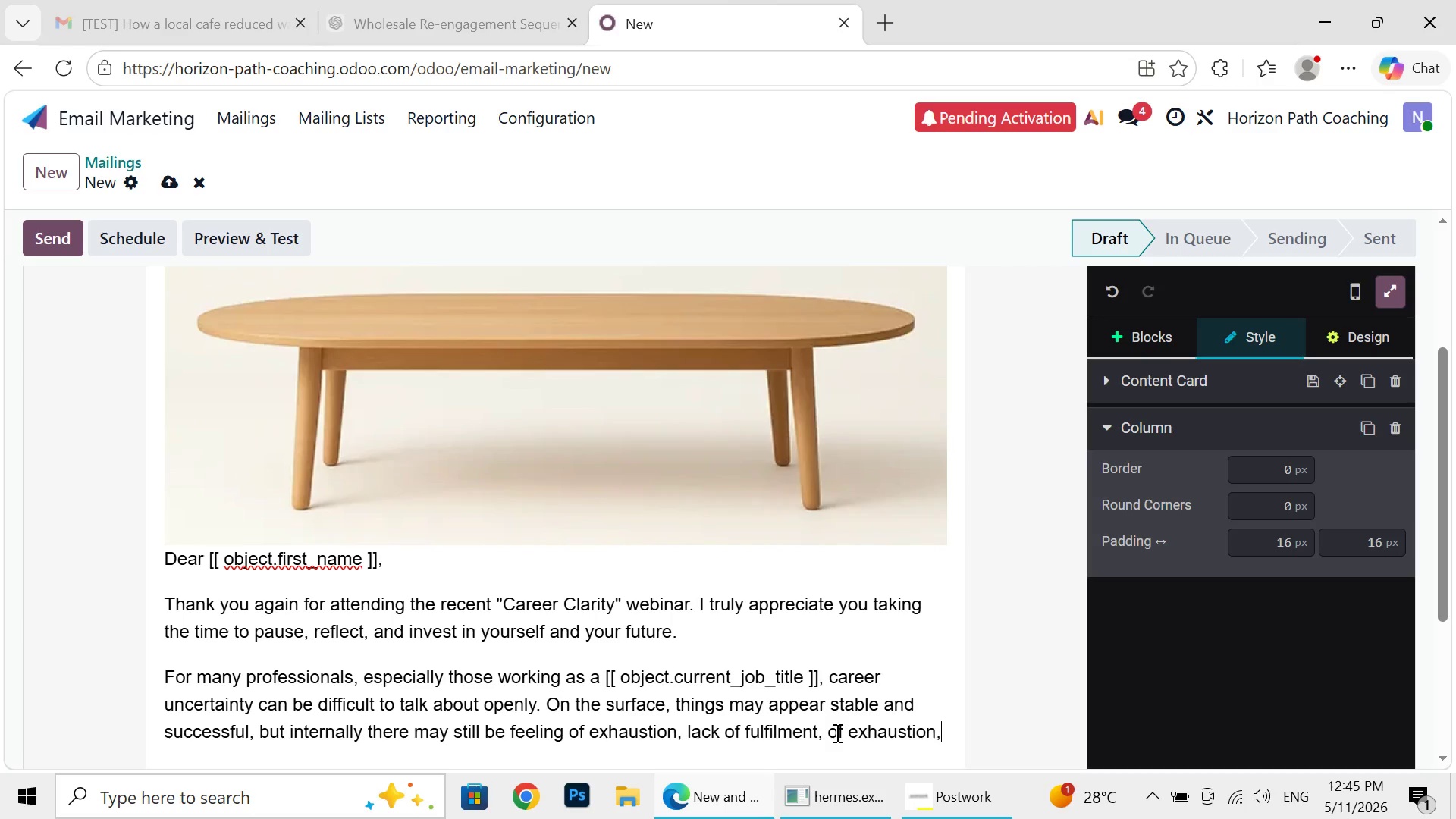 
key(Backspace)
 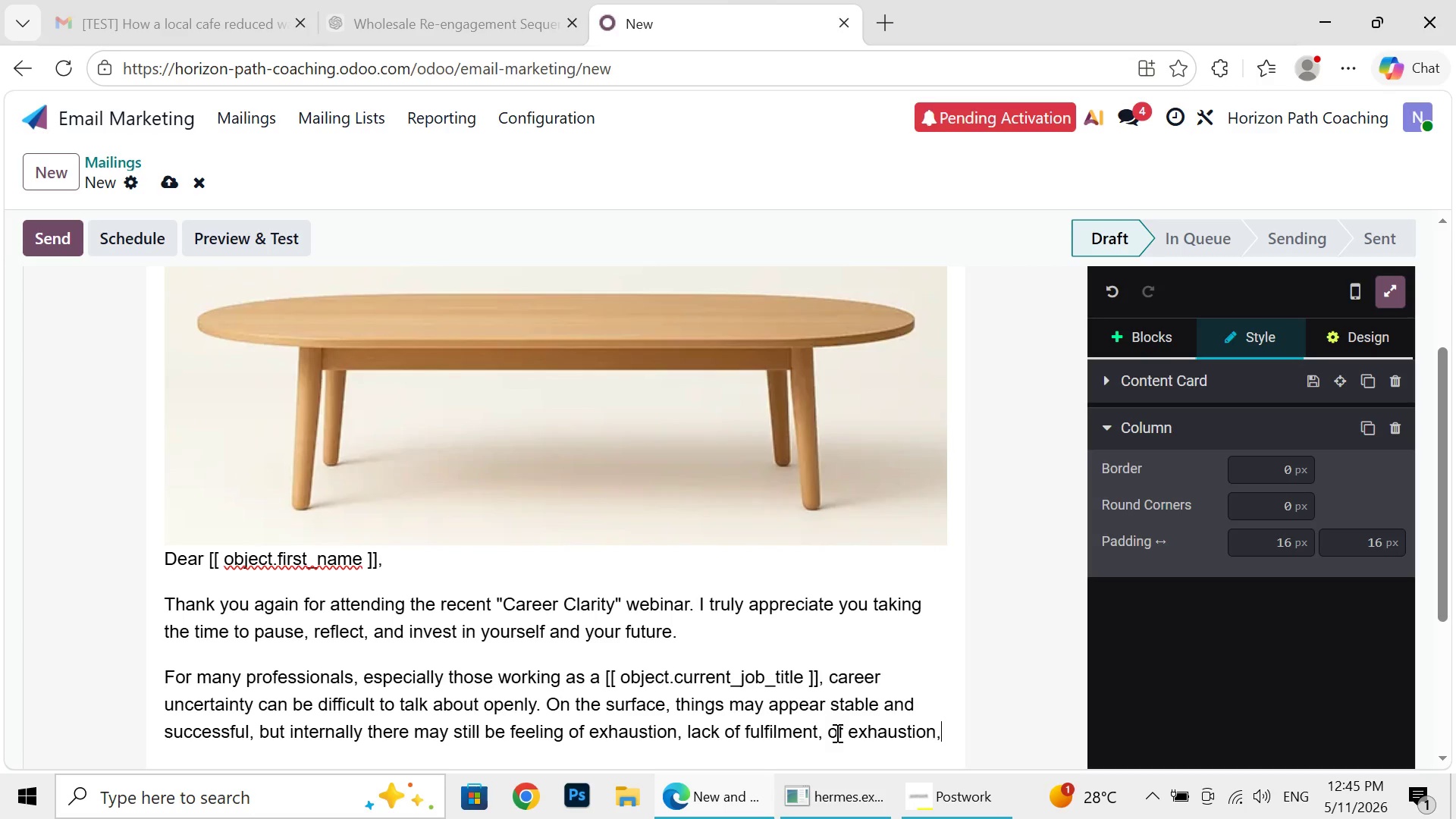 
key(Backspace)
 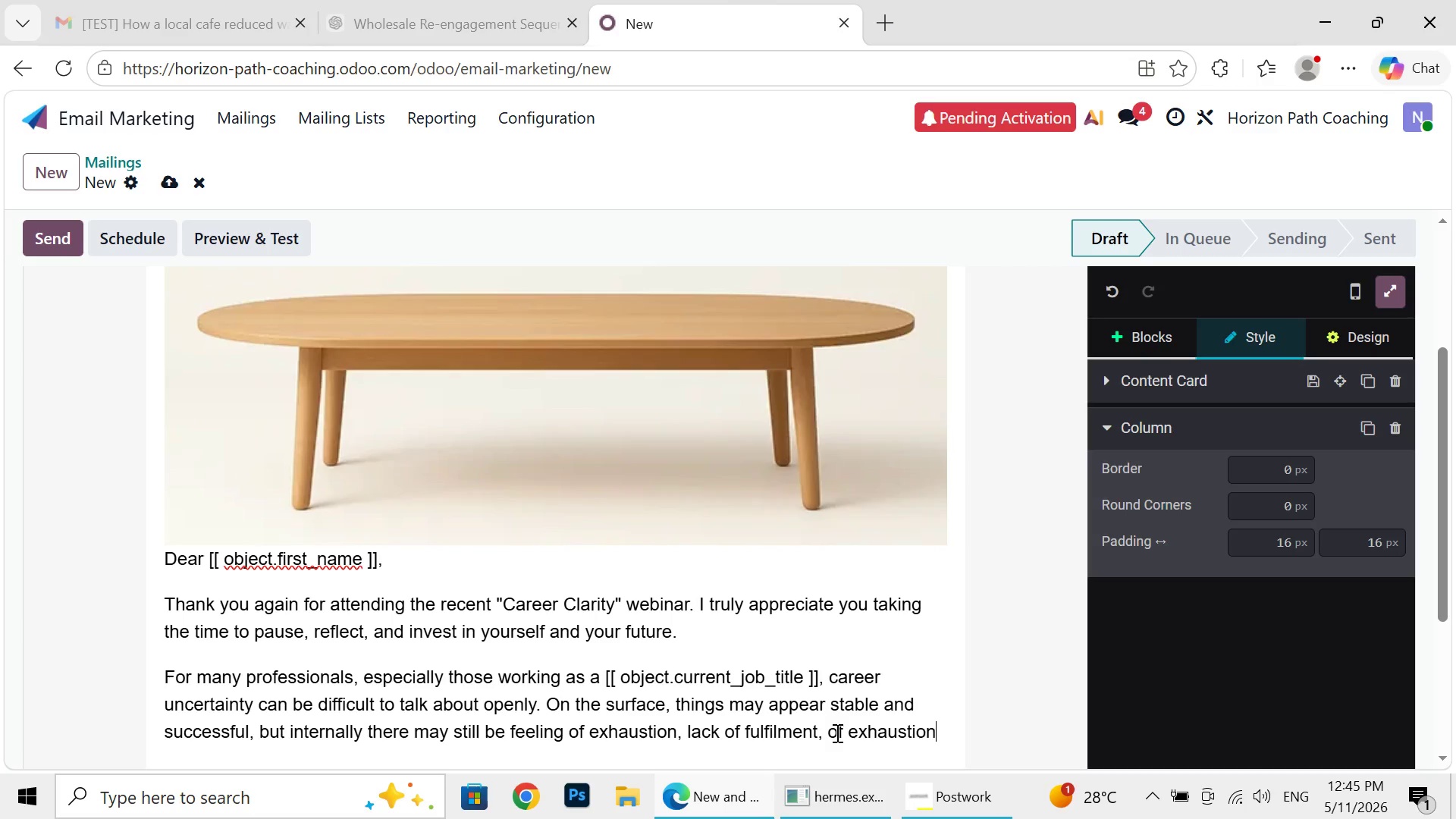 
key(Backspace)
 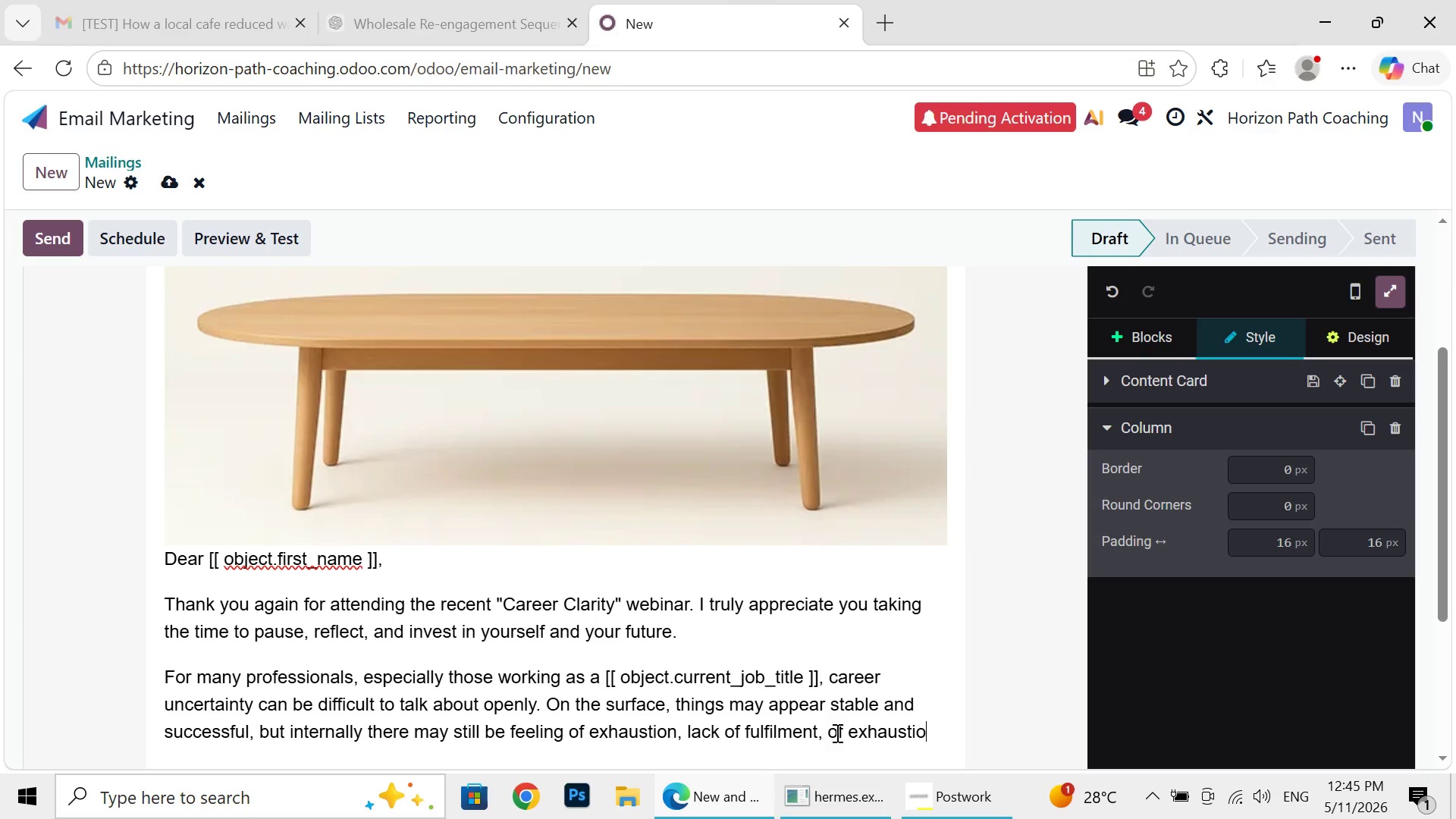 
key(Backspace)
 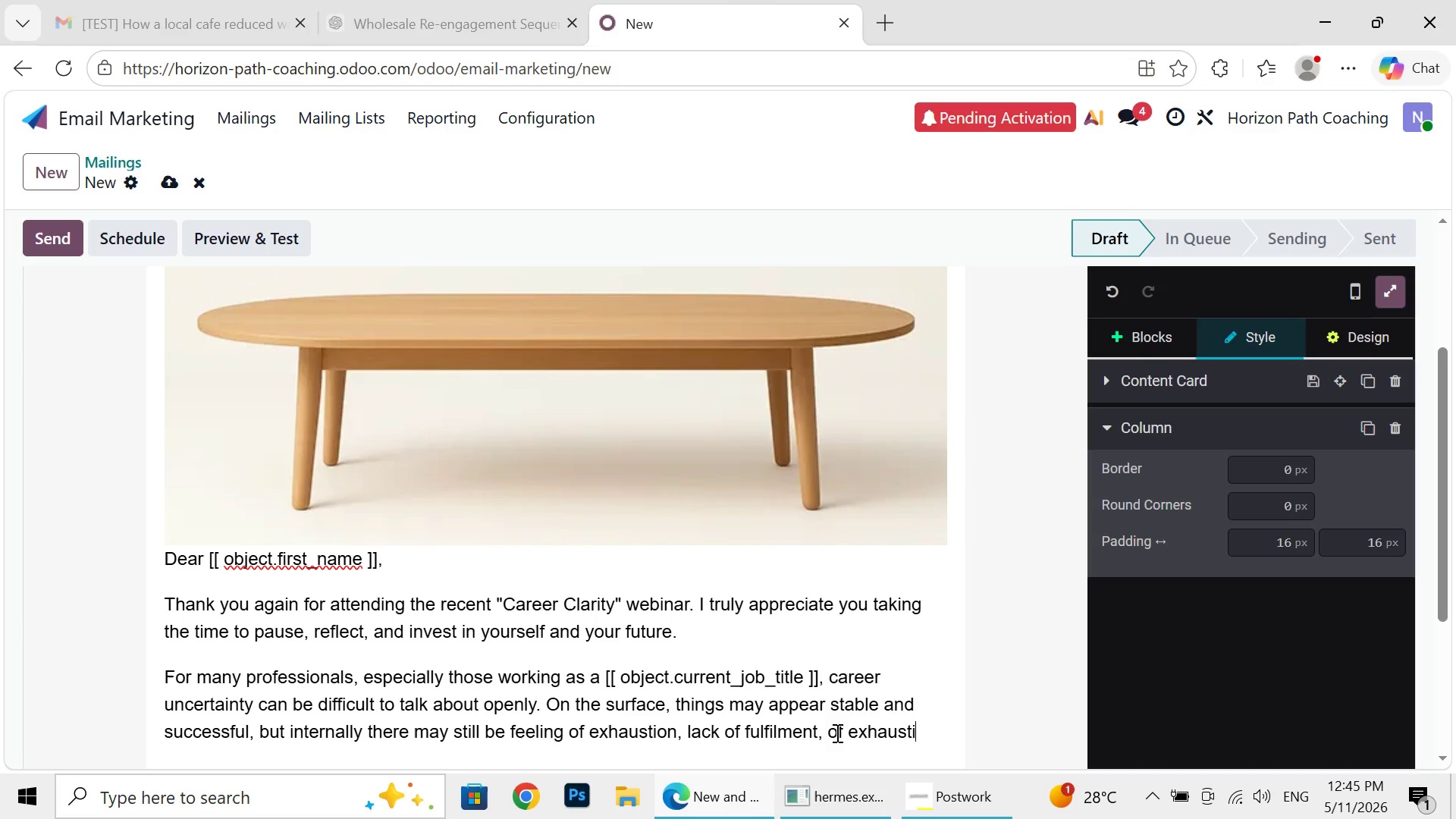 
key(Backspace)
 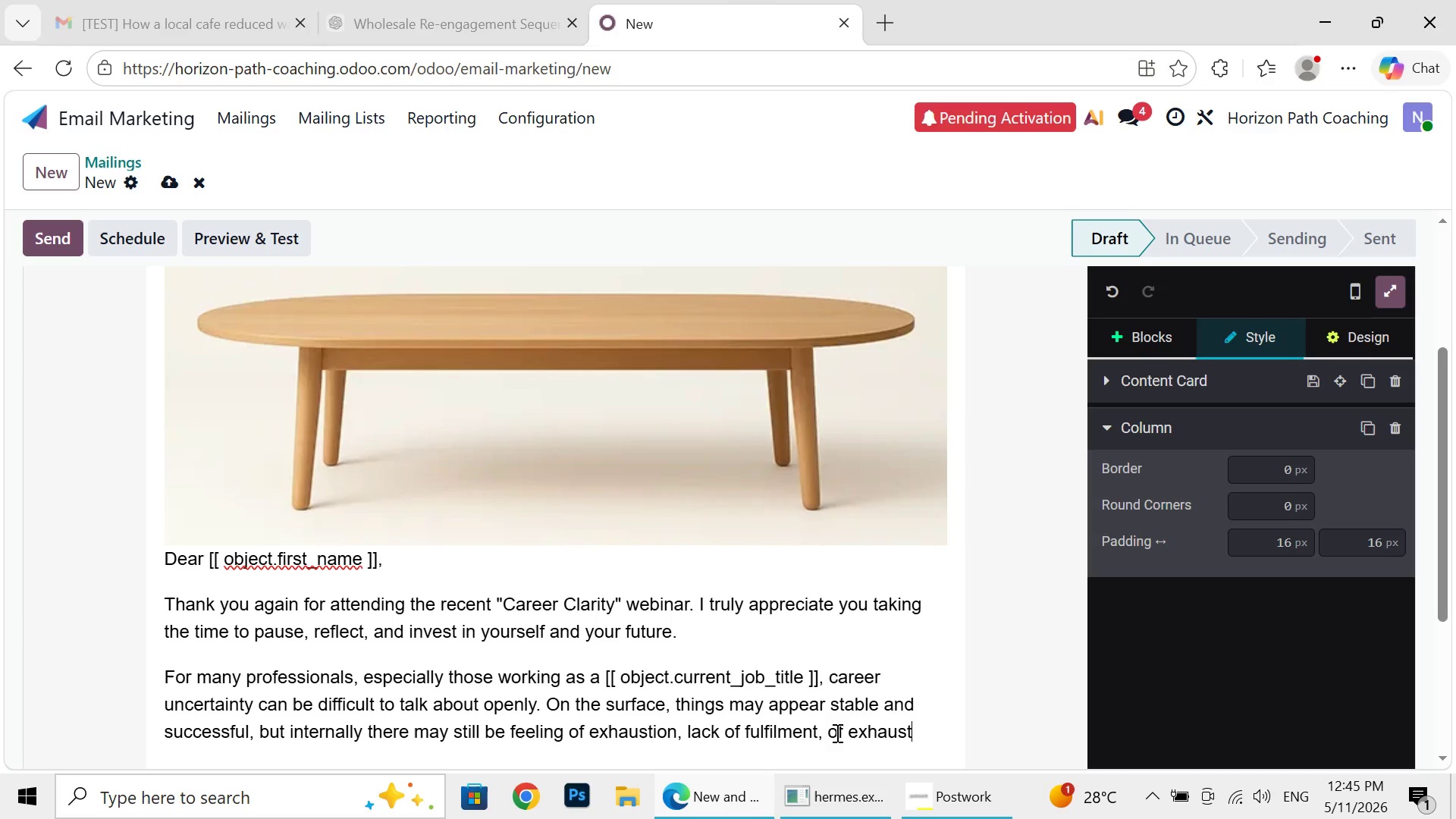 
key(Backspace)
 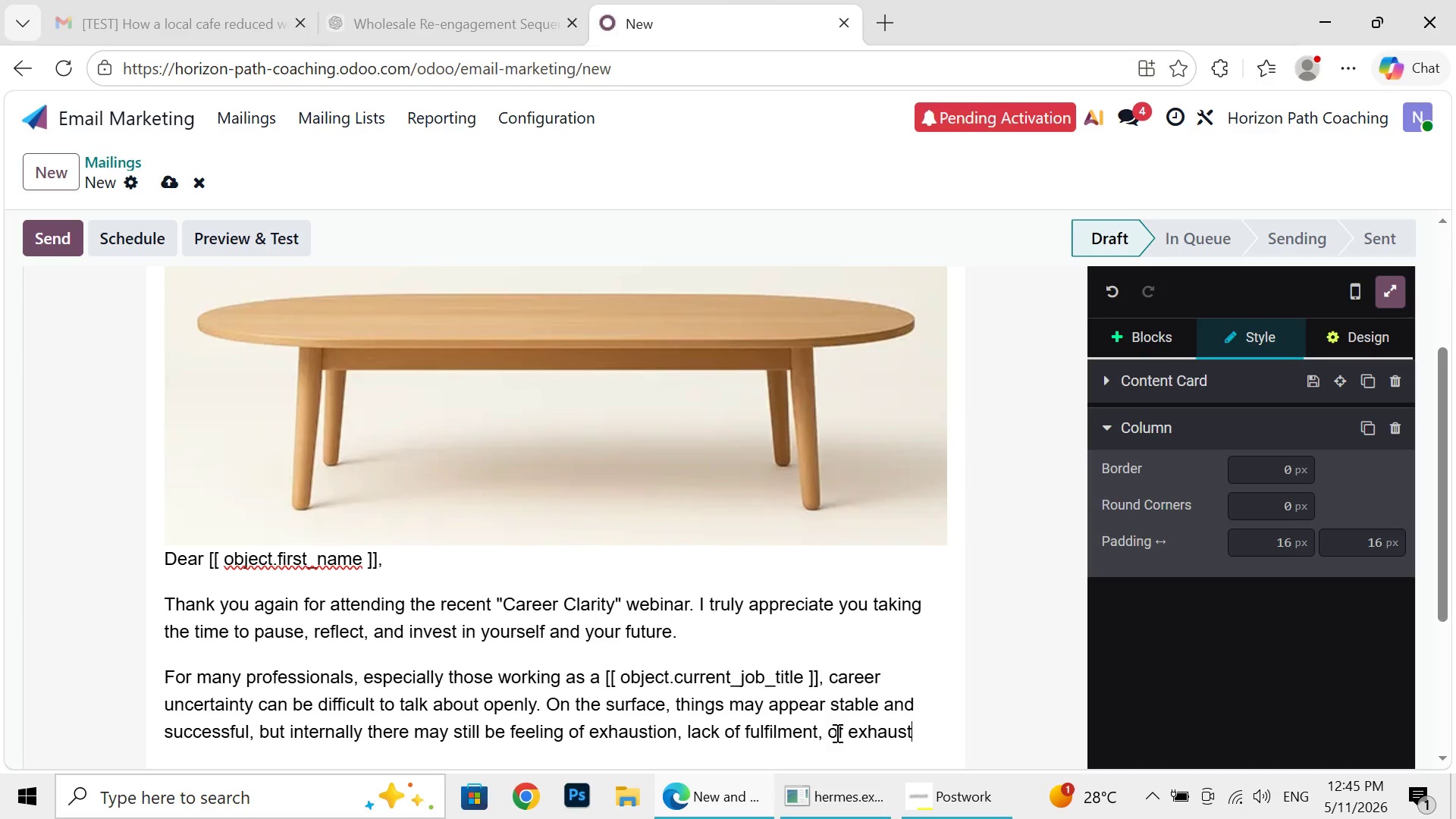 
key(Backspace)
 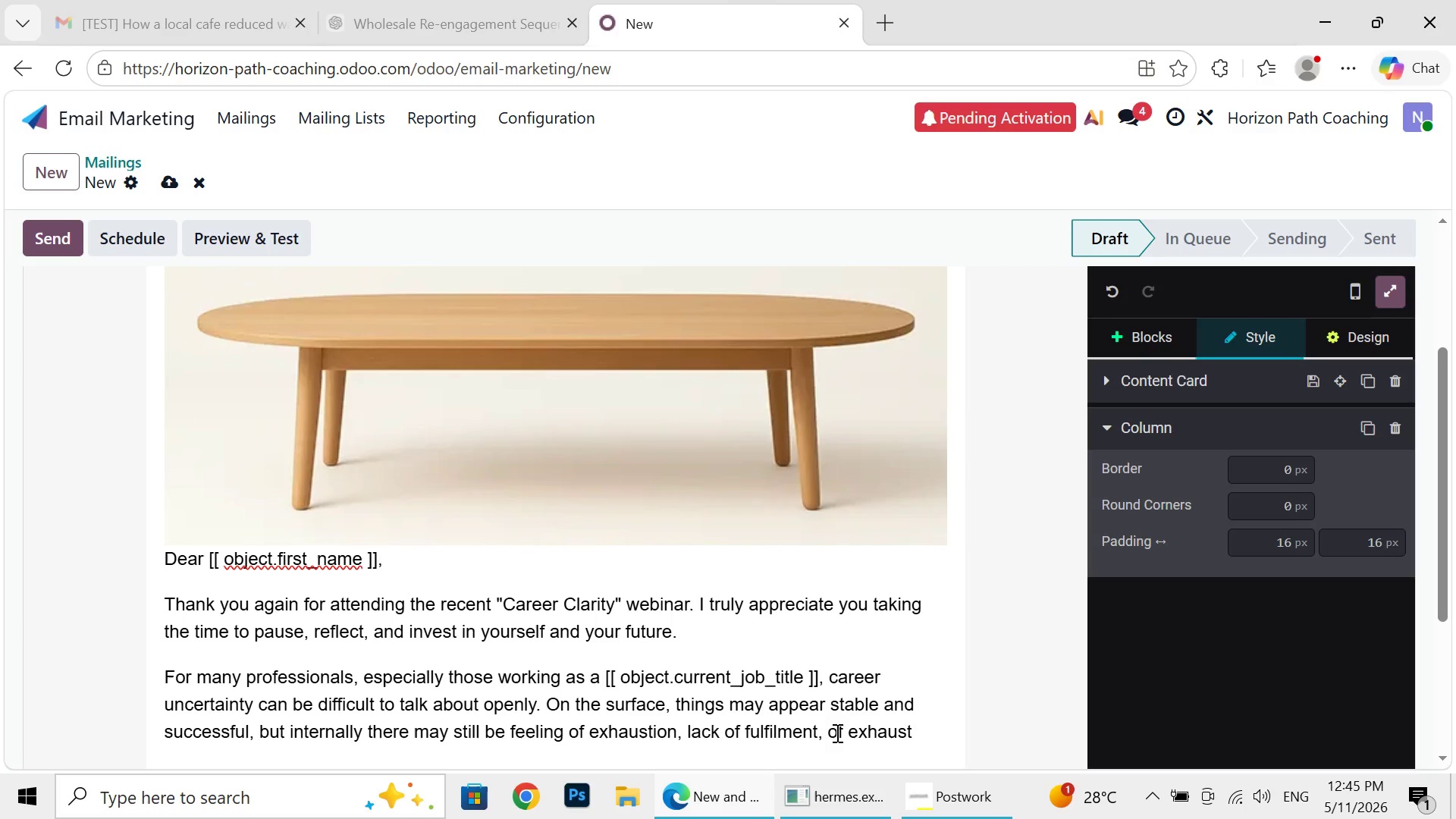 
key(Backspace)
 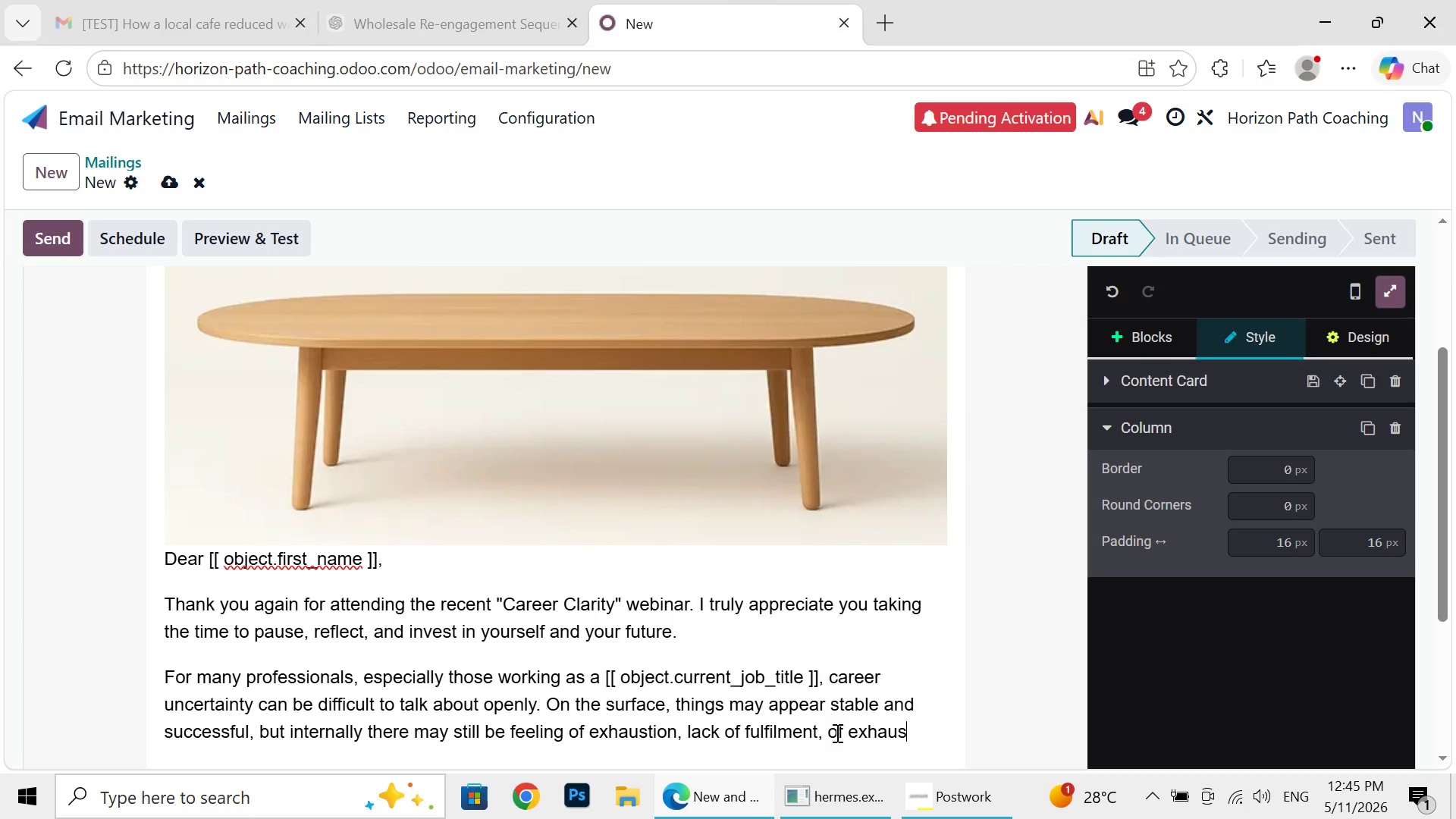 
key(Backspace)
 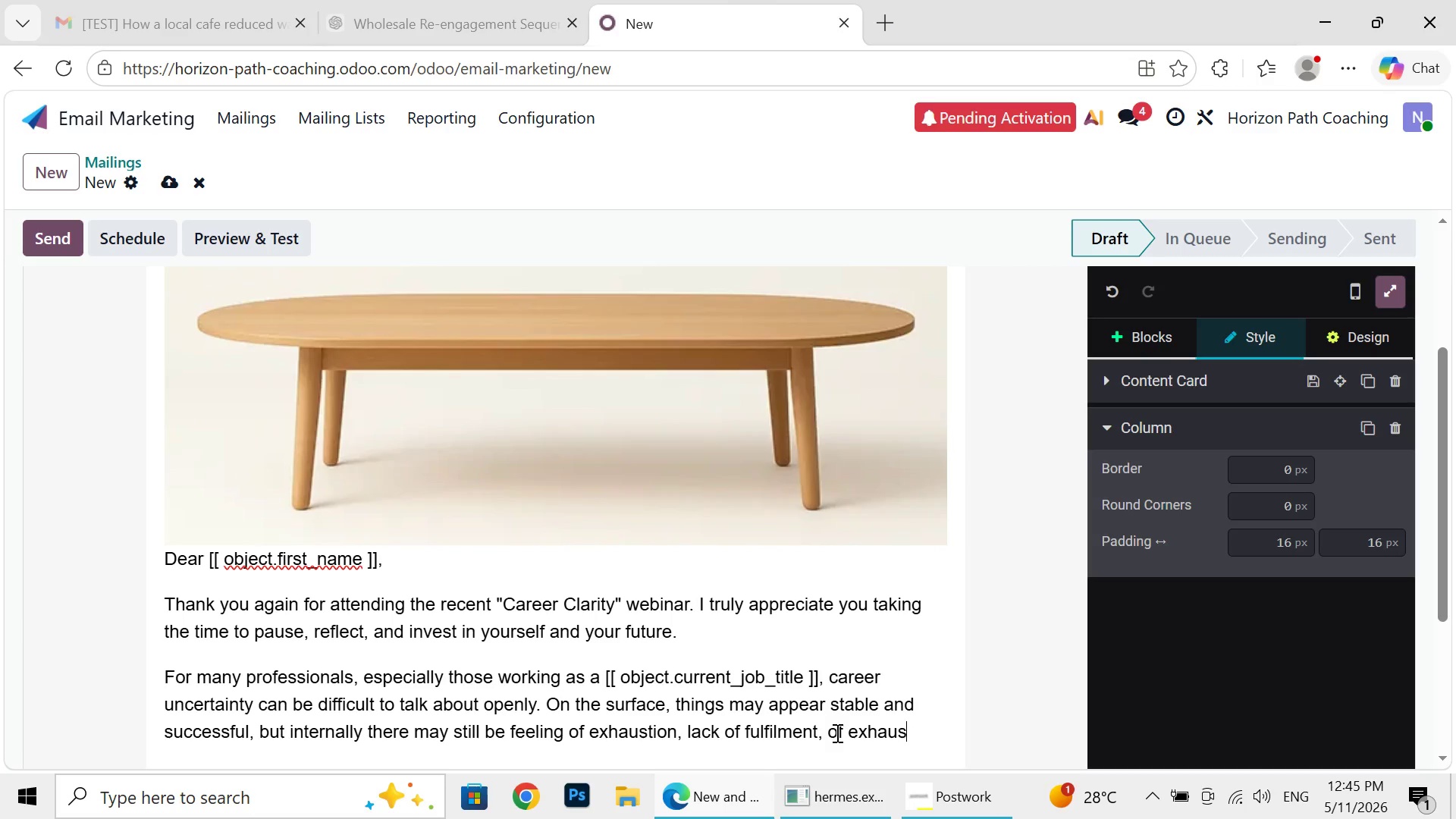 
key(Backspace)
 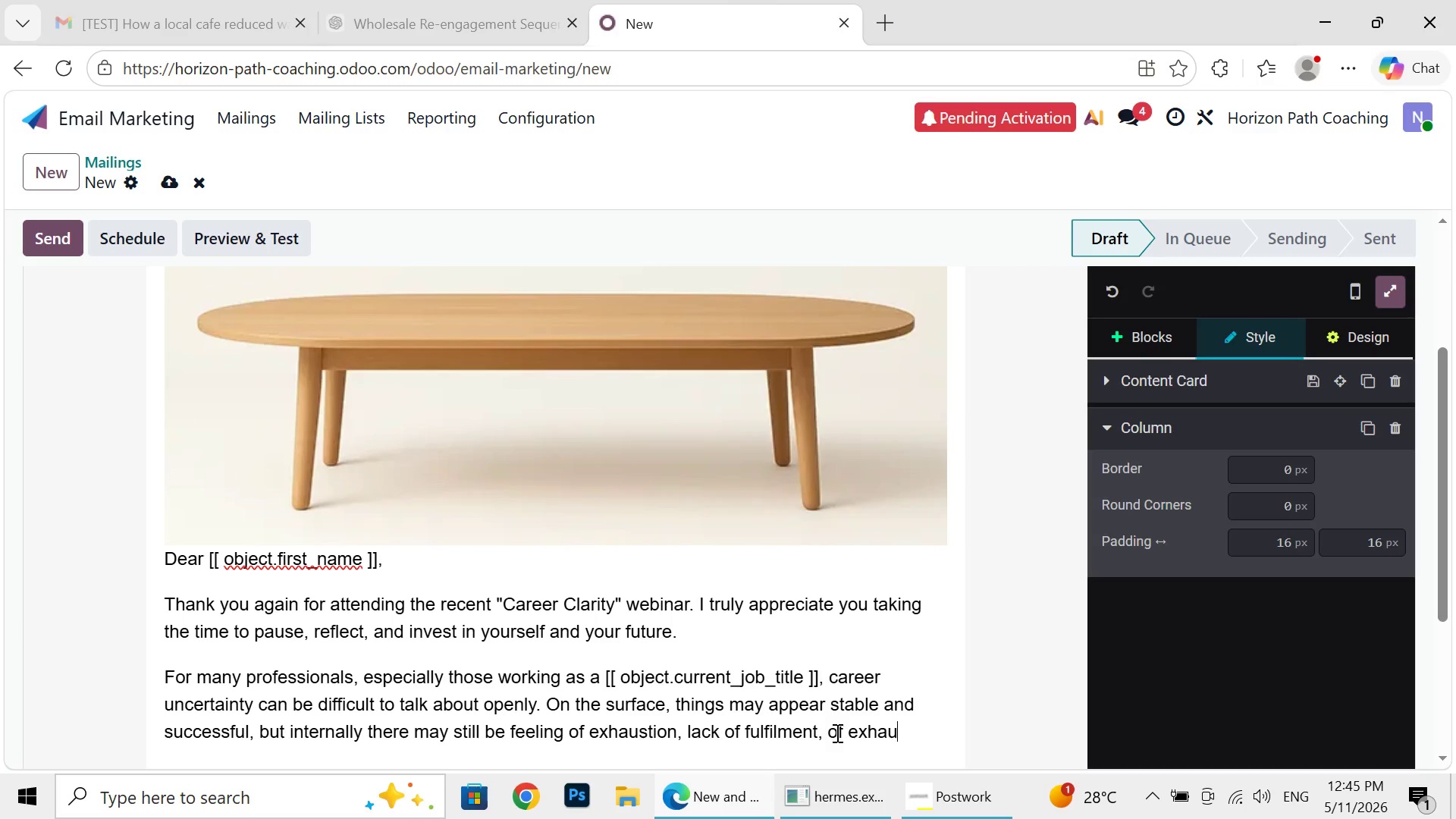 
key(Backspace)
 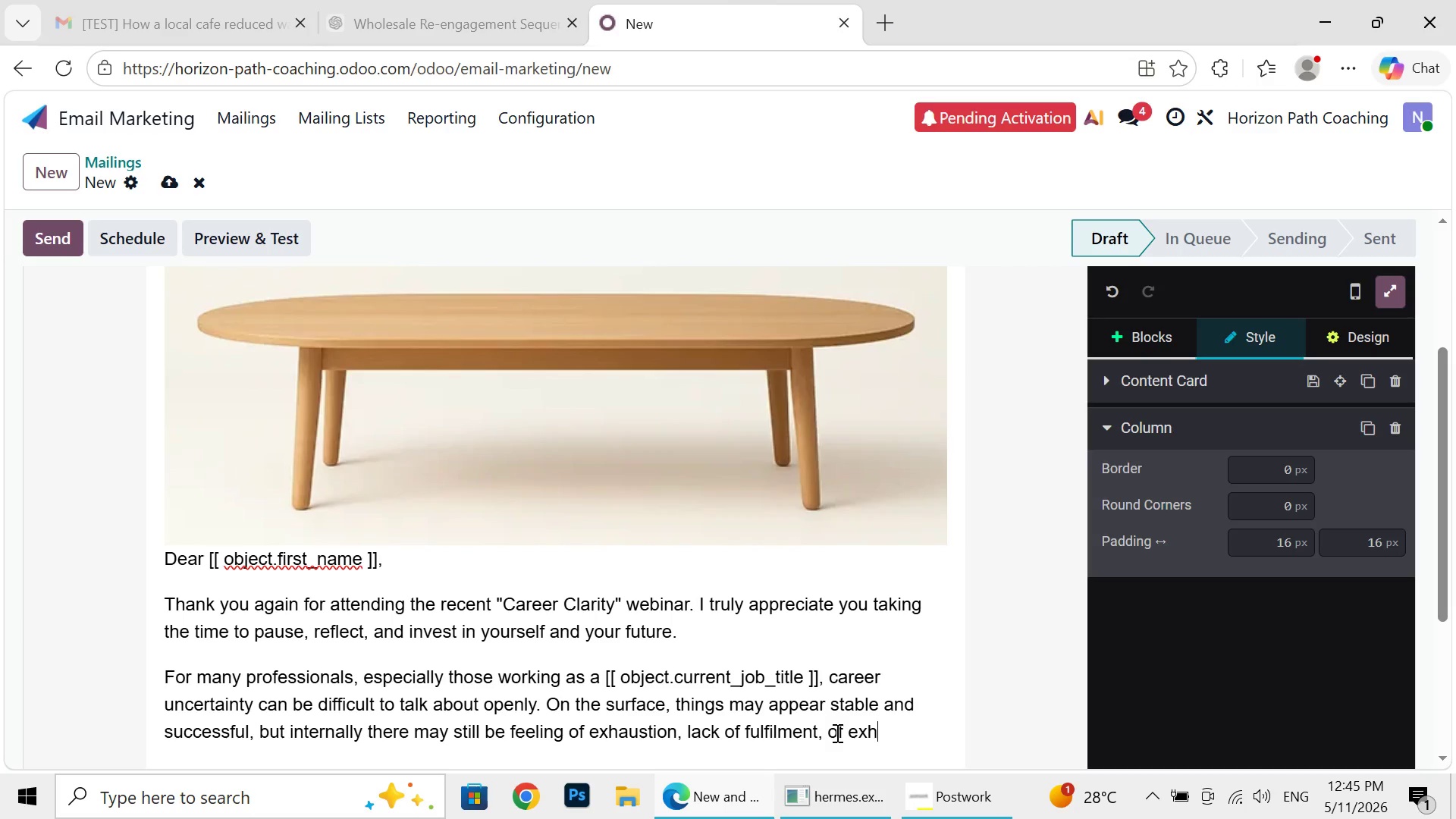 
key(Backspace)
 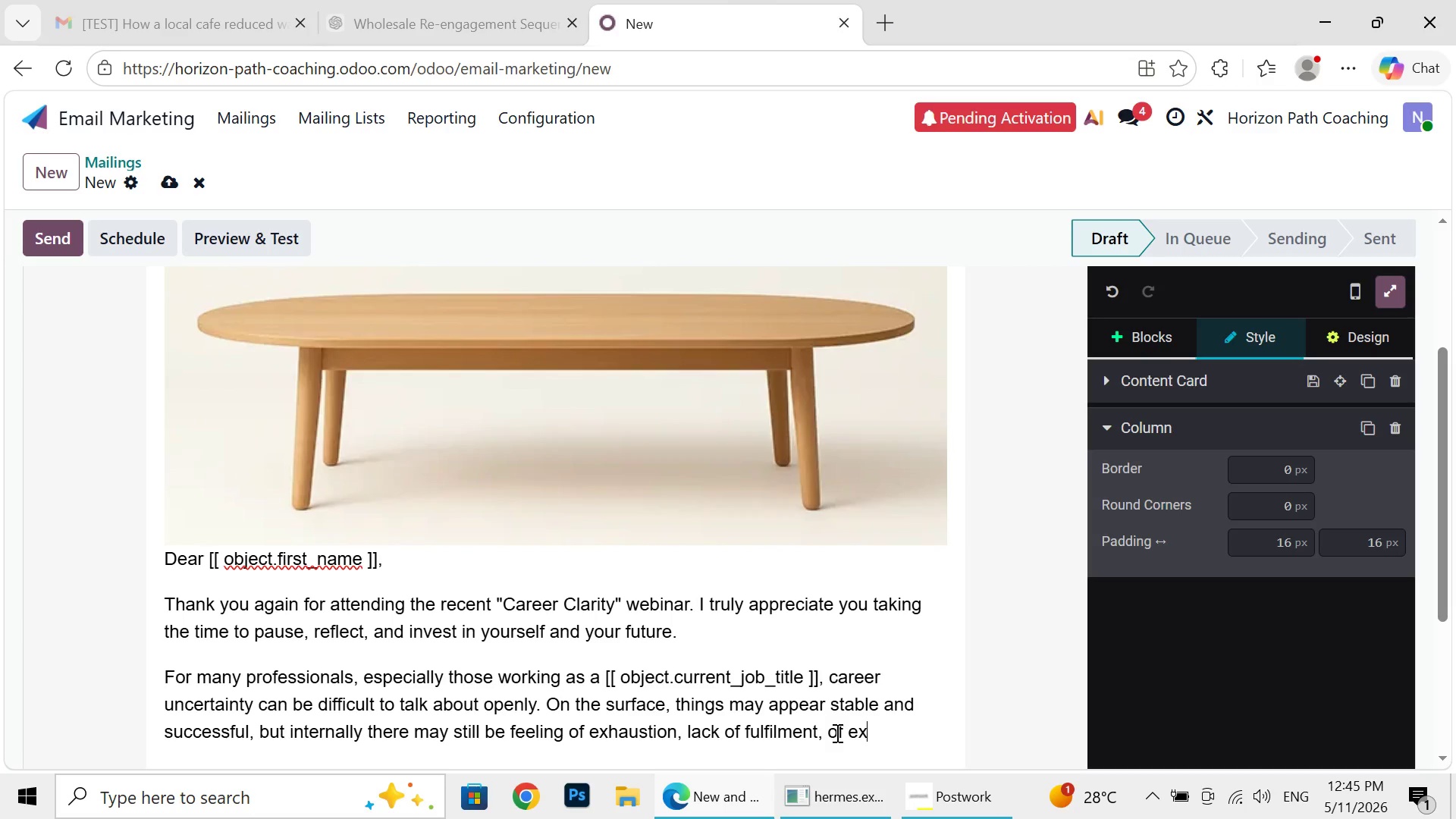 
key(Backspace)
 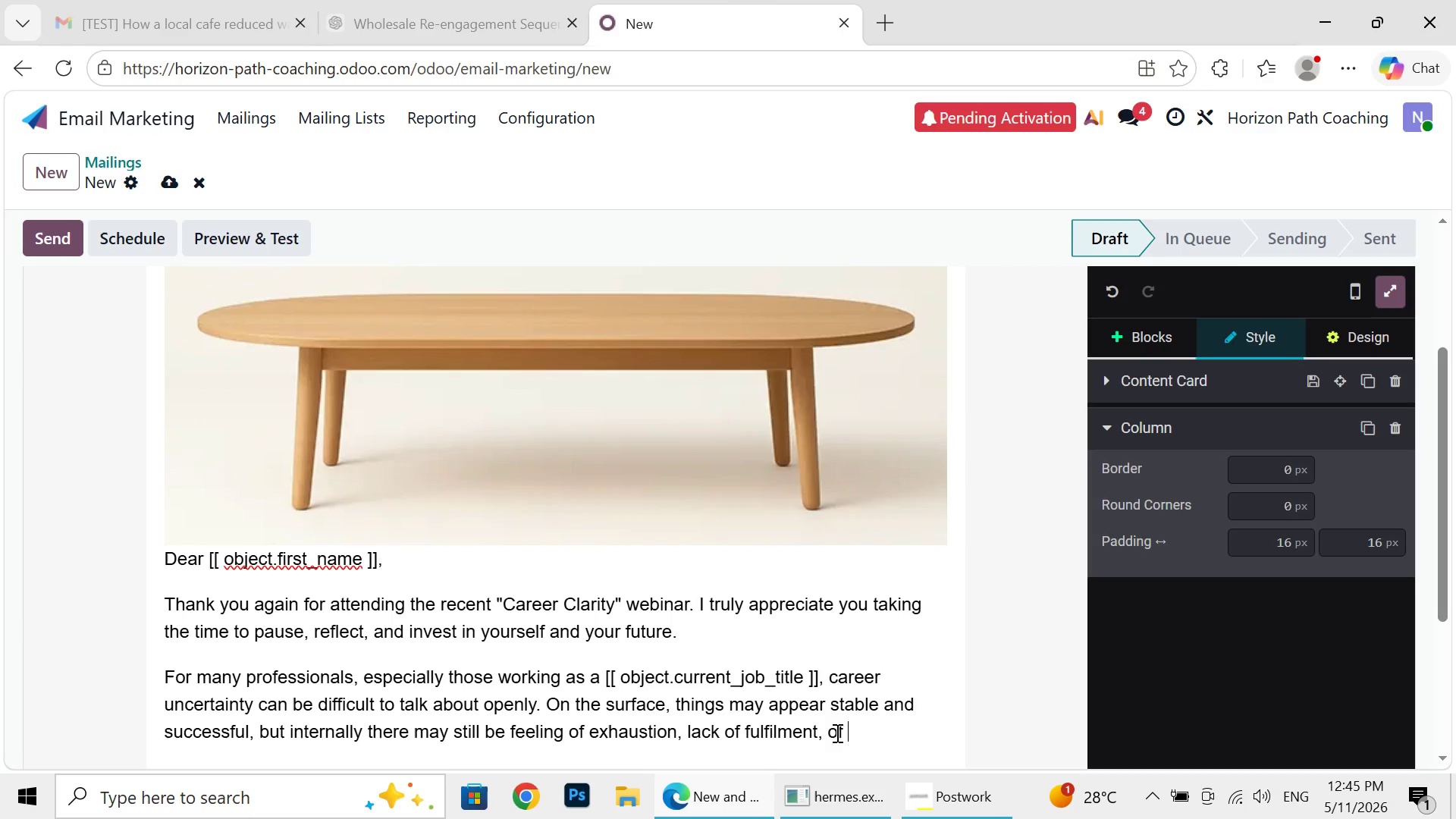 
key(Backspace)
 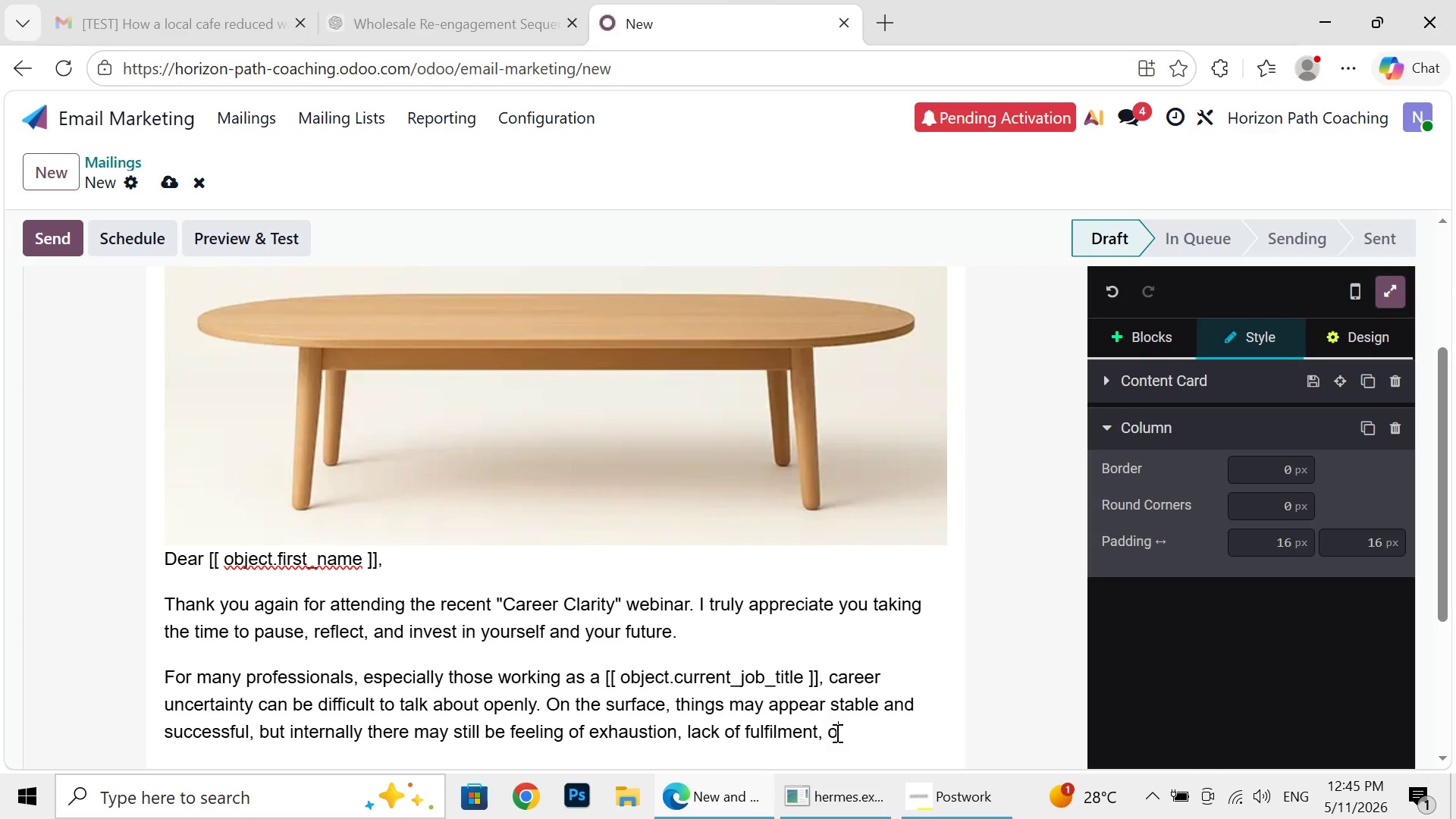 
key(Backspace)
 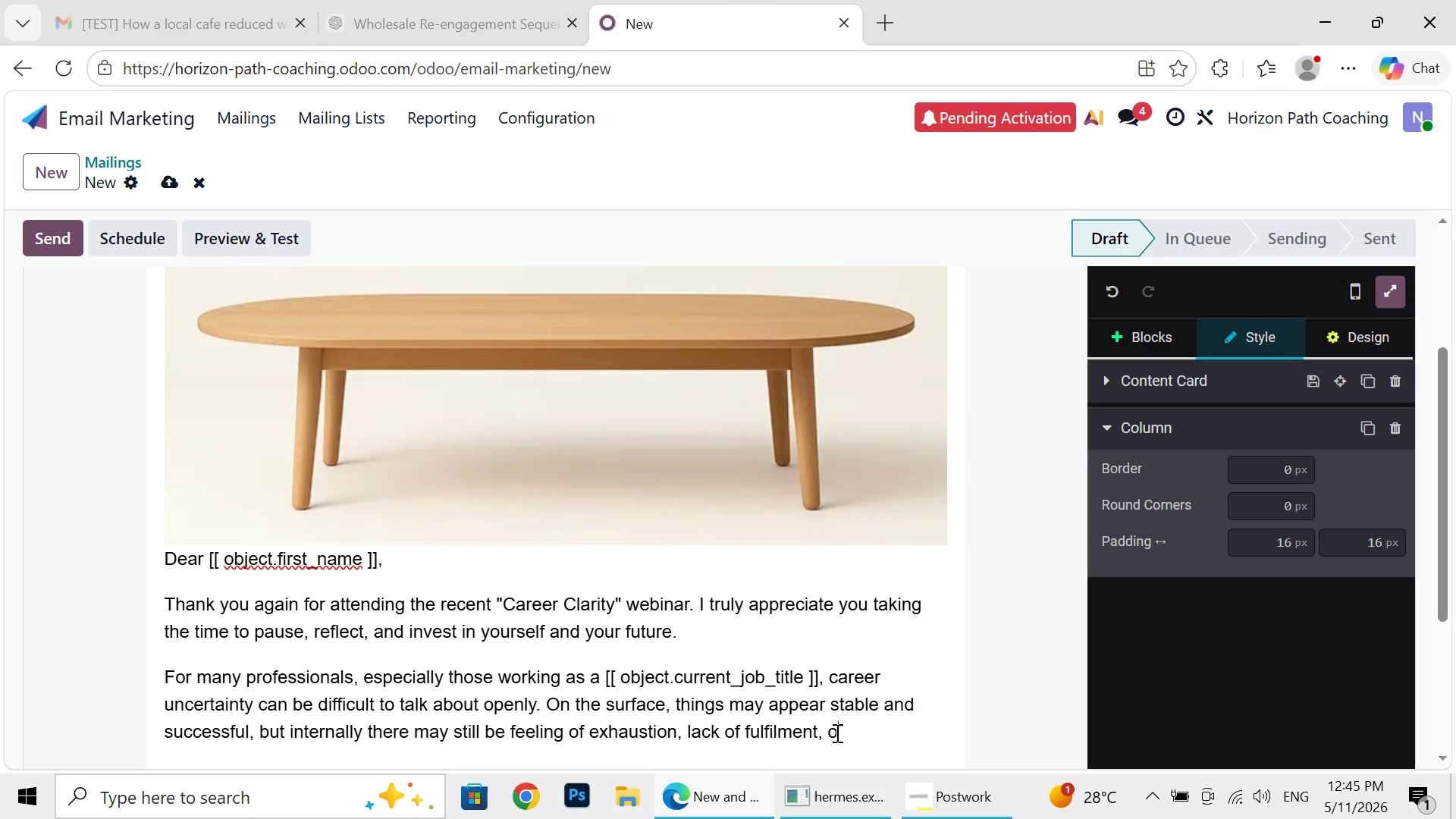 
key(Backspace)
 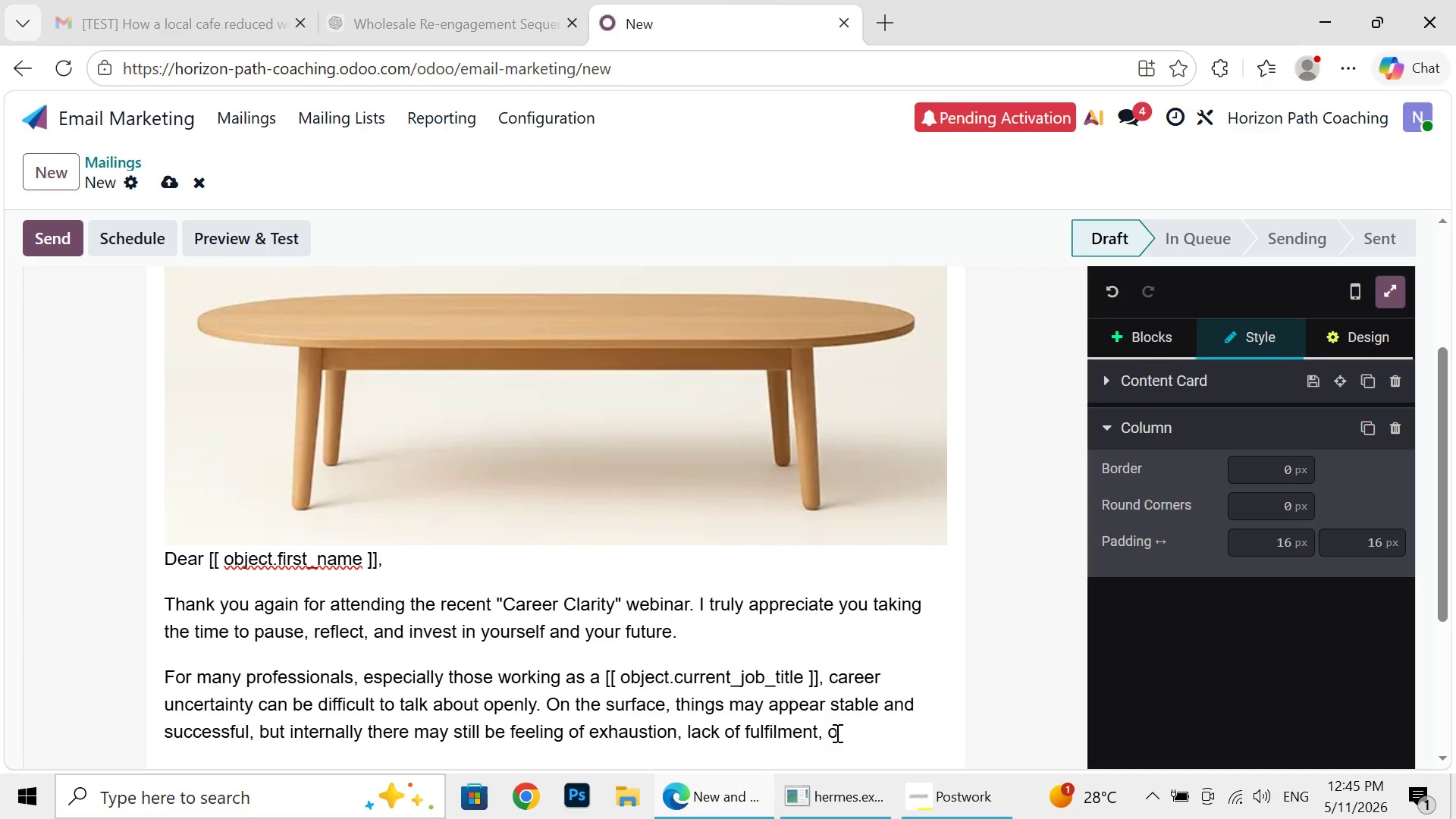 
key(Backspace)
 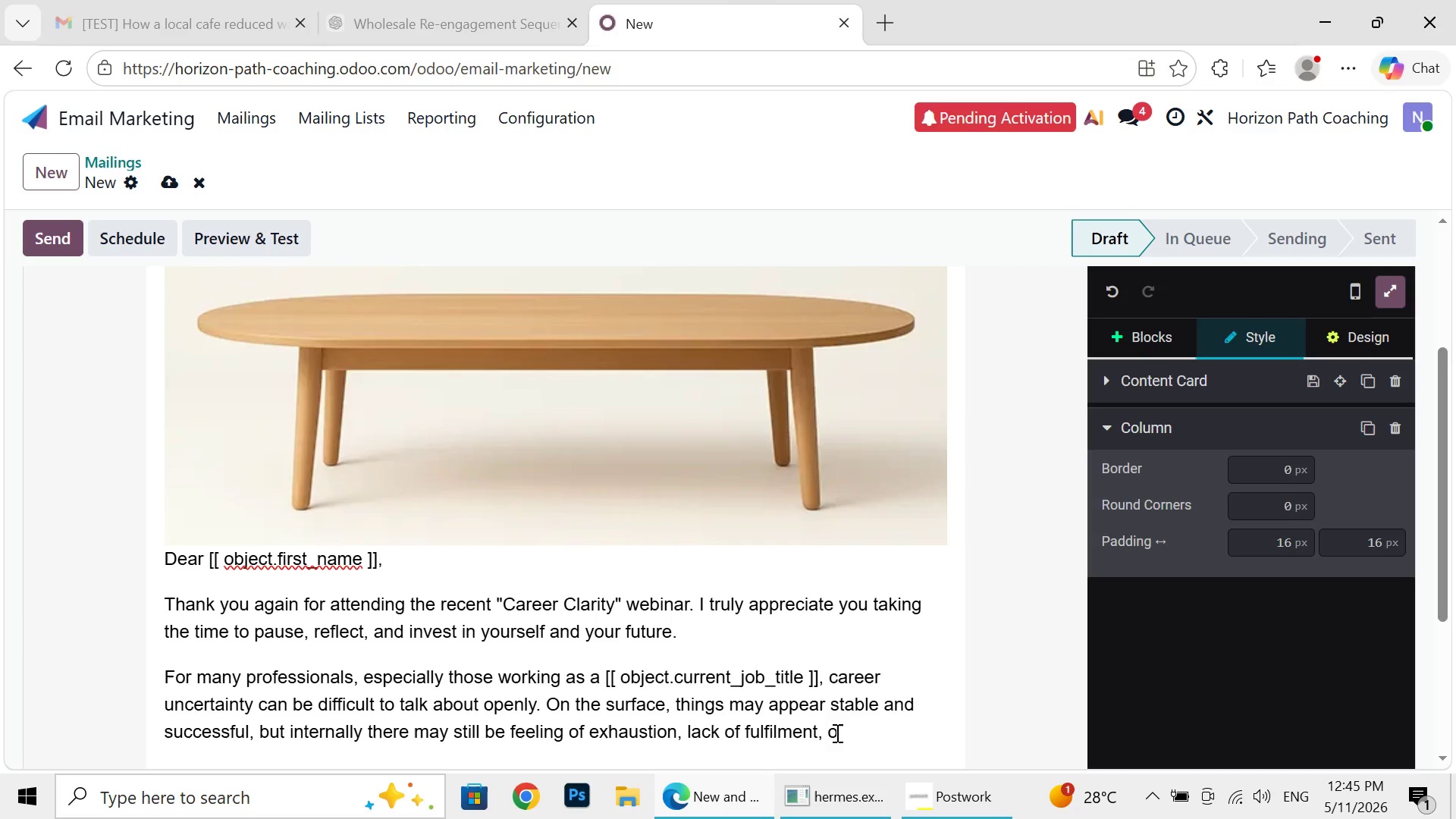 
key(Backspace)
 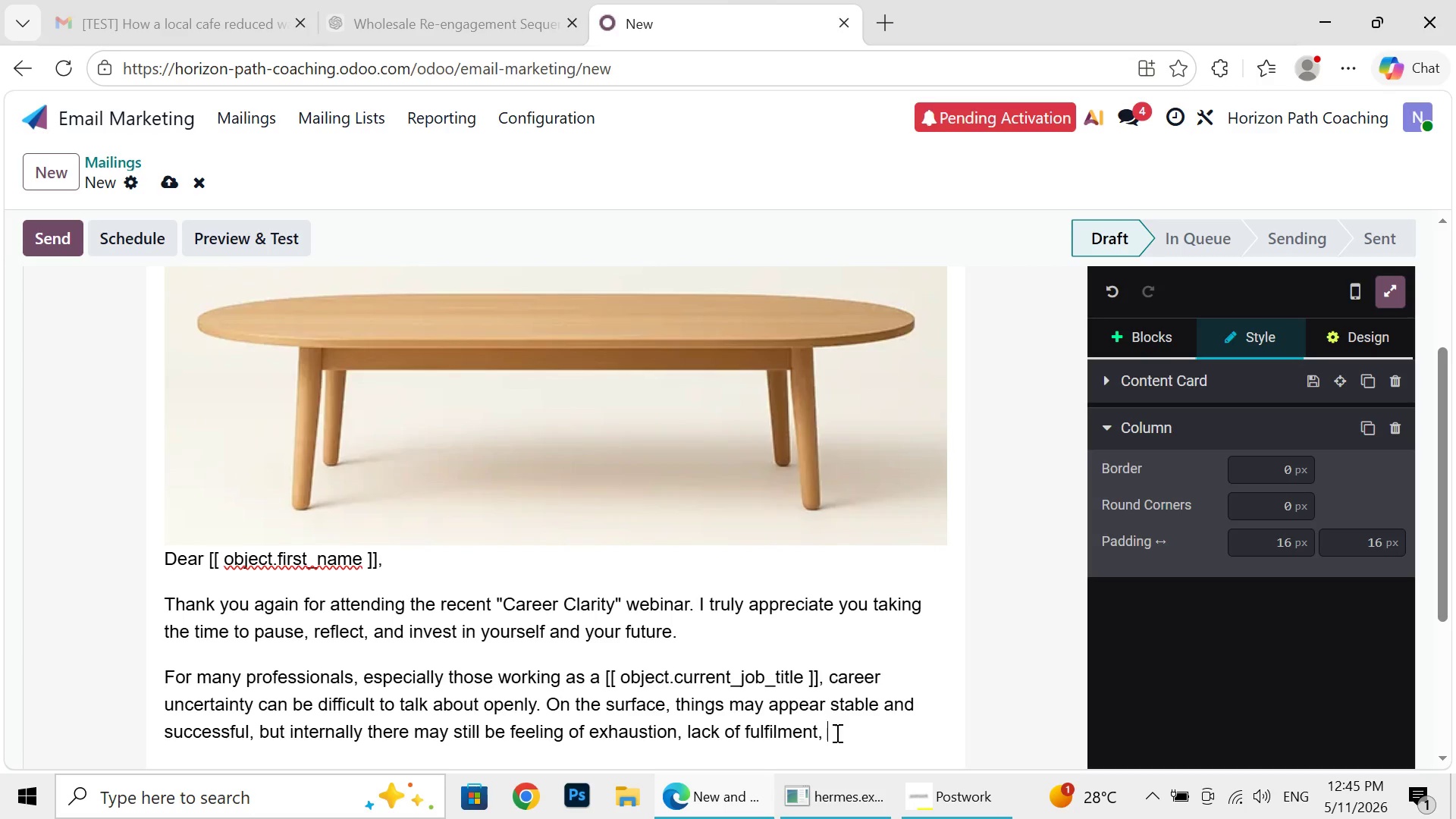 
key(Backspace)
 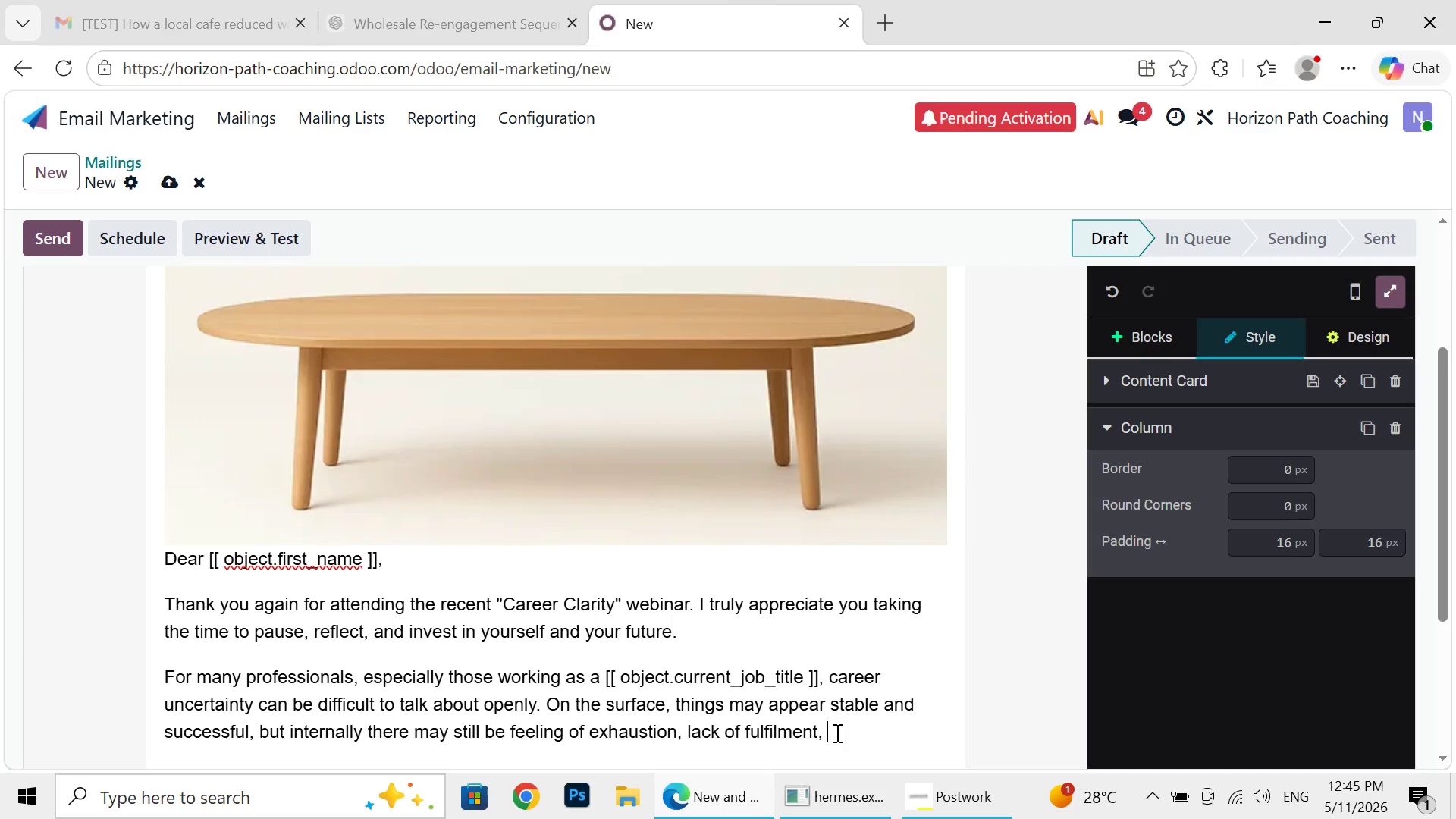 
key(Backspace)
 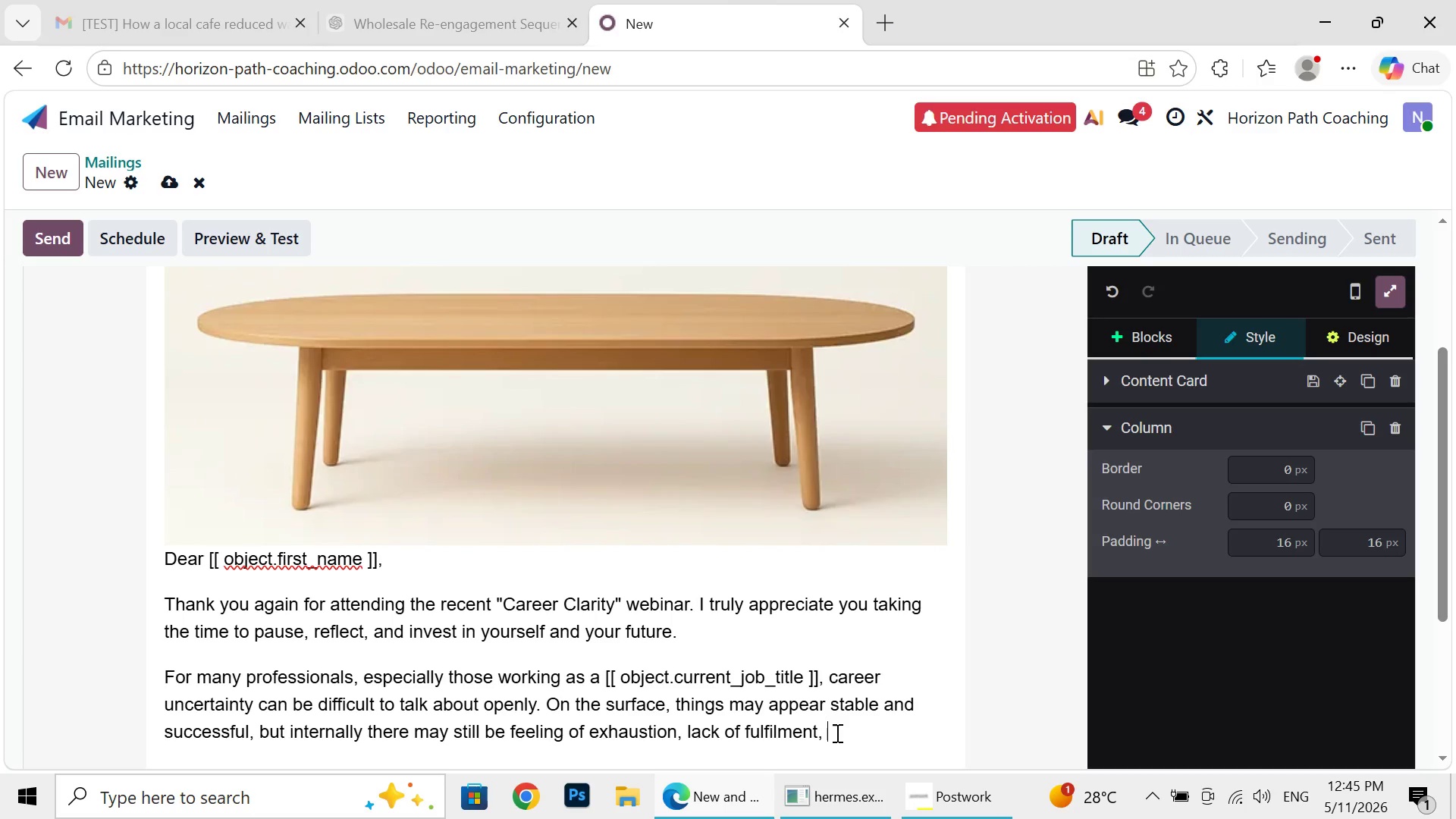 
key(Backspace)
 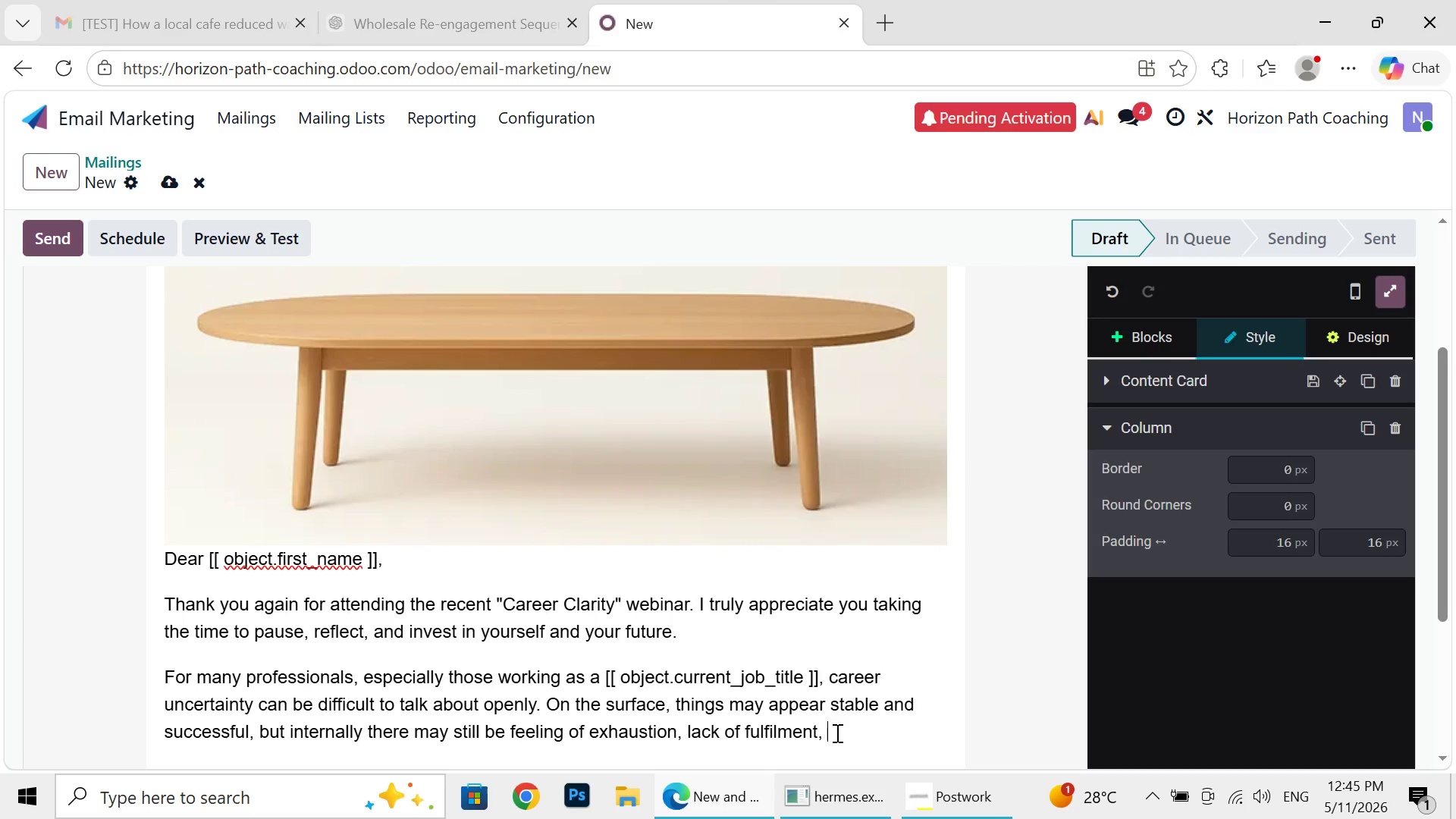 
wait(5.86)
 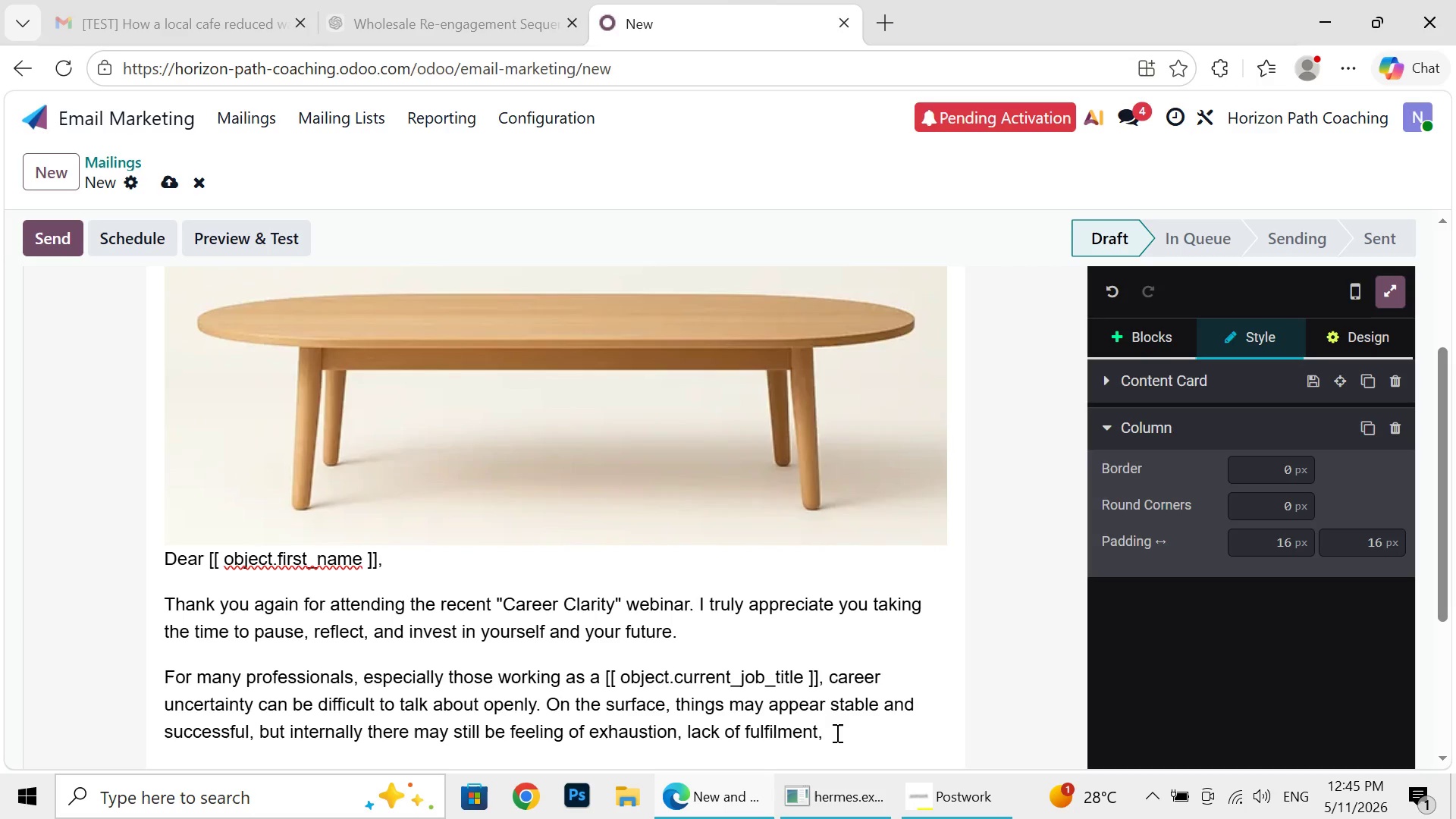 
key(Backspace)
 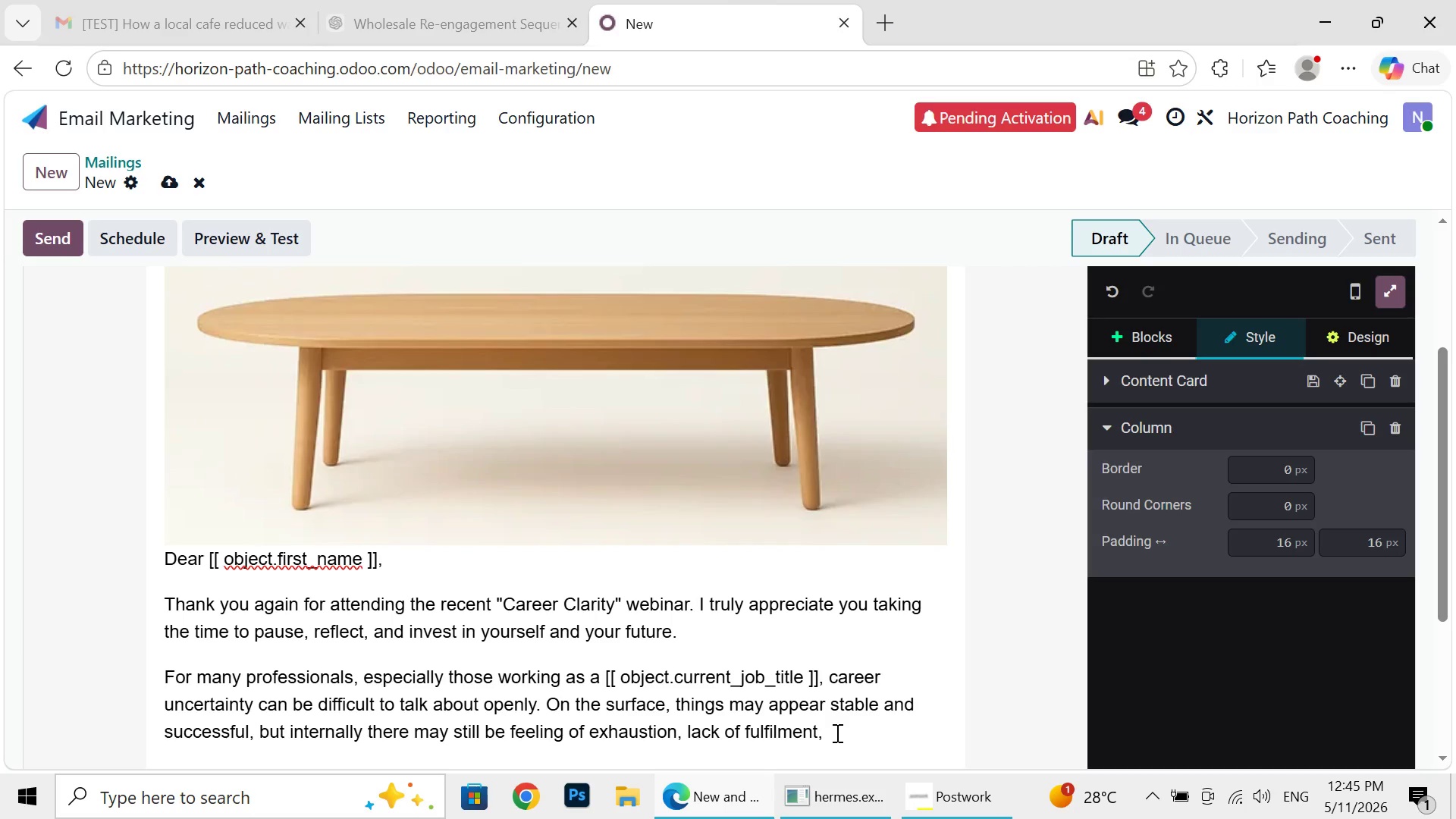 
wait(5.3)
 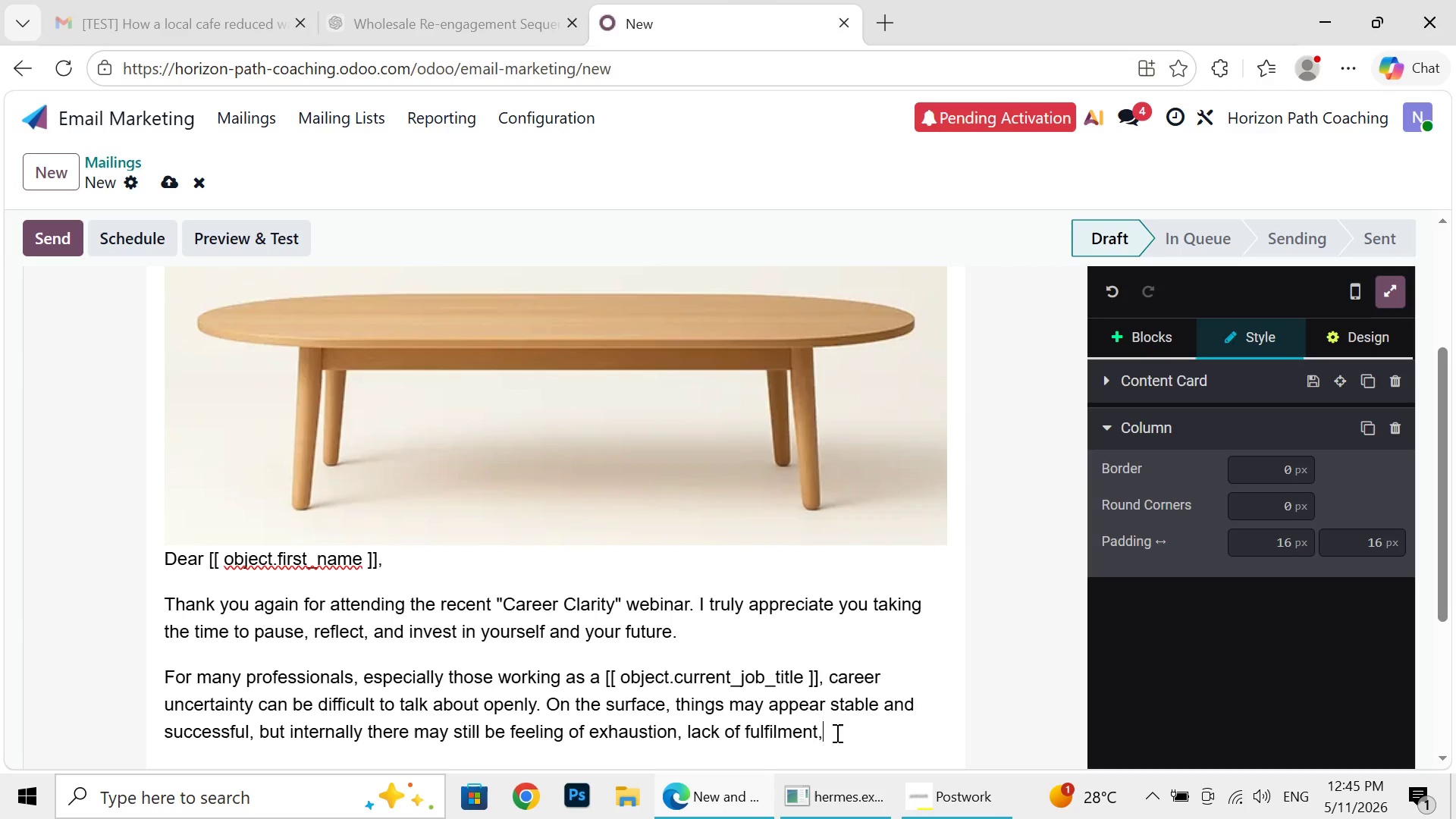 
type( burnout, or uncertainty bout wg)
key(Backspace)
type(hat comes next )
key(Backspace)
type(.)
 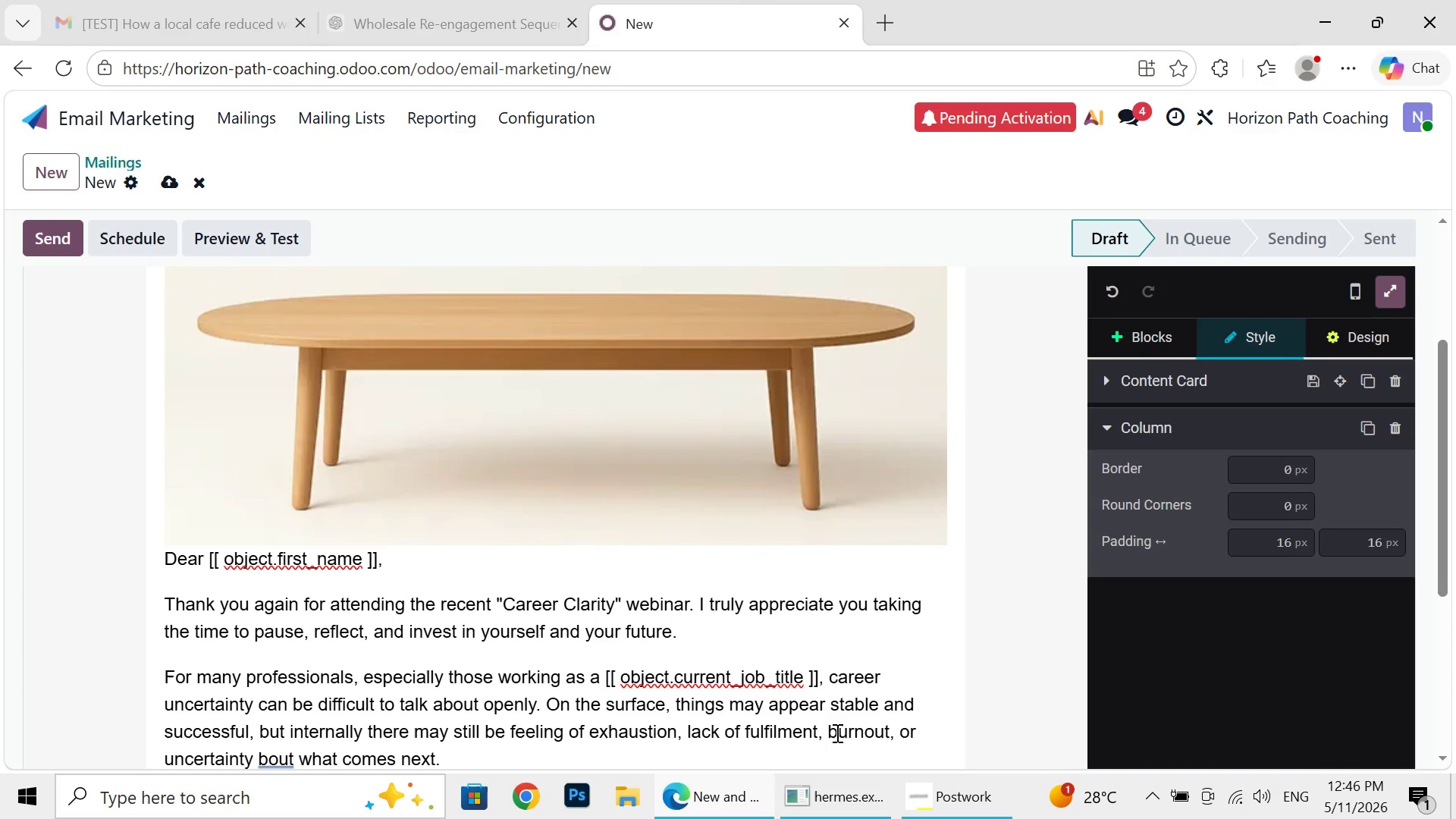 
key(Enter)
 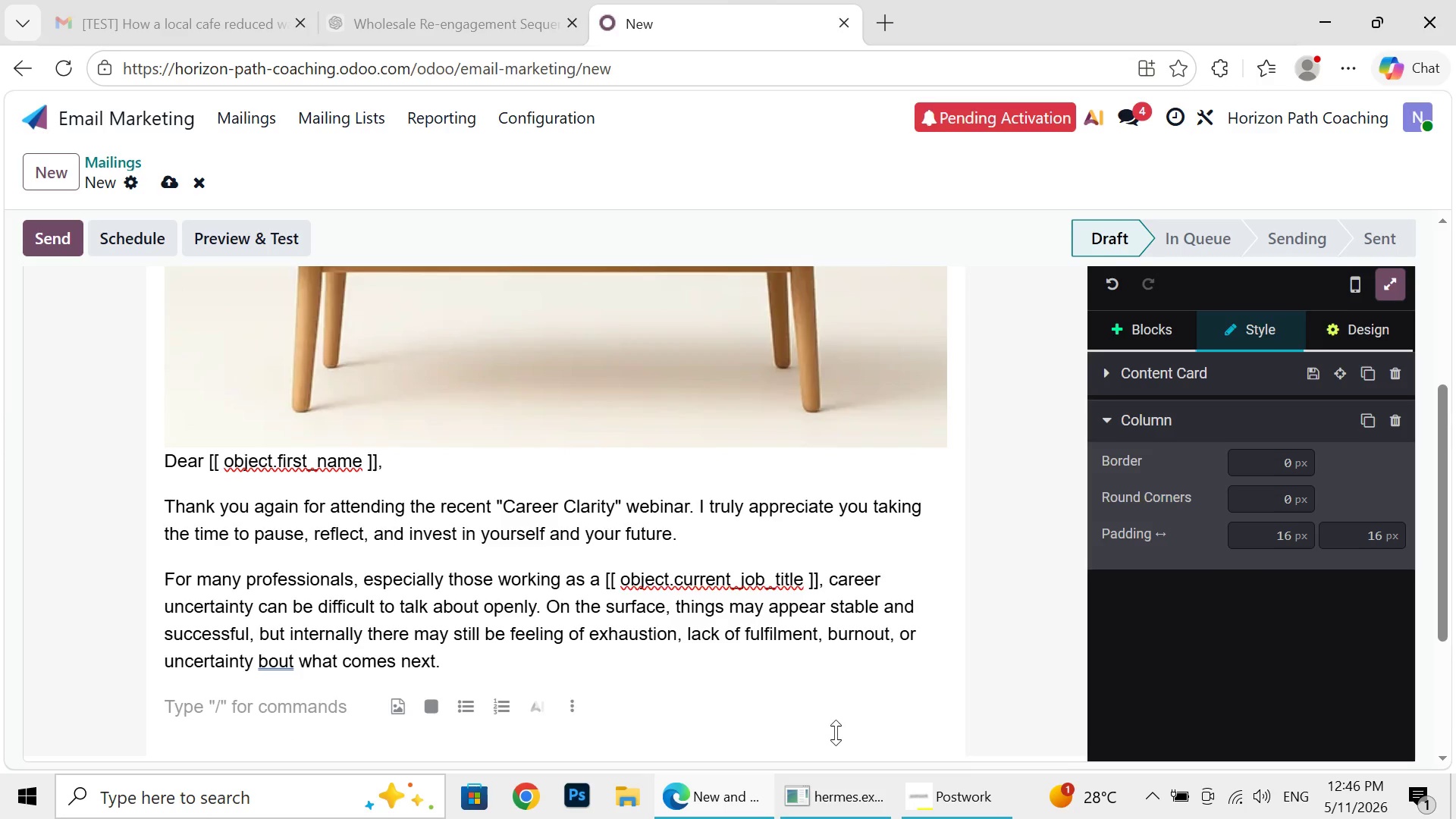 
type(One of the most important ideas we discussed )
 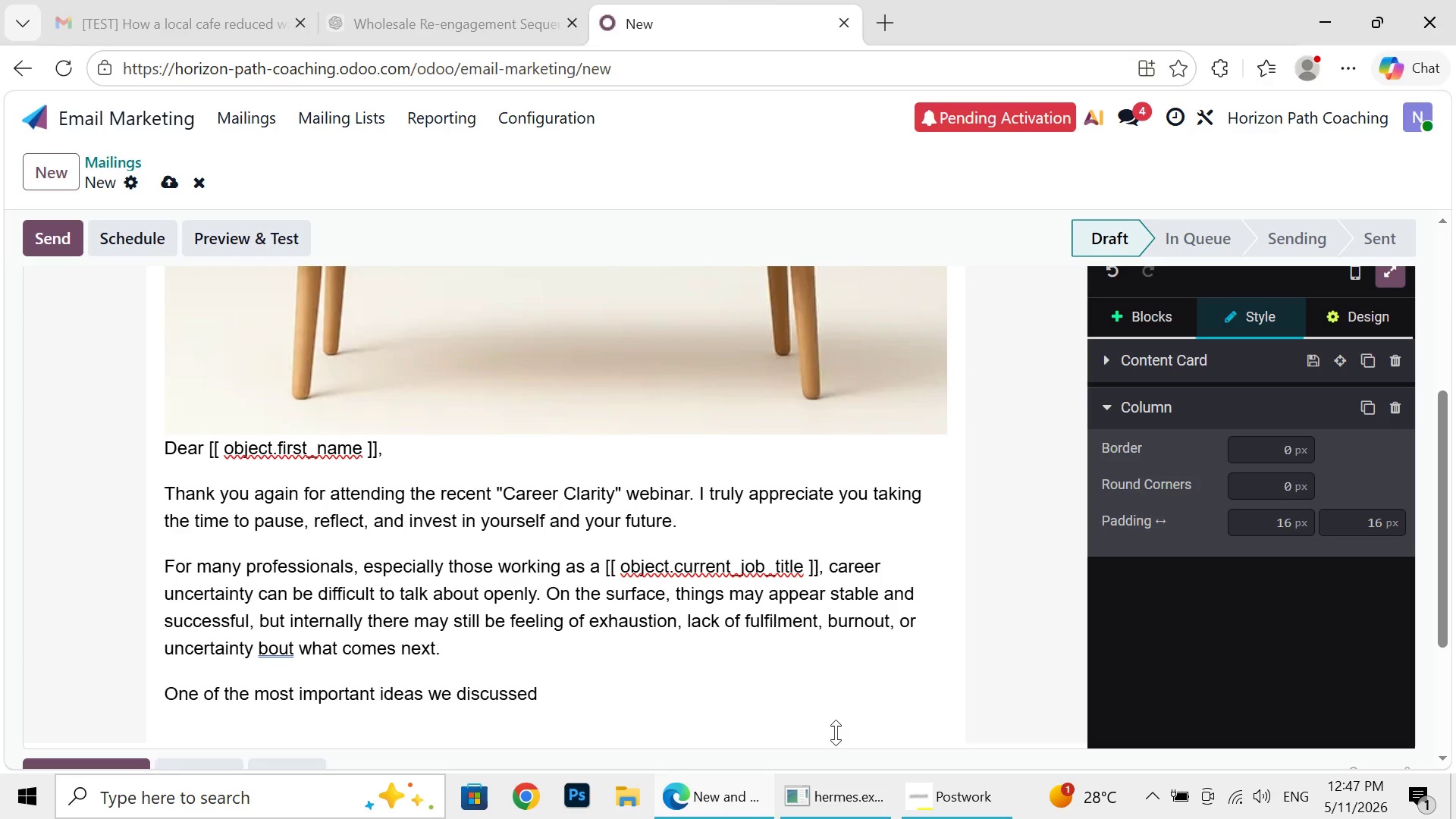 
type(di)
key(Backspace)
type(uring the webinar is tht)
key(Backspace)
type(at career uuuuttttgtgggt)
key(Backspace)
key(Backspace)
key(Backspace)
key(Backspace)
key(Backspace)
key(Backspace)
key(Backspace)
key(Backspace)
key(Backspace)
key(Backspace)
key(Backspace)
key(Backspace)
key(Backspace)
key(Backspace)
key(Backspace)
key(Backspace)
key(Backspace)
key(Backspace)
type( clarity rarel)
 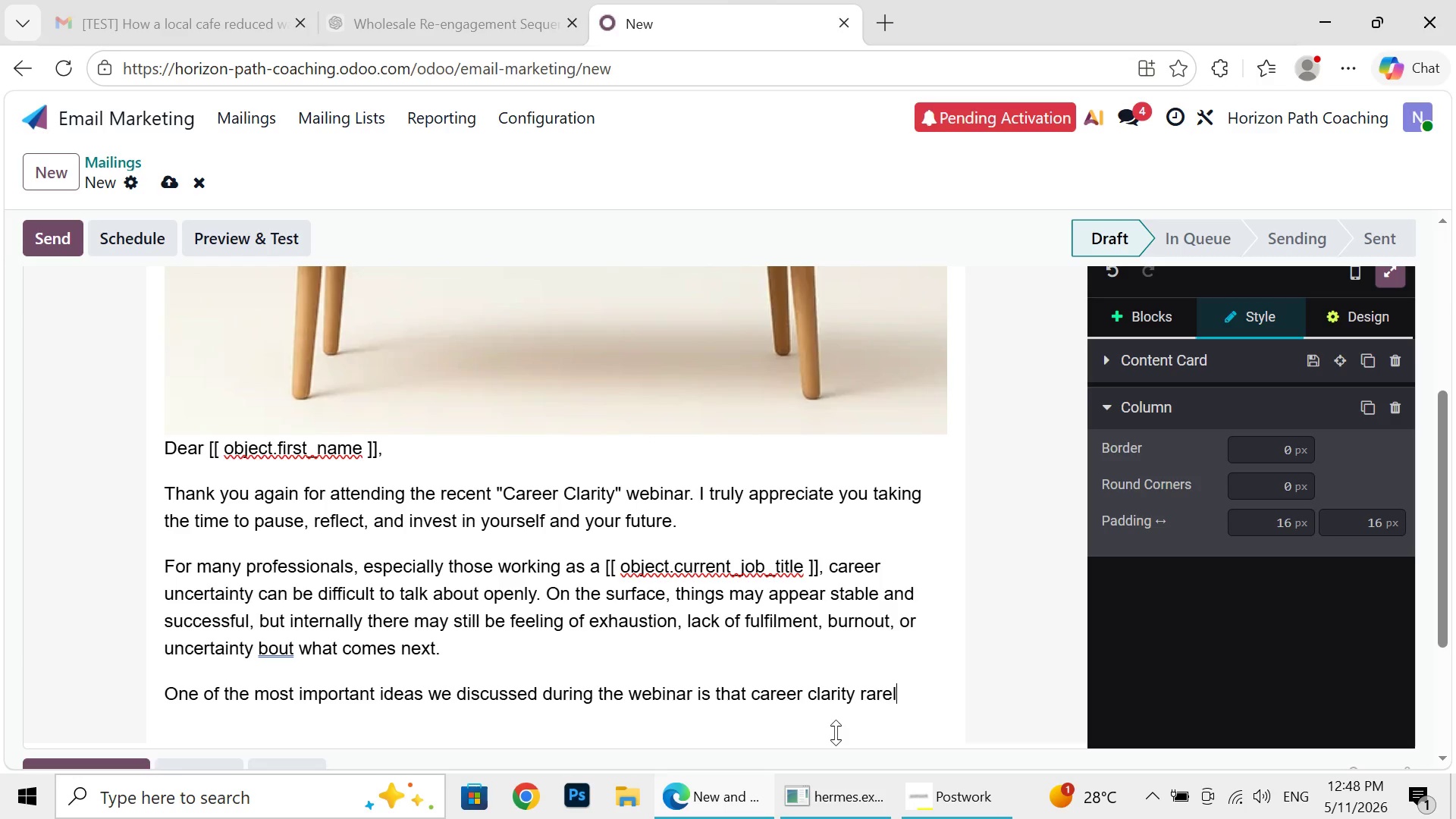 
type(y appears all at onnn)
key(Backspace)
key(Backspace)
key(Backspace)
key(Backspace)
 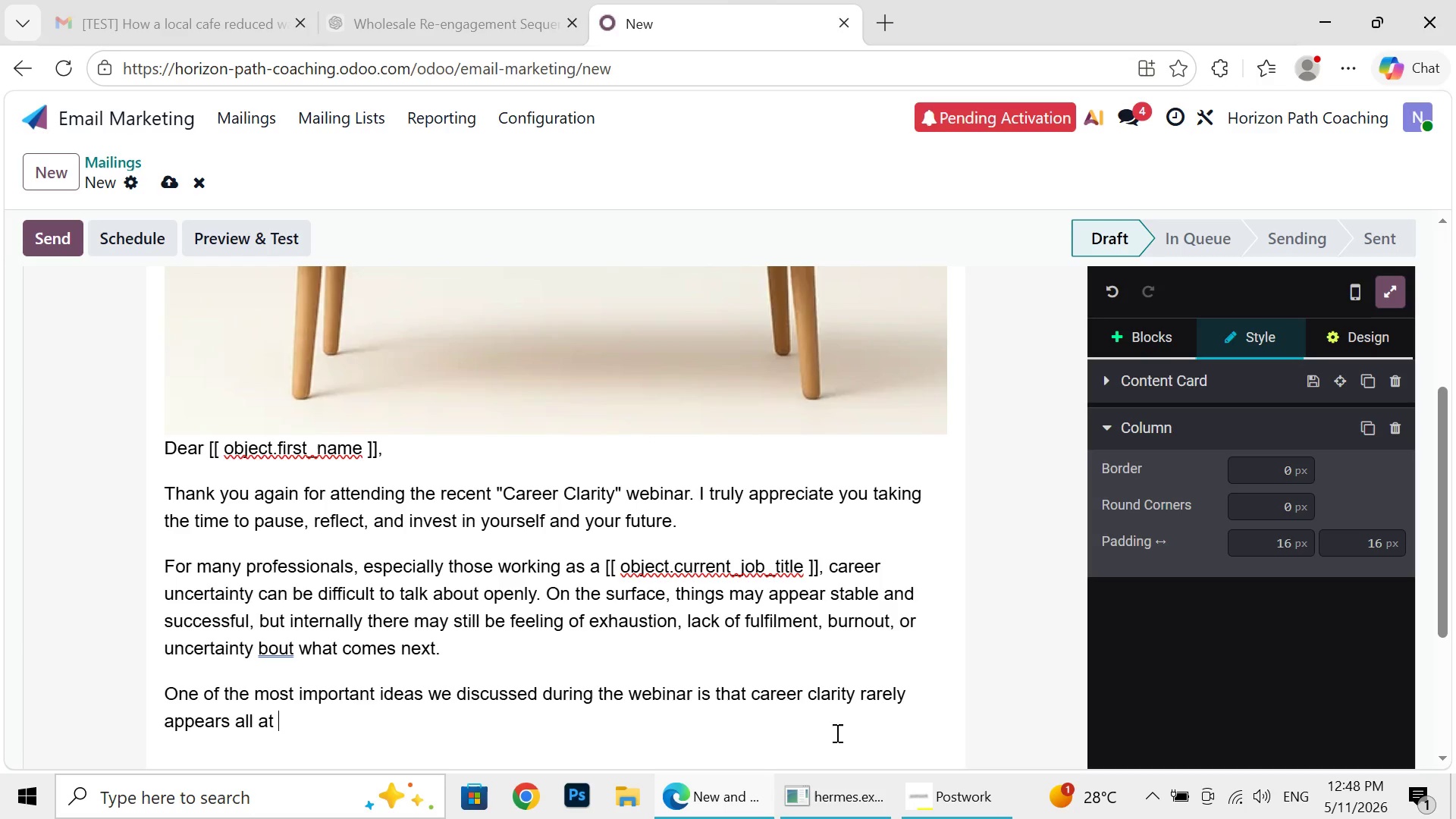 
type(once. mo)
key(Backspace)
key(Backspace)
type(More often, its developssssssssssssssssssssssss)
key(Backspace)
key(Backspace)
key(Backspace)
key(Backspace)
key(Backspace)
key(Backspace)
key(Backspace)
key(Backspace)
key(Backspace)
key(Backspace)
key(Backspace)
key(Backspace)
key(Backspace)
key(Backspace)
key(Backspace)
key(Backspace)
key(Backspace)
key(Backspace)
key(Backspace)
key(Backspace)
key(Backspace)
key(Backspace)
key(Backspace)
key(Backspace)
type(s )
 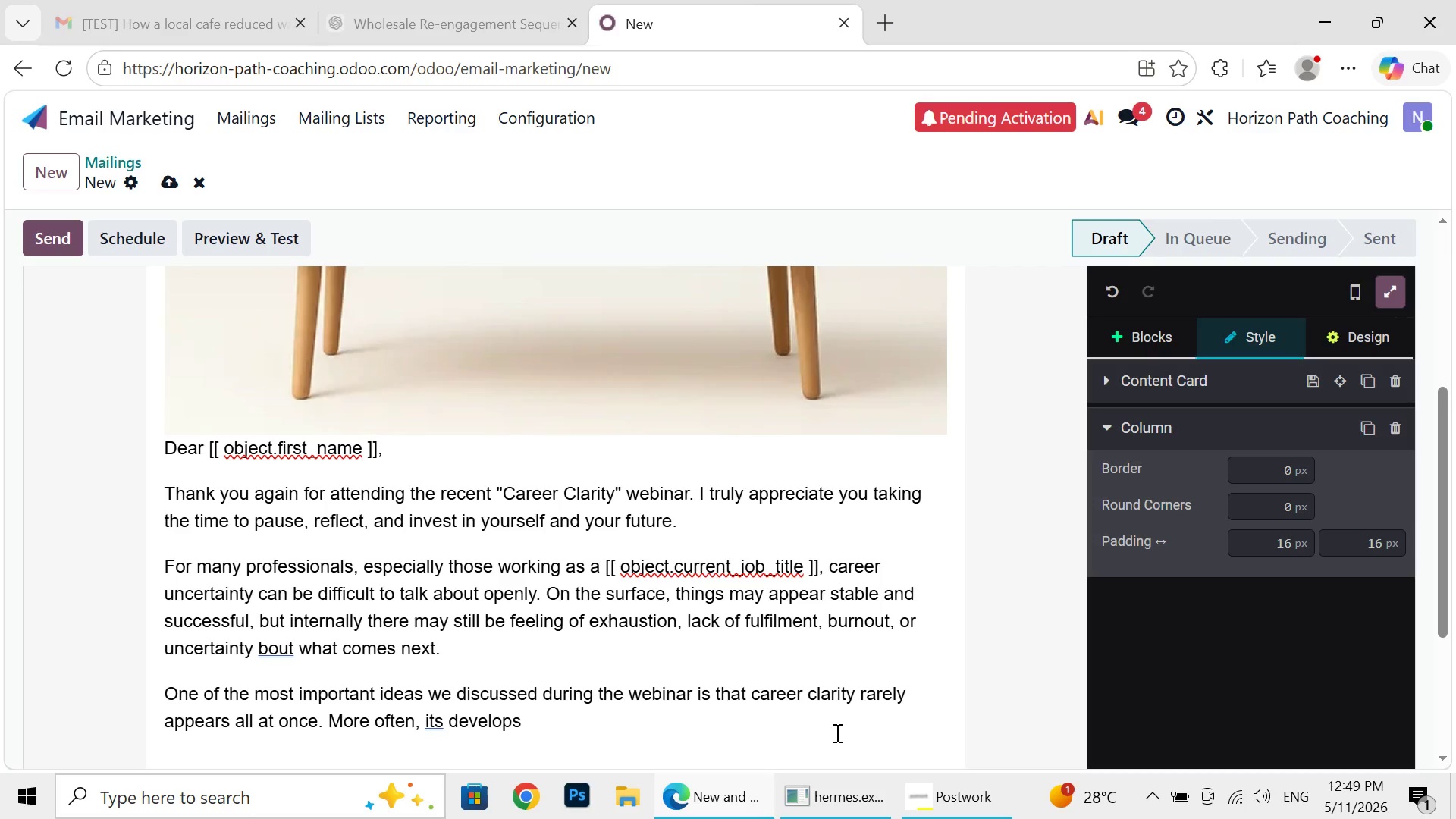 
wait(6.8)
 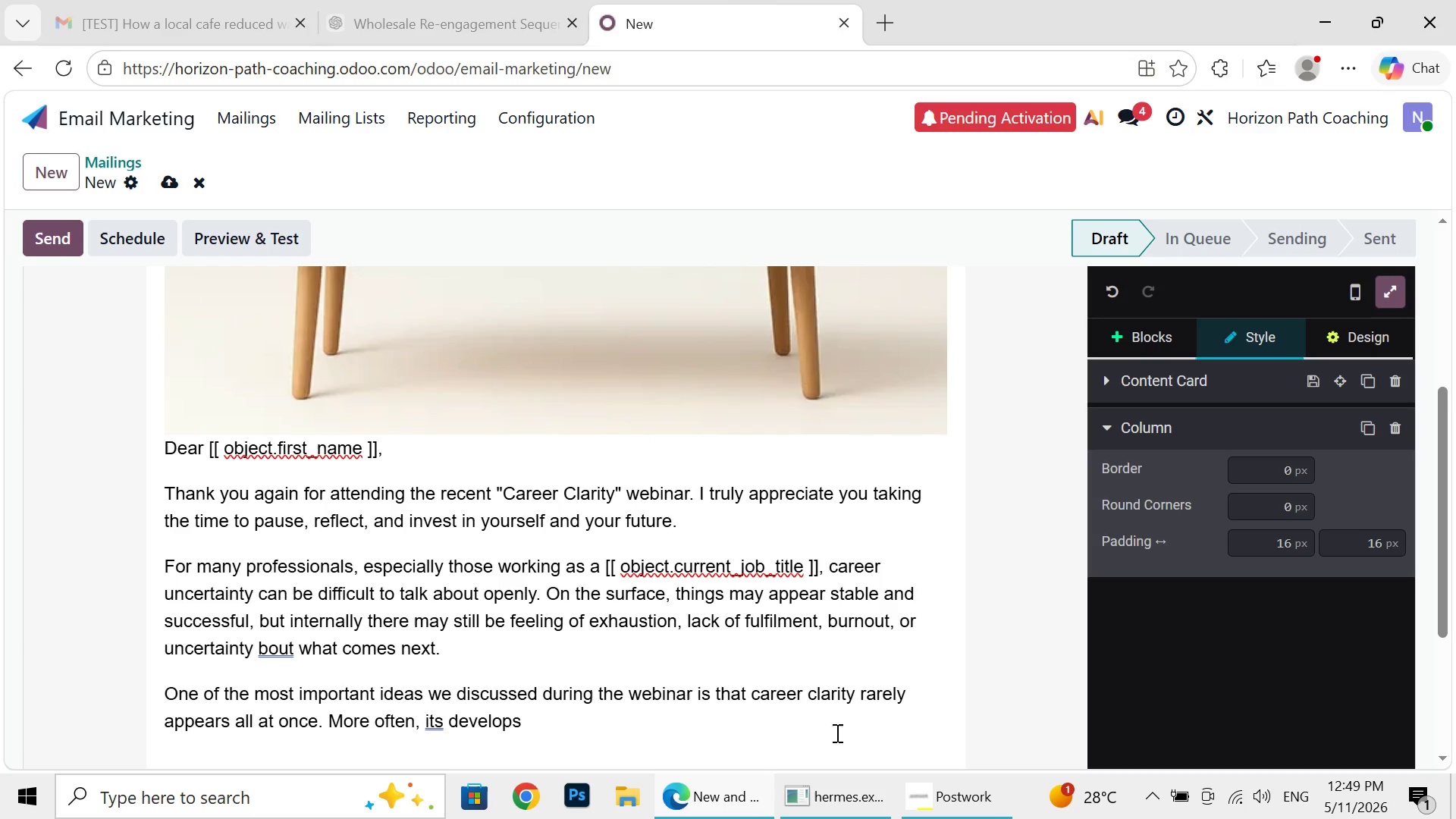 
type(gradually thouh)
key(Backspace)
type(gh hoest self)
 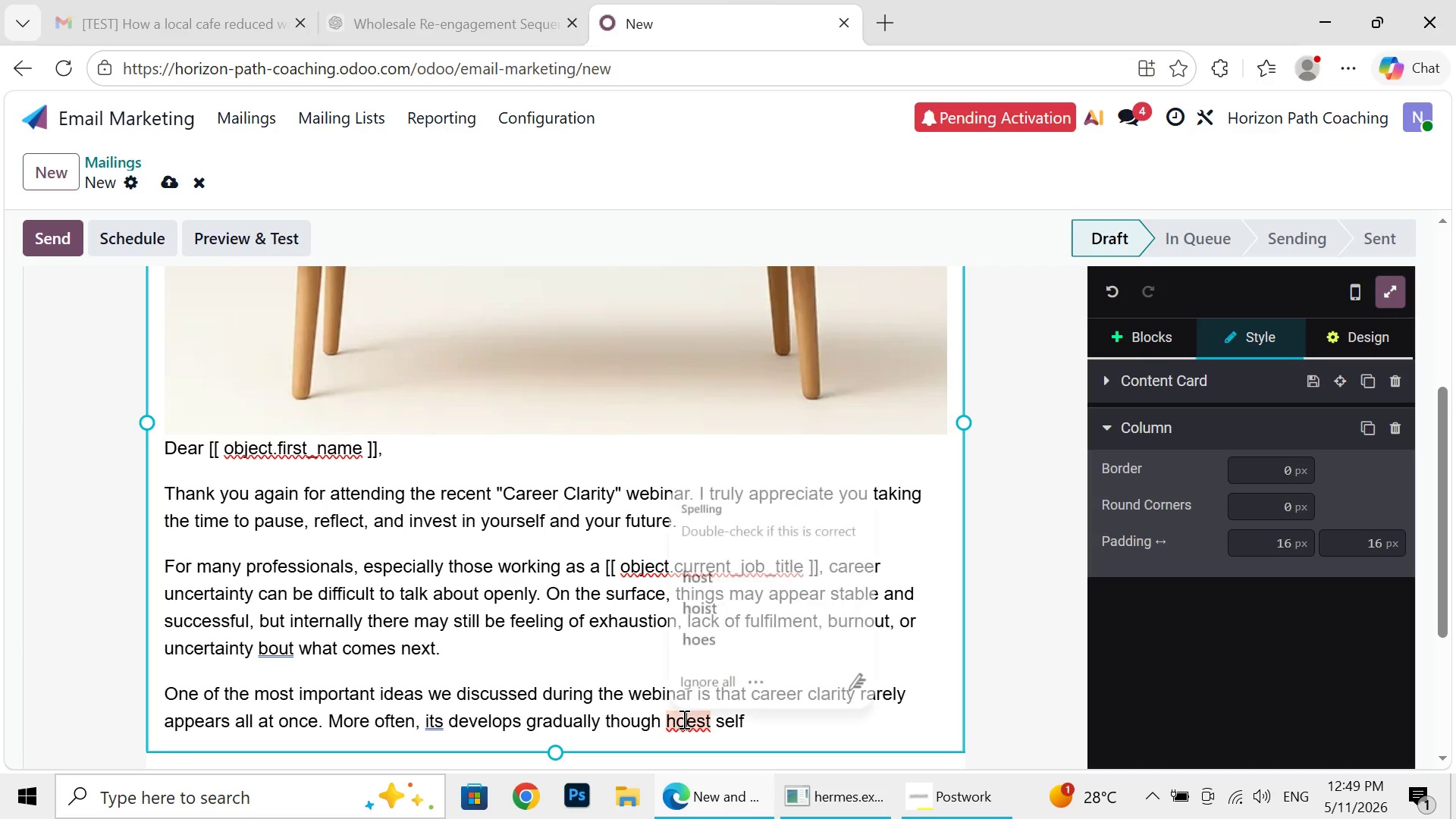 
left_click([682, 719])
 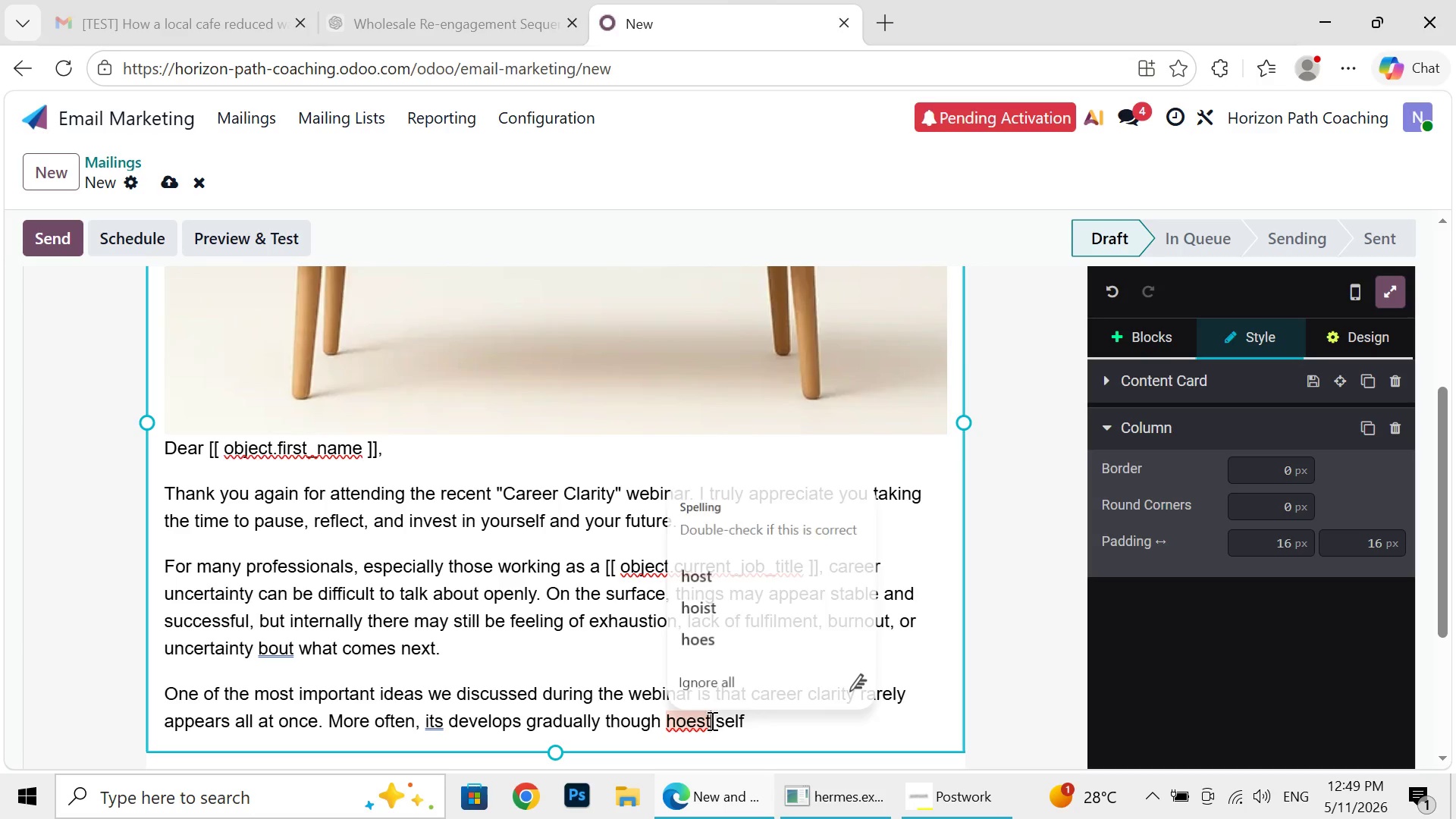 
left_click([711, 720])
 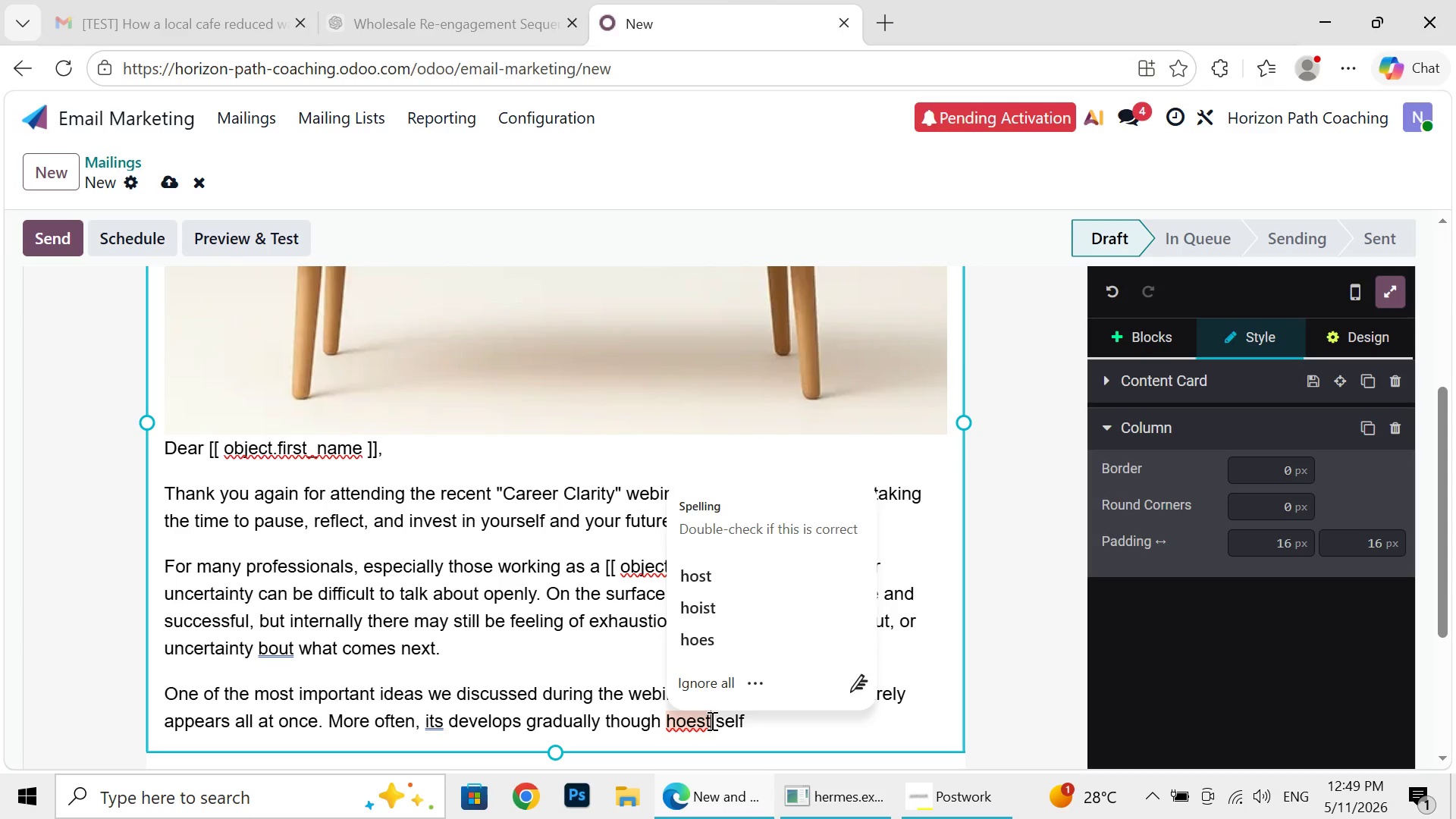 
left_click([711, 720])
 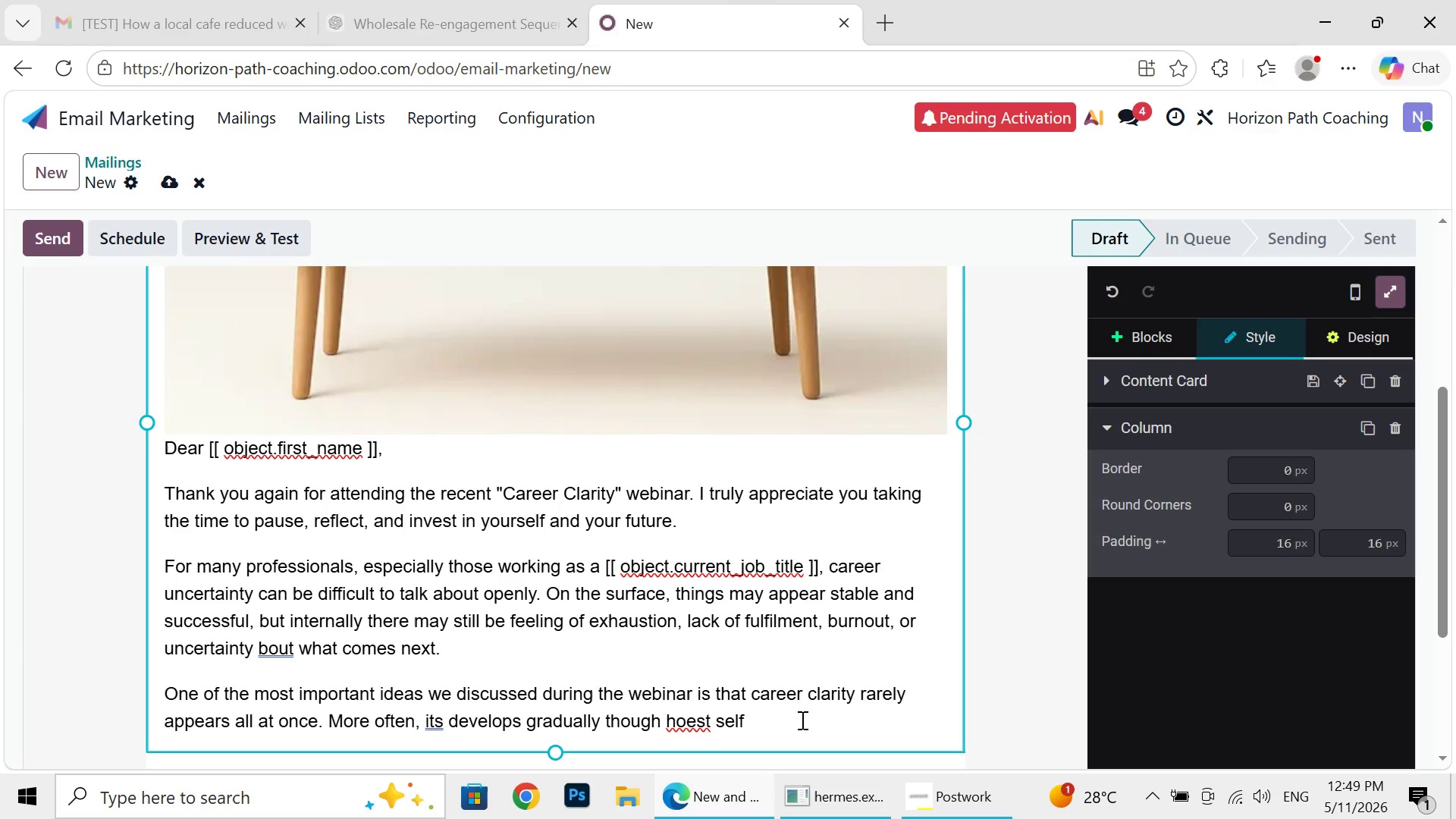 
left_click([801, 720])
 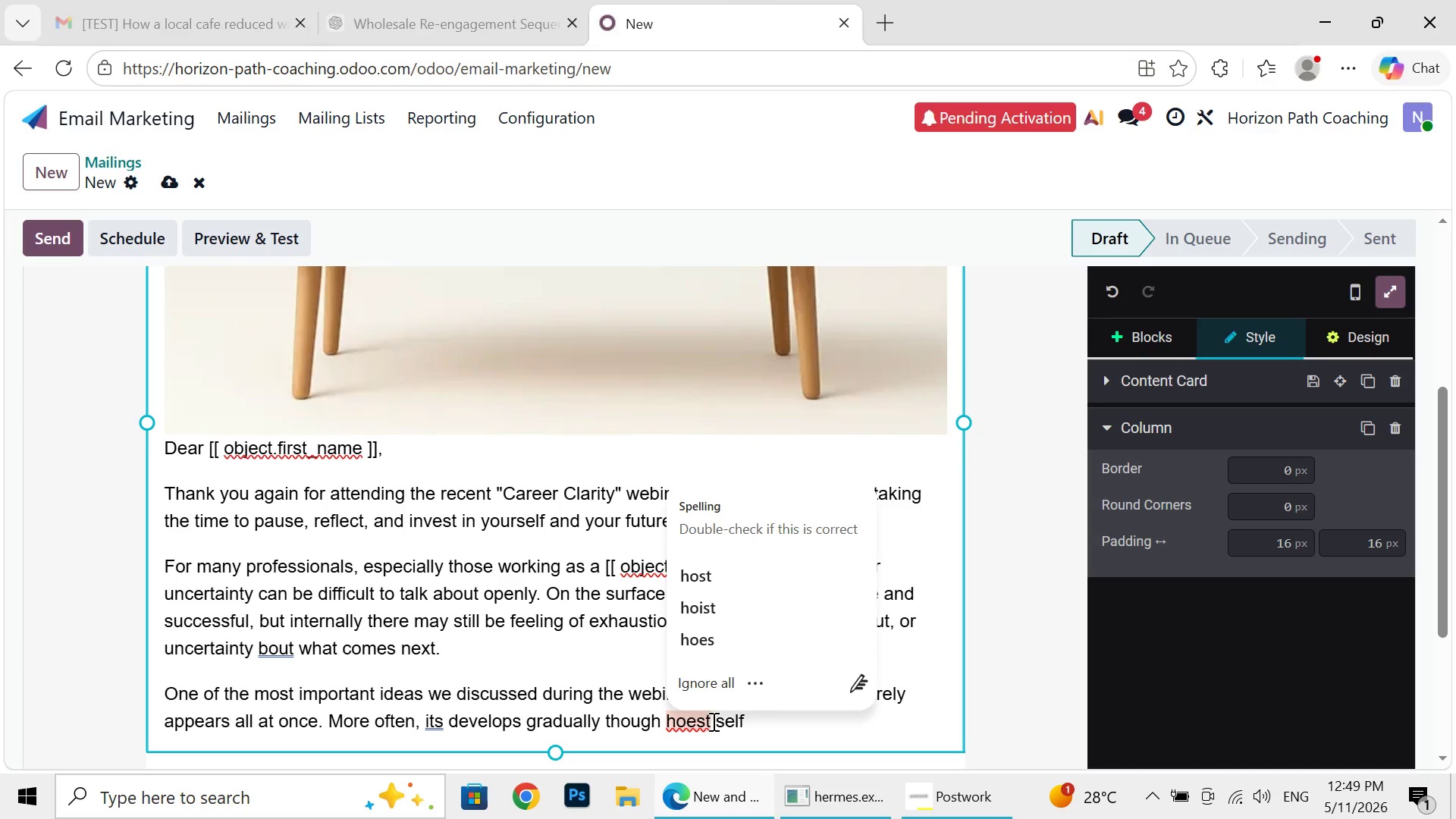 
left_click([712, 721])
 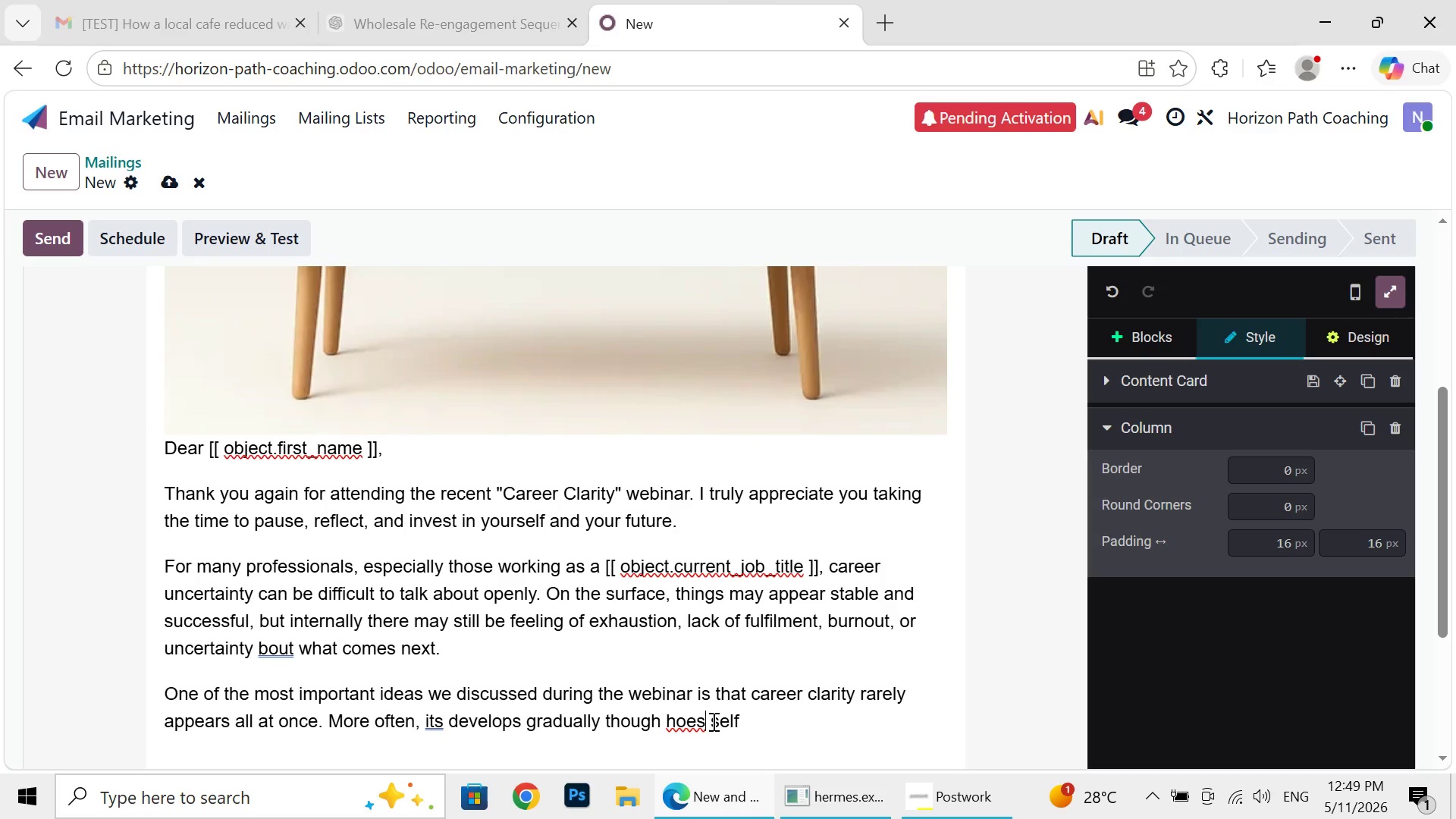 
key(Backspace)
 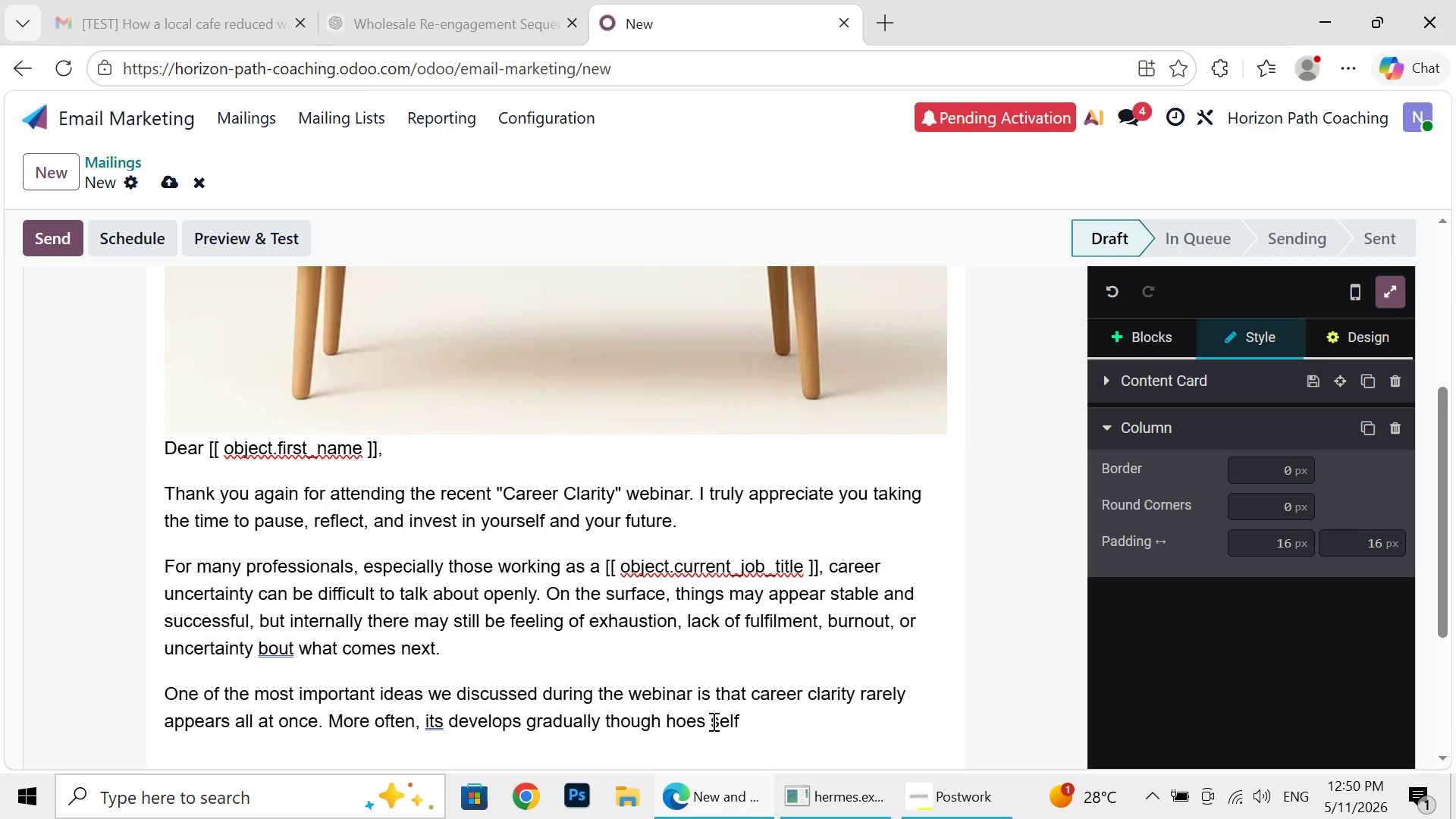 
key(Backspace)
key(Backspace)
type(nest)
 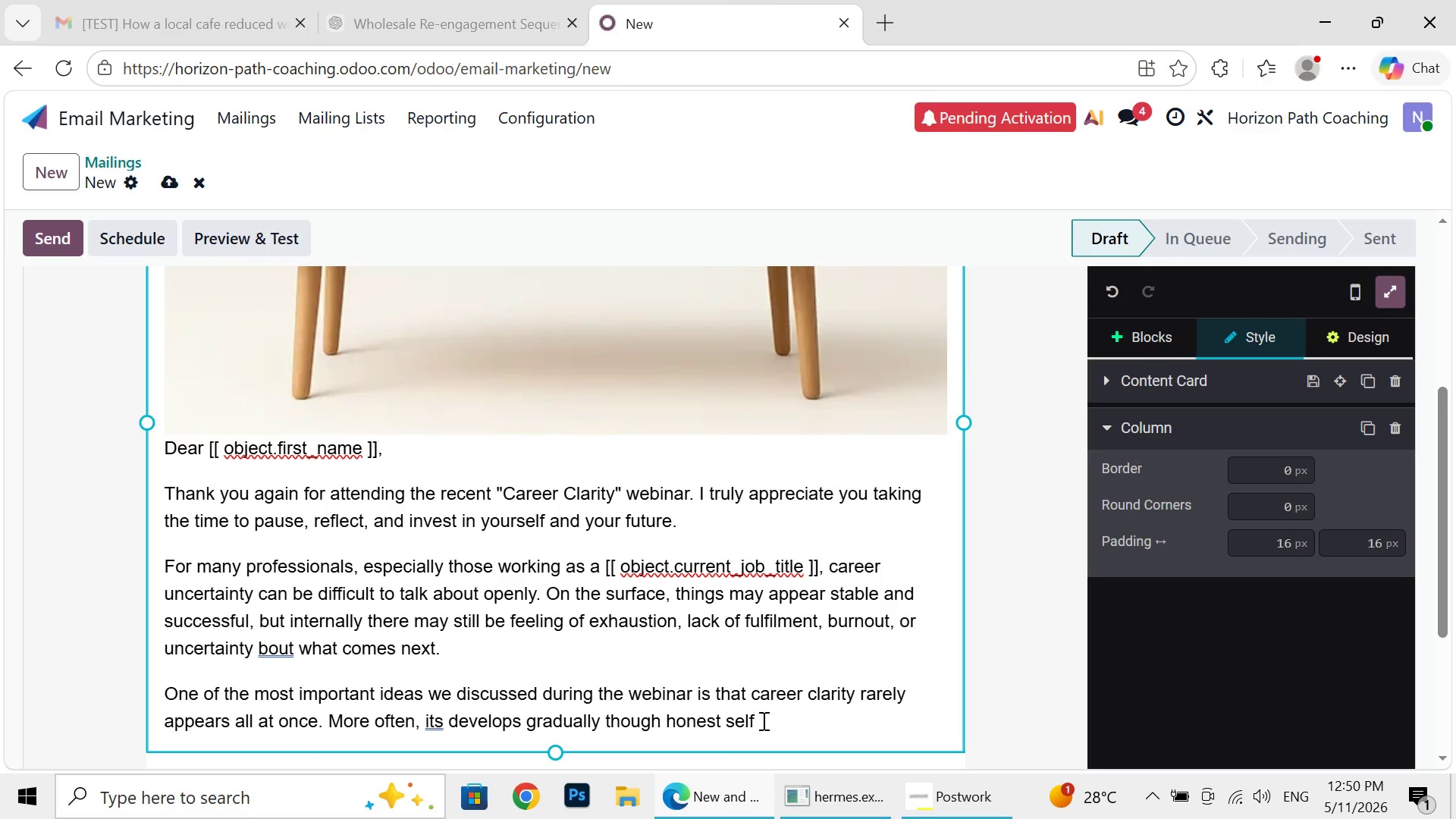 
left_click([762, 720])
 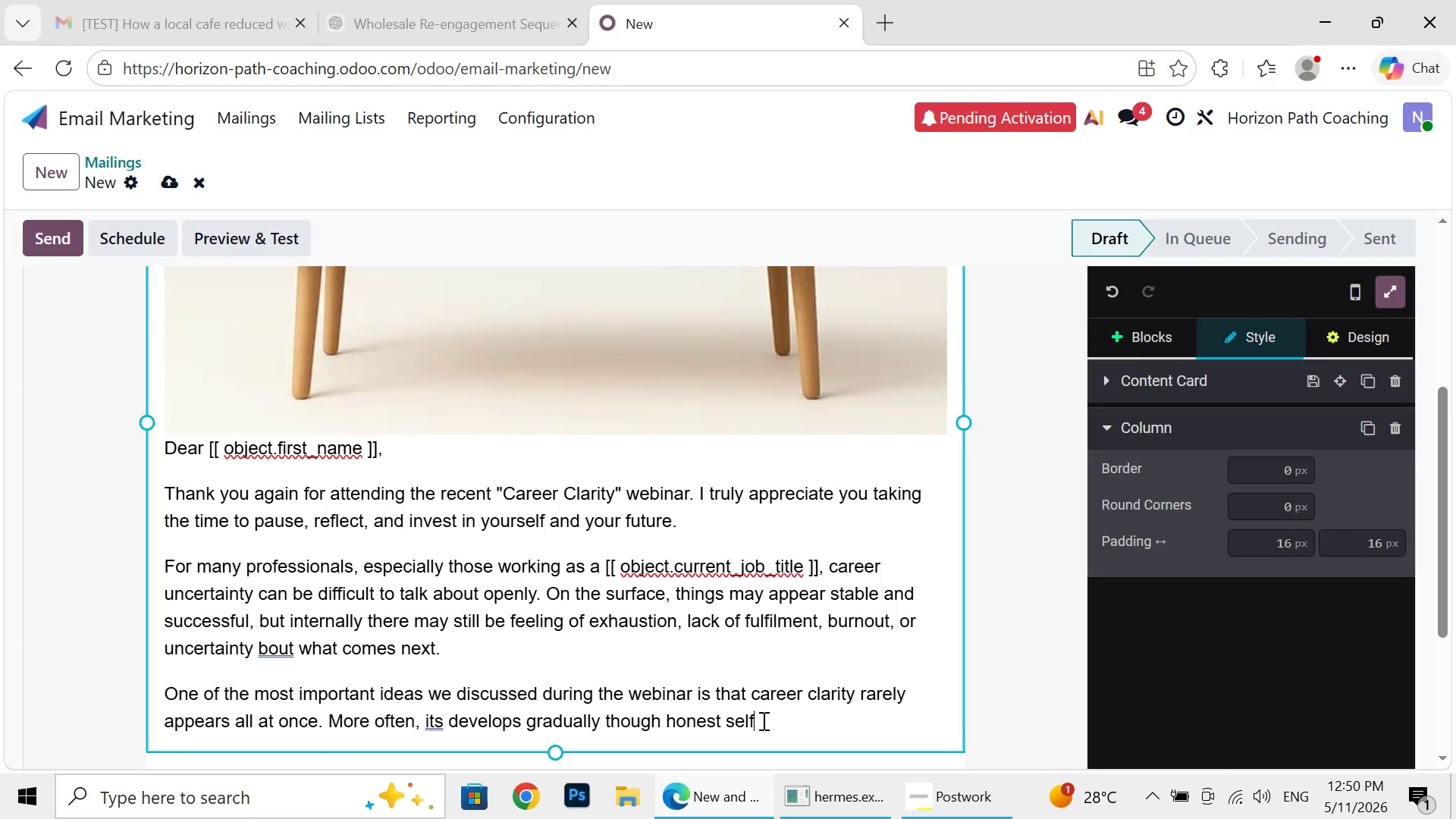 
type(-reflection, small decision, and cra)
key(Backspace)
type(eating )
 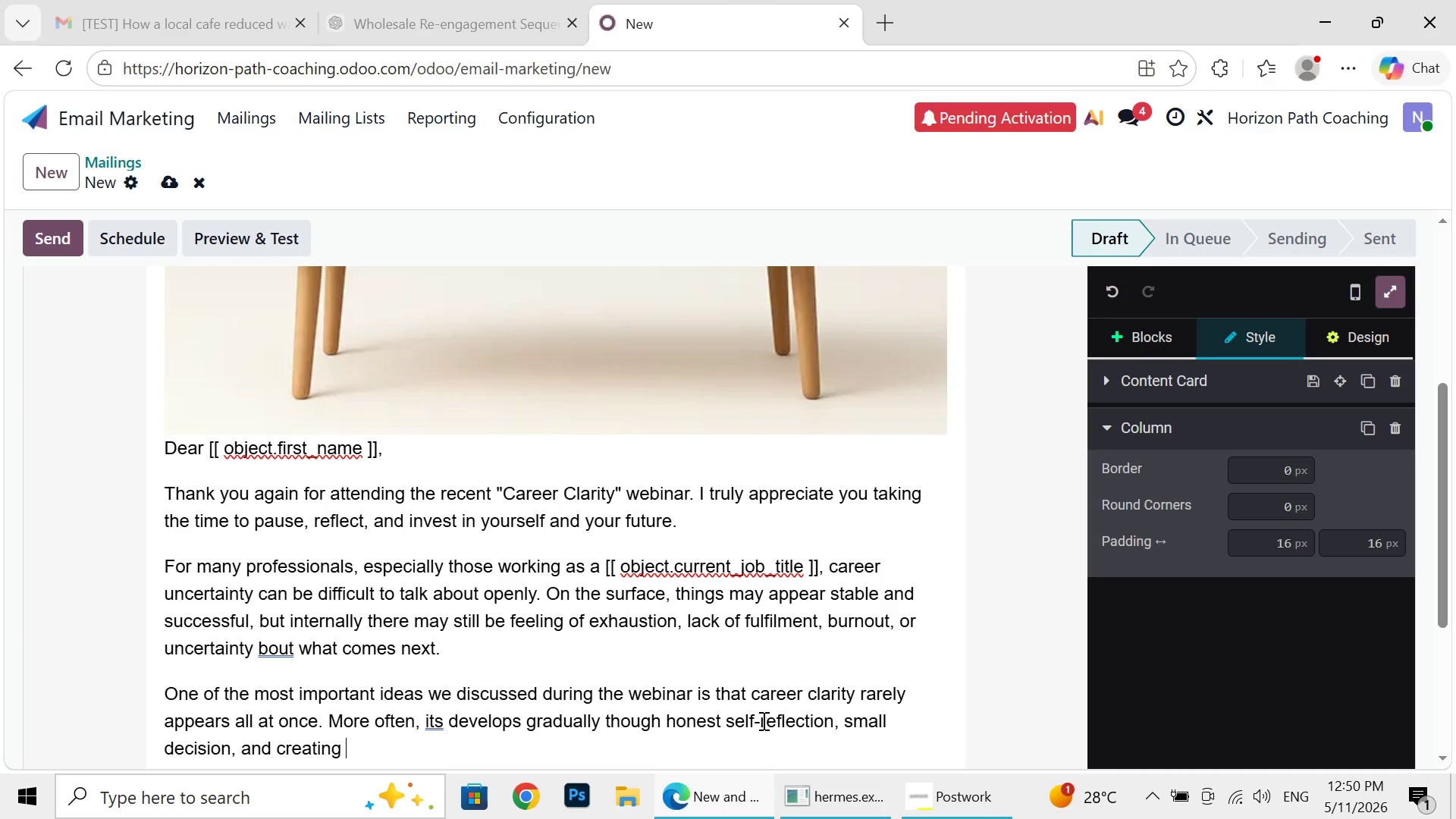 
type(space to ask deeper questions about what you truly want from your work and )
 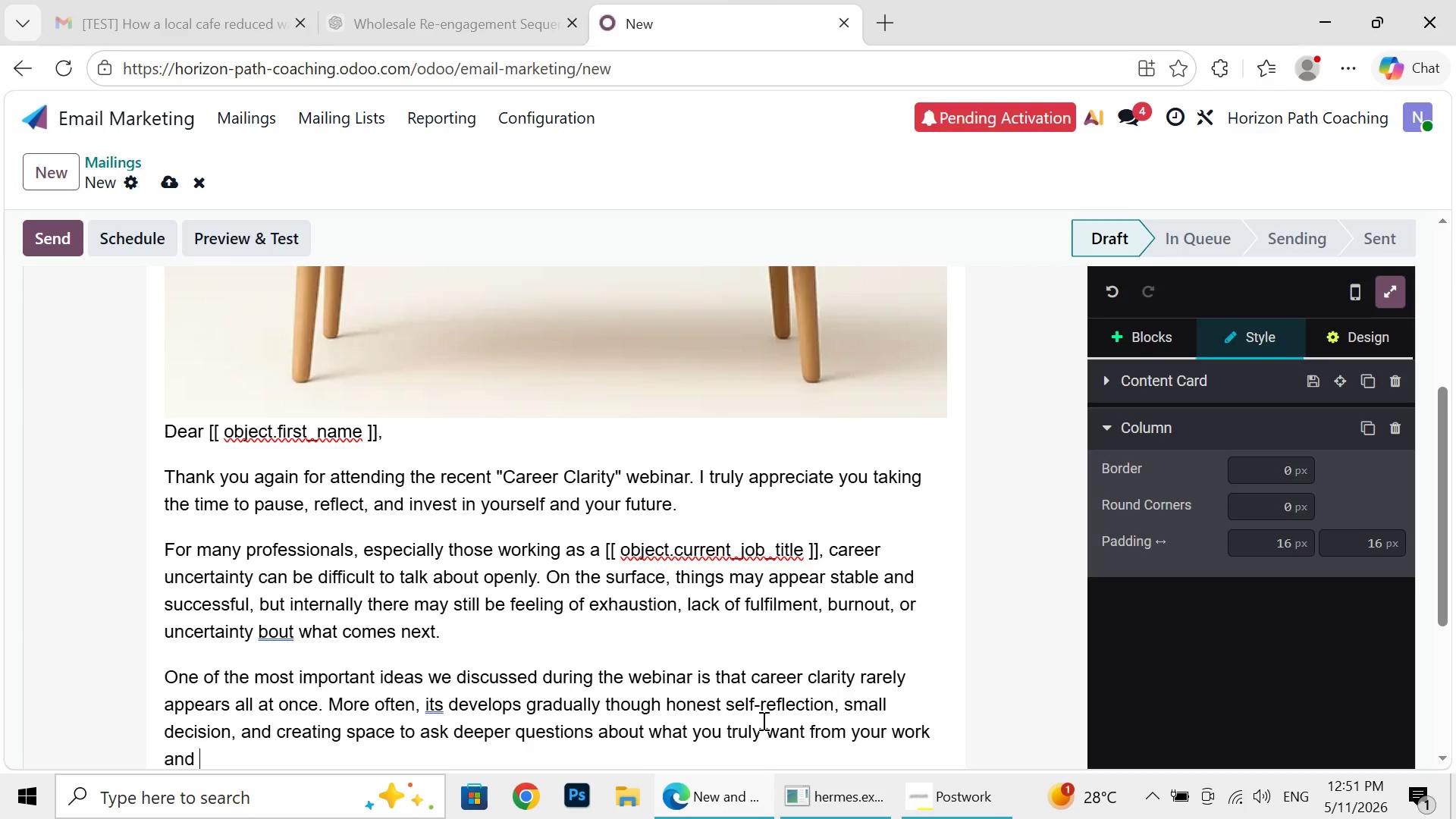 
type(lifre)
key(Backspace)
key(Backspace)
type(e mob)
key(Backspace)
type(ving forward)
 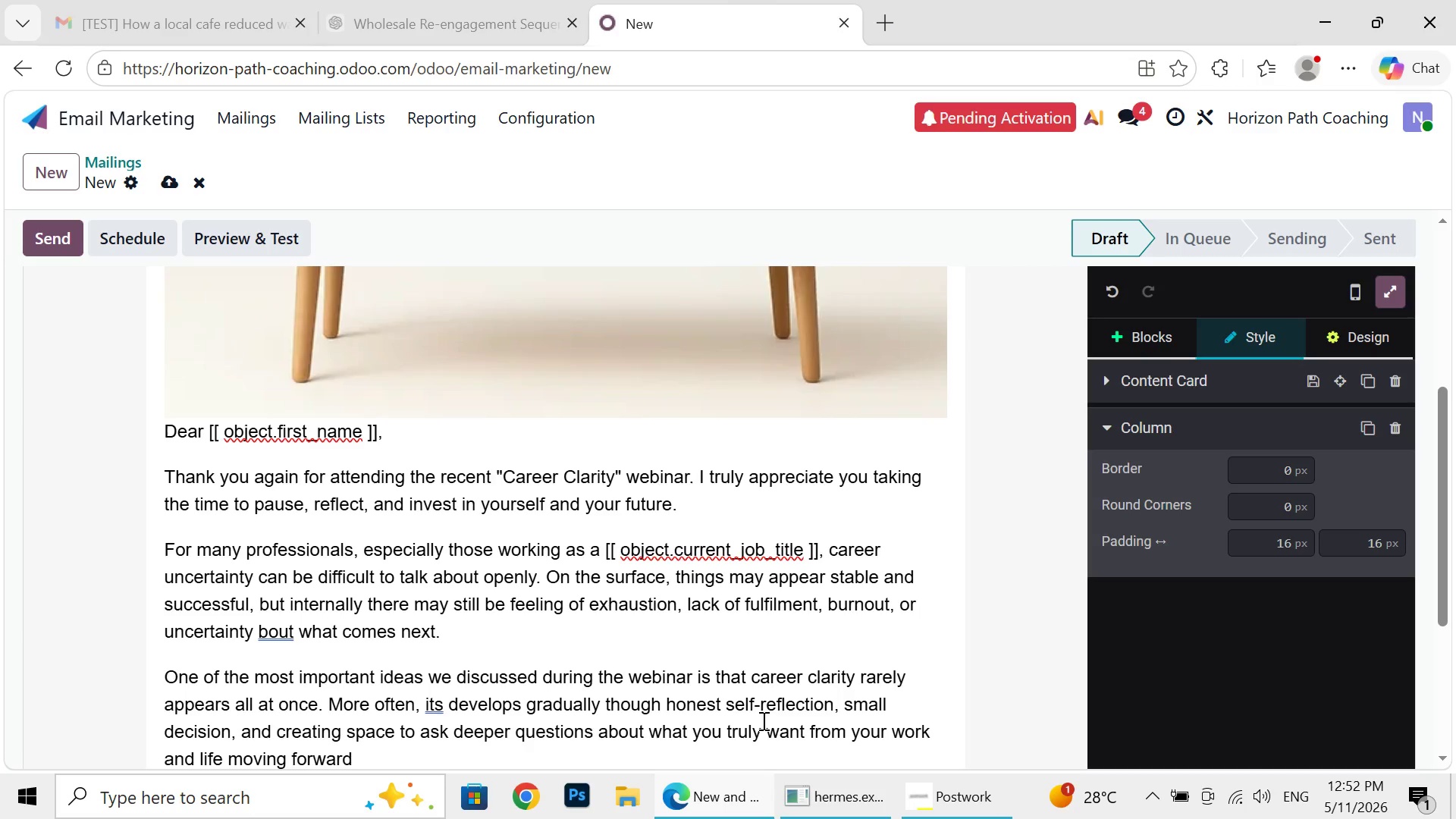 
wait(5.53)
 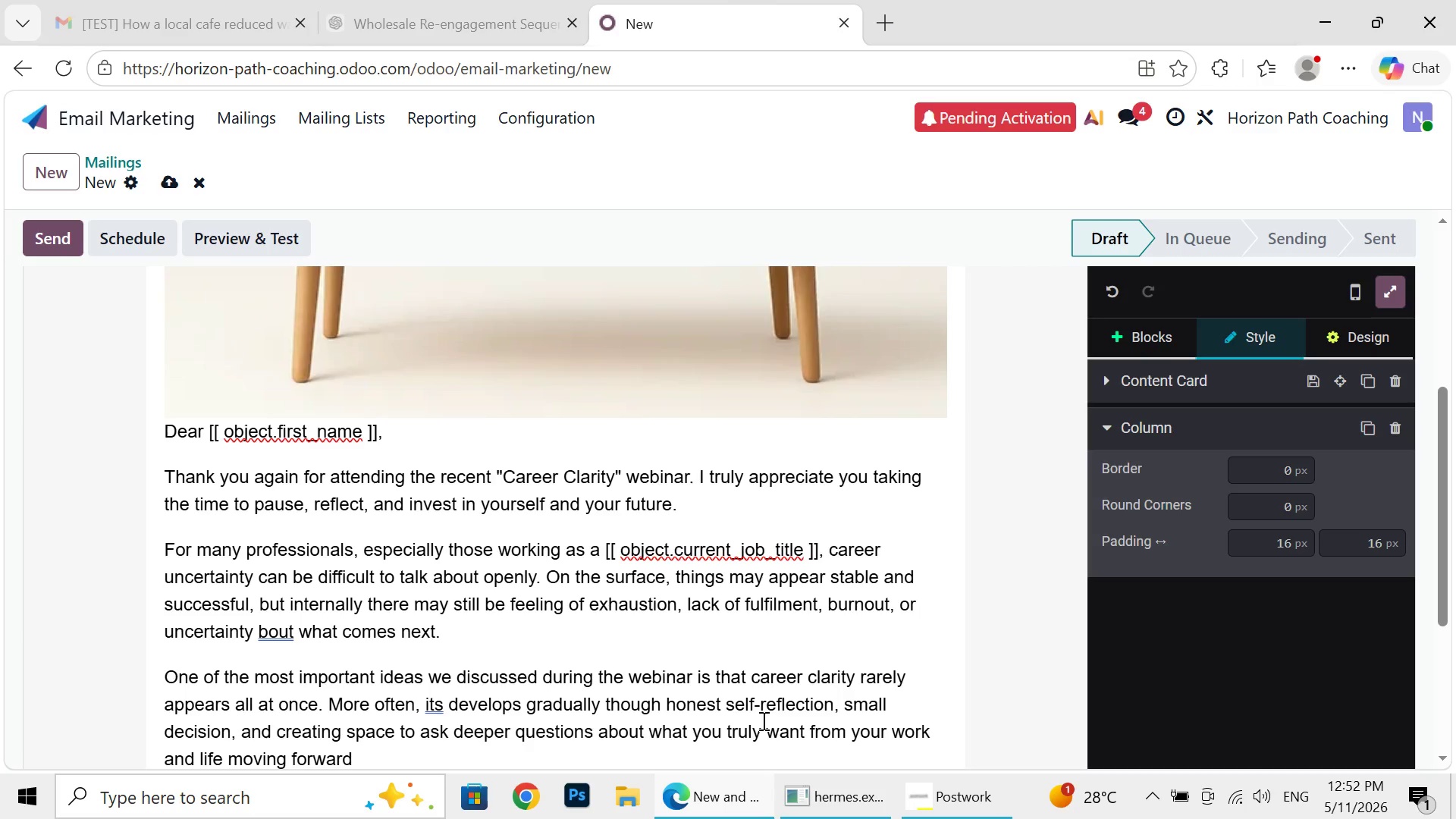 
key(Period)
 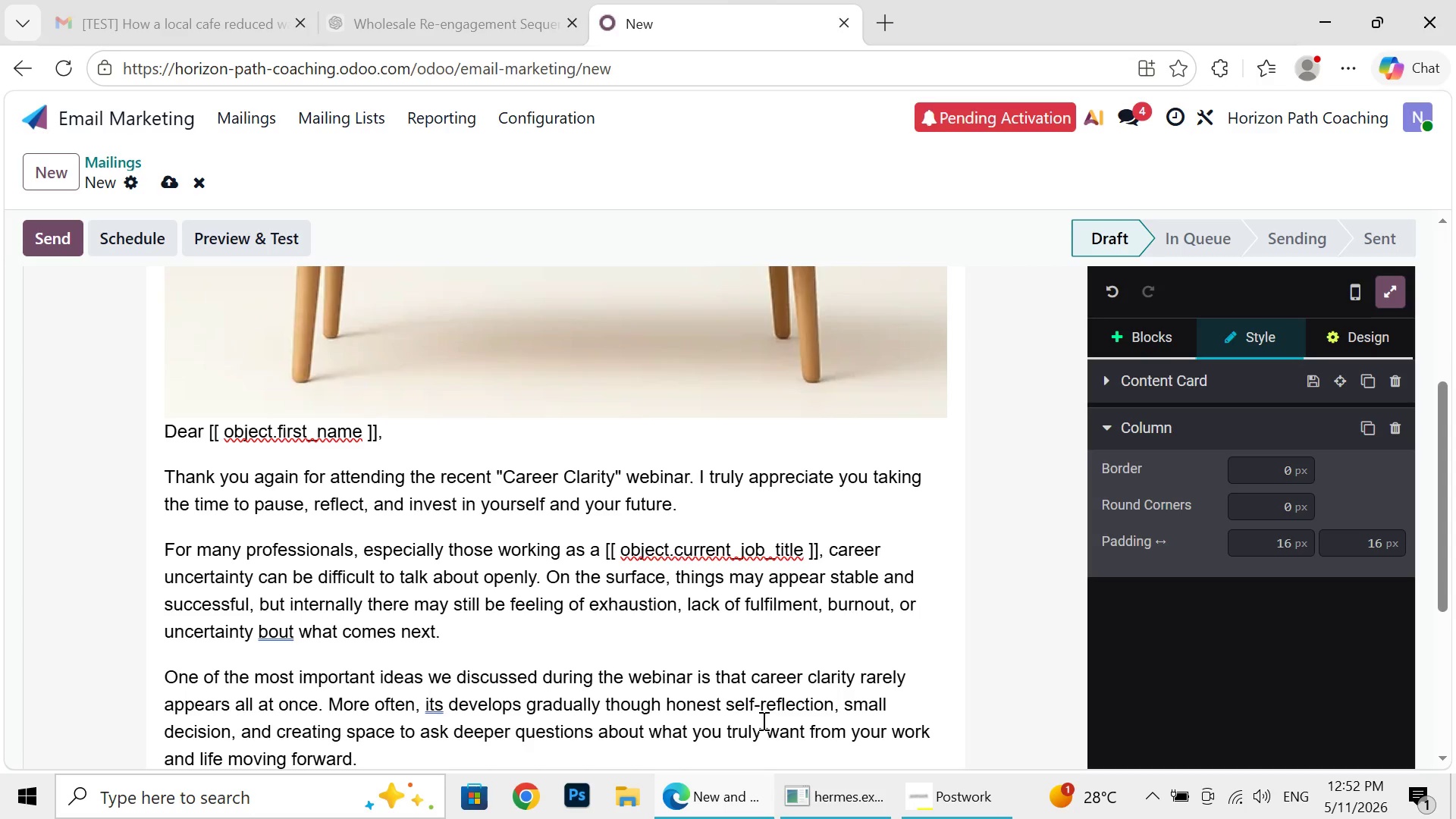 
key(Enter)
 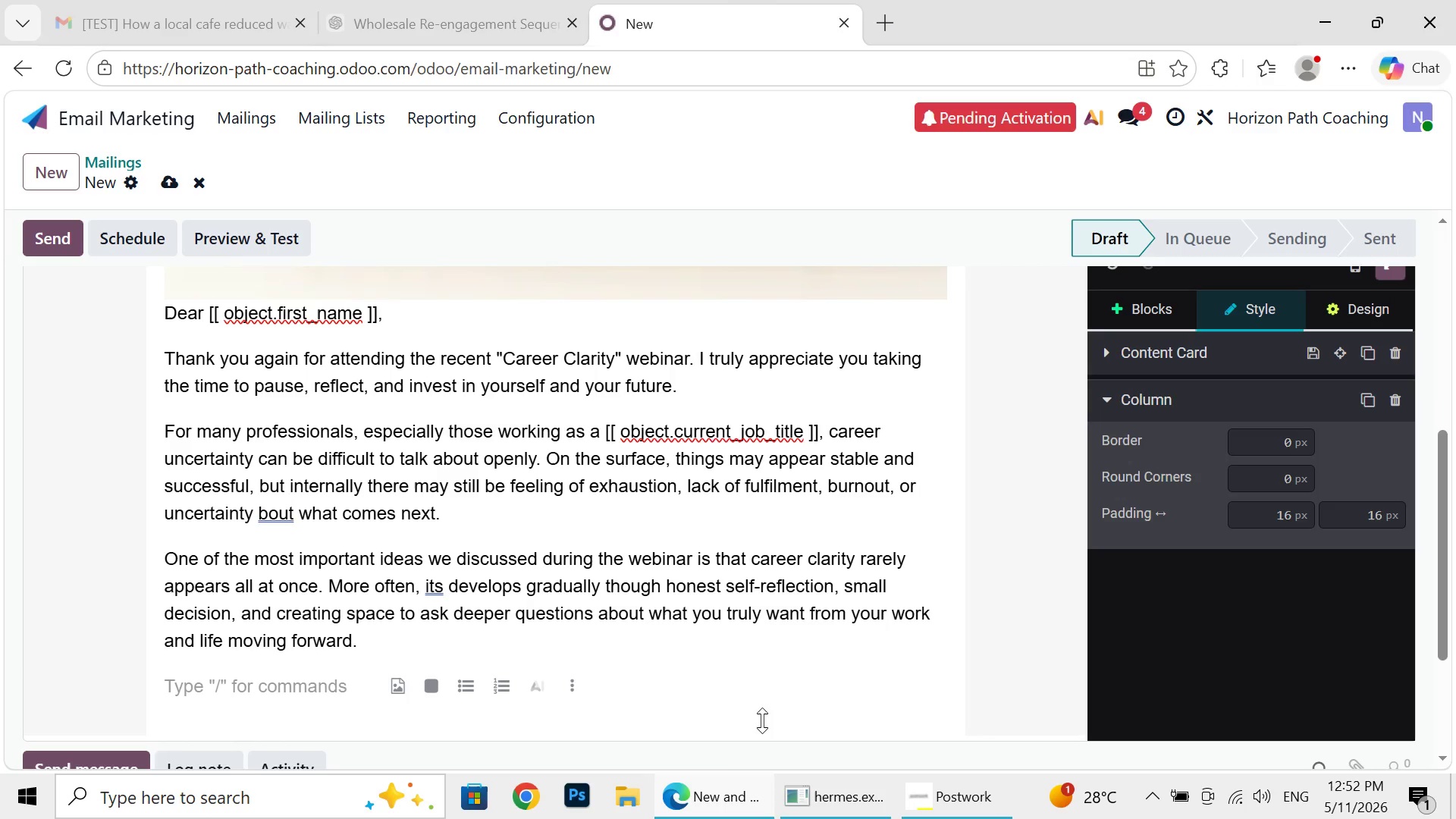 
type(To help )
 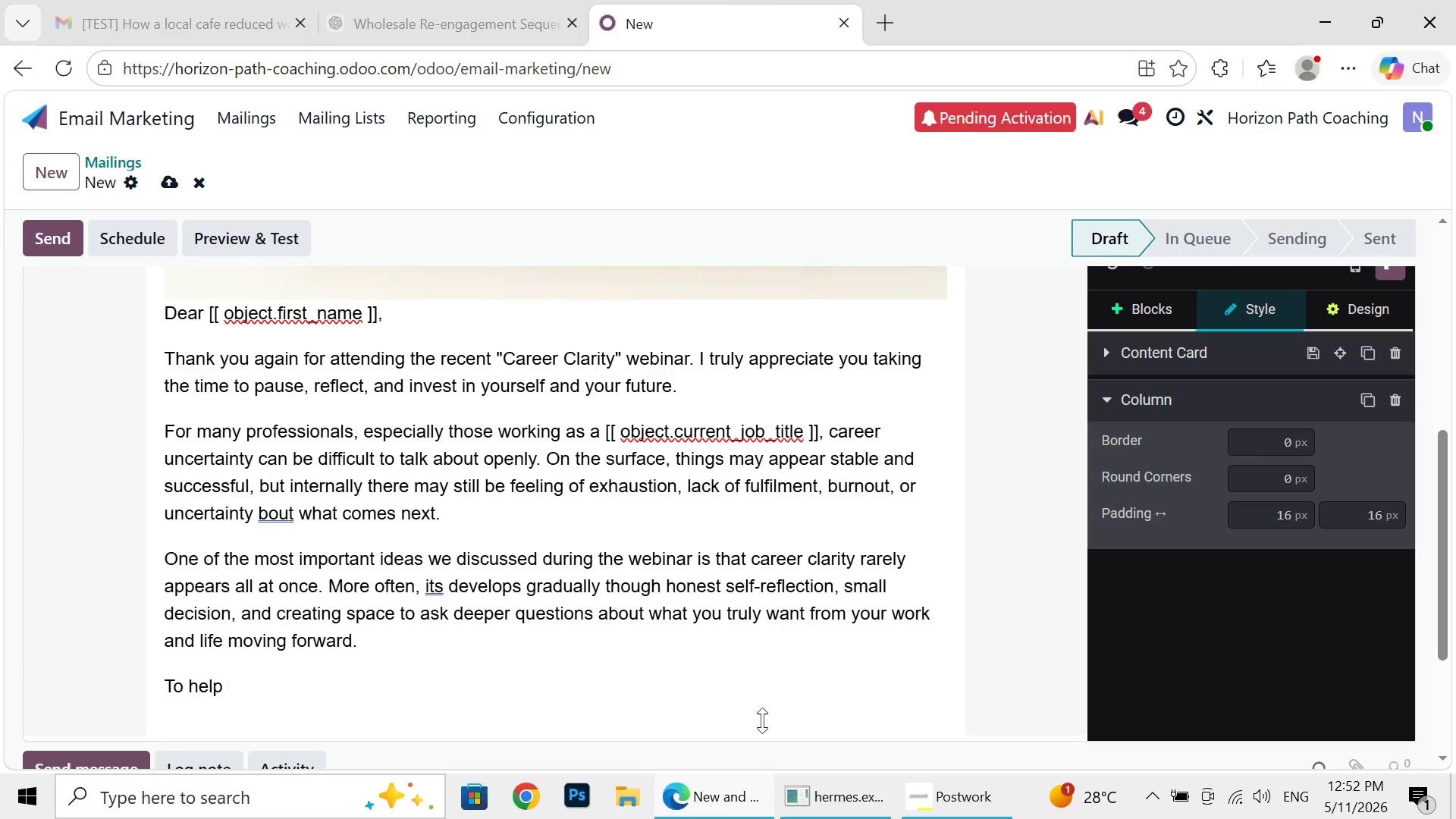 
wait(5.27)
 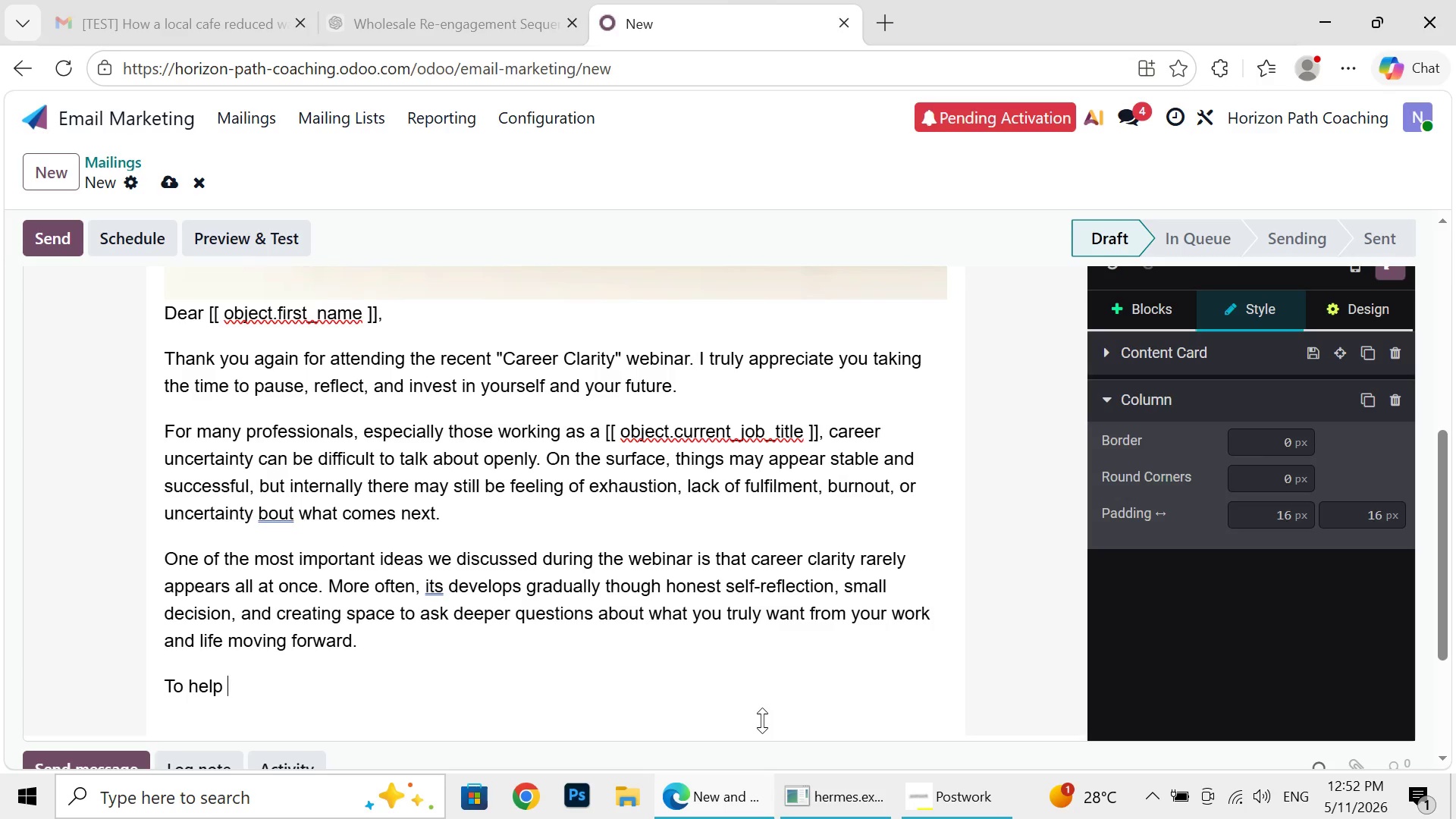 
type(continue that reflection process)
 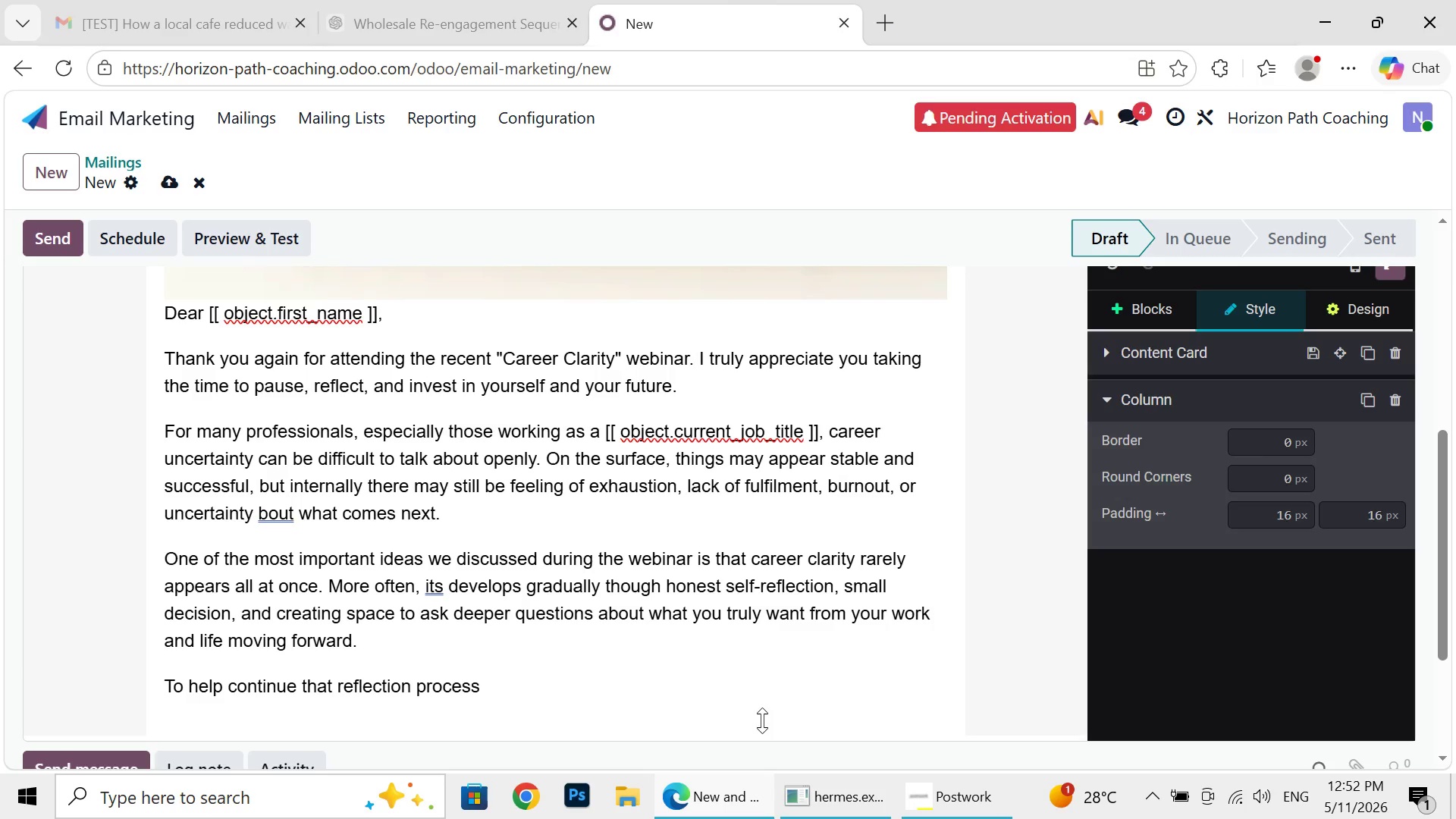 
type(, I wanted to share a simple "Cat)
key(Backspace)
type(reer Health Checklist" that many of my coaachin)
key(Backspace)
key(Backspace)
key(Backspace)
key(Backspace)
key(Backspace)
type(ching clients find helpful whem)
key(Backspace)
type(n )
 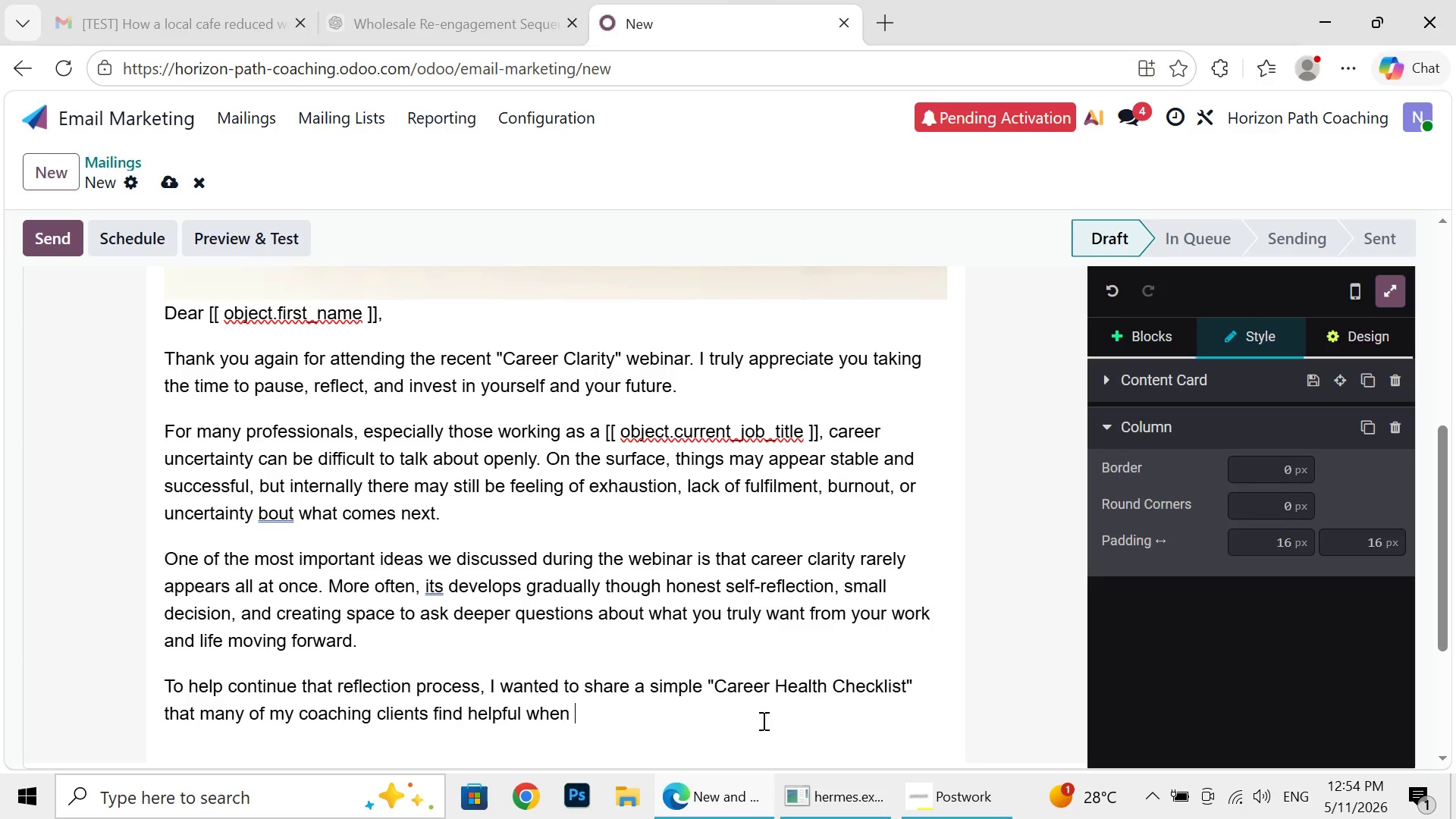 
wait(5.94)
 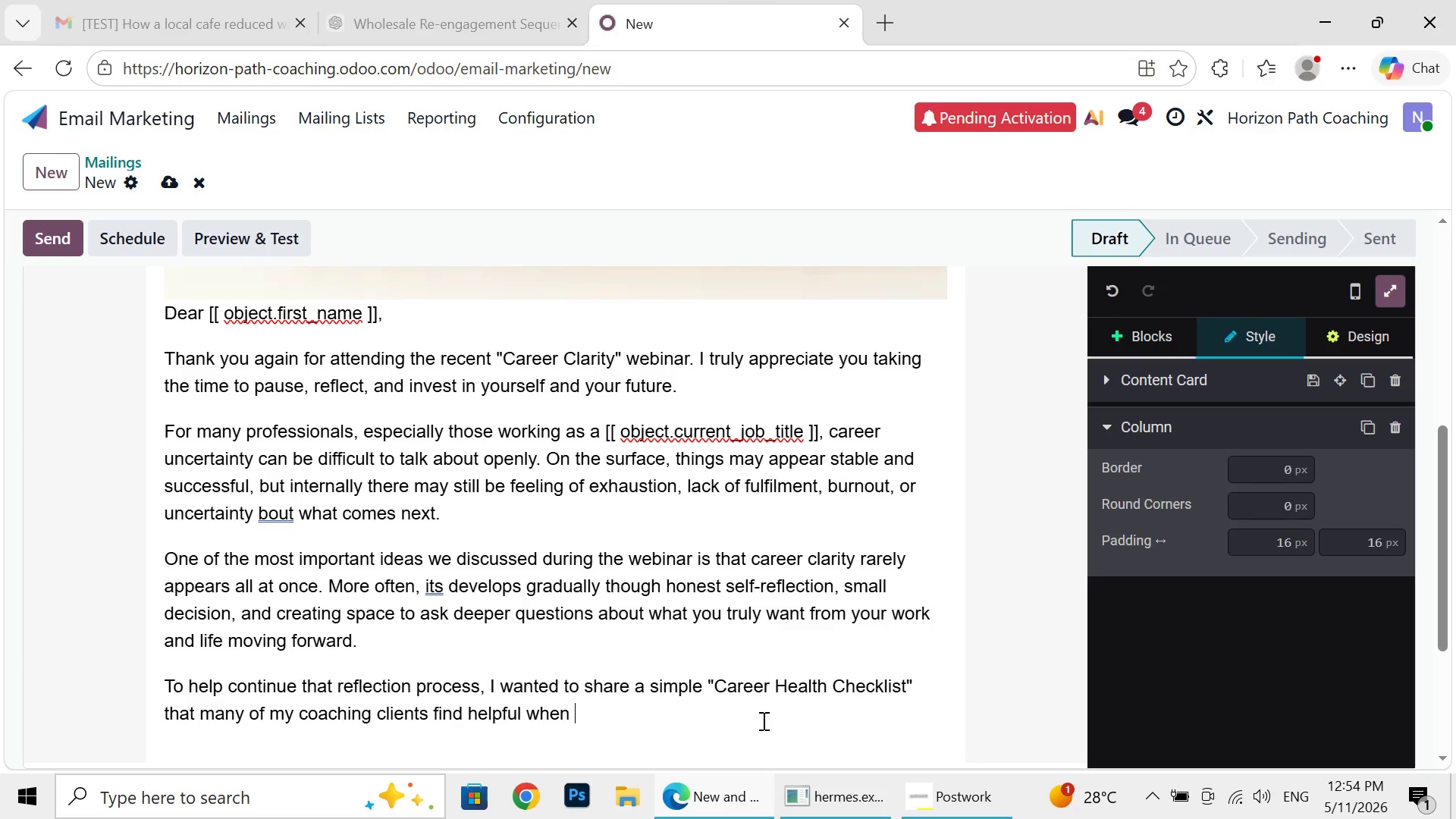 
key(Backspace)
 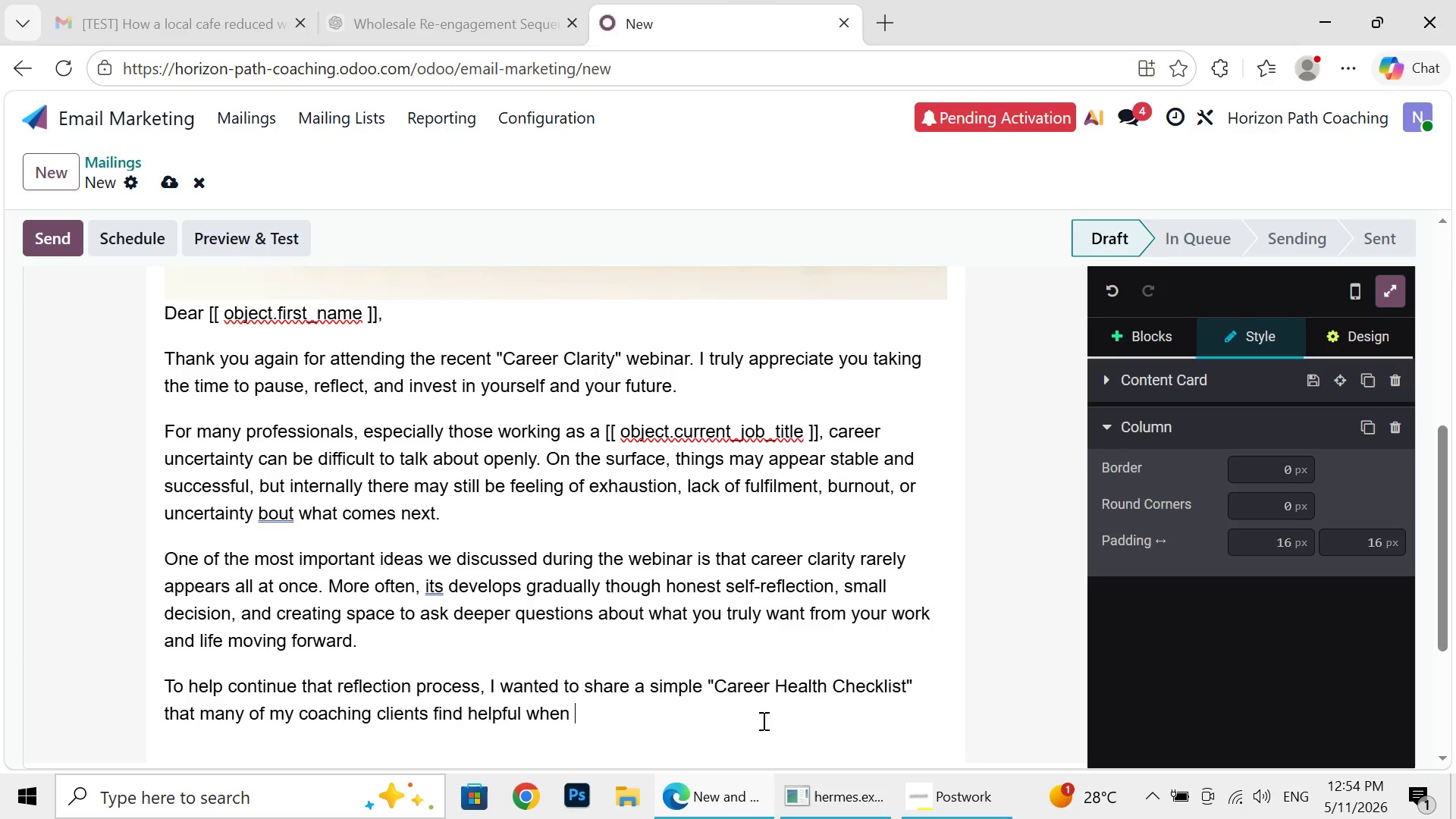 
key(Space)
 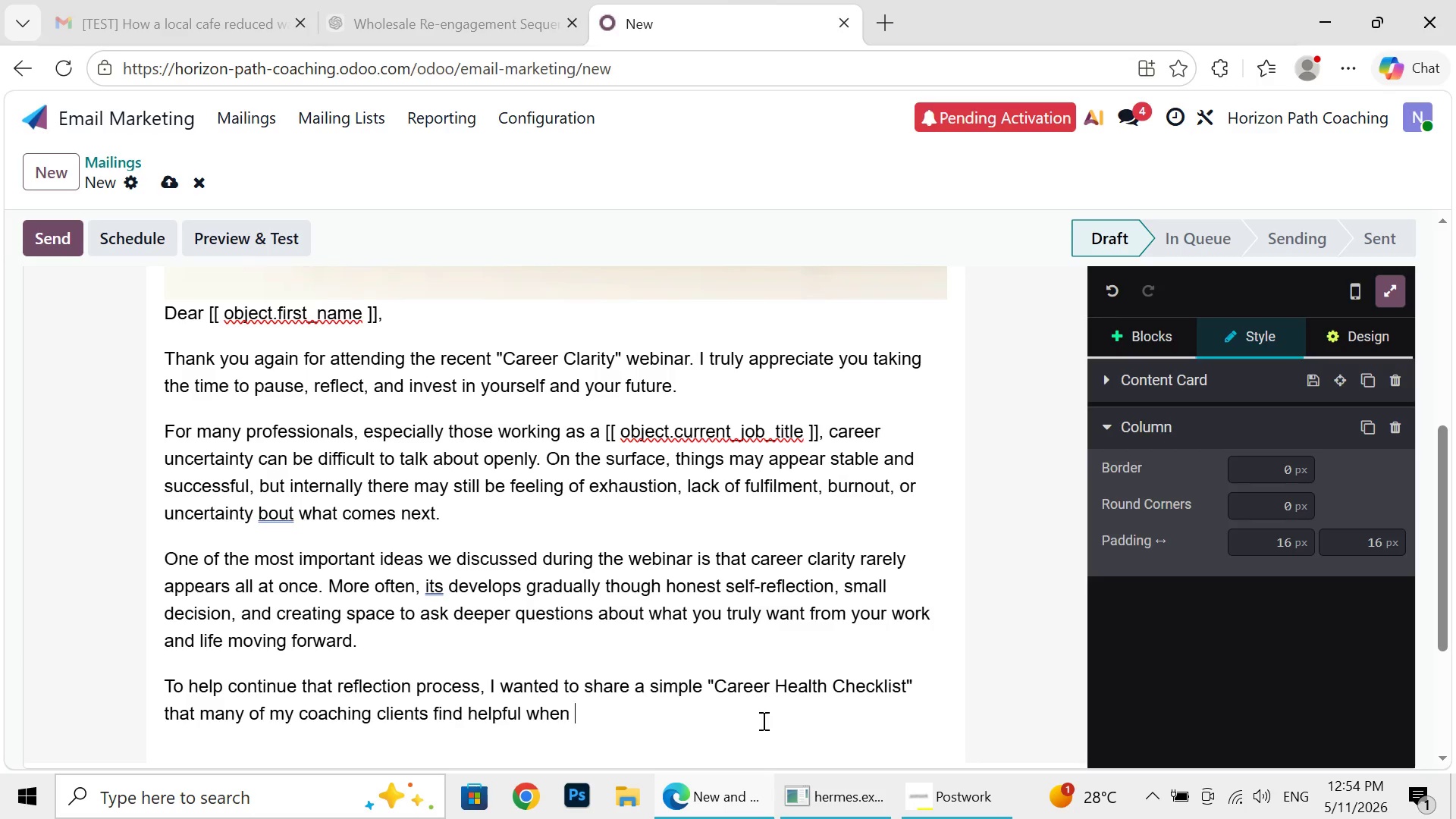 
type(eva)
 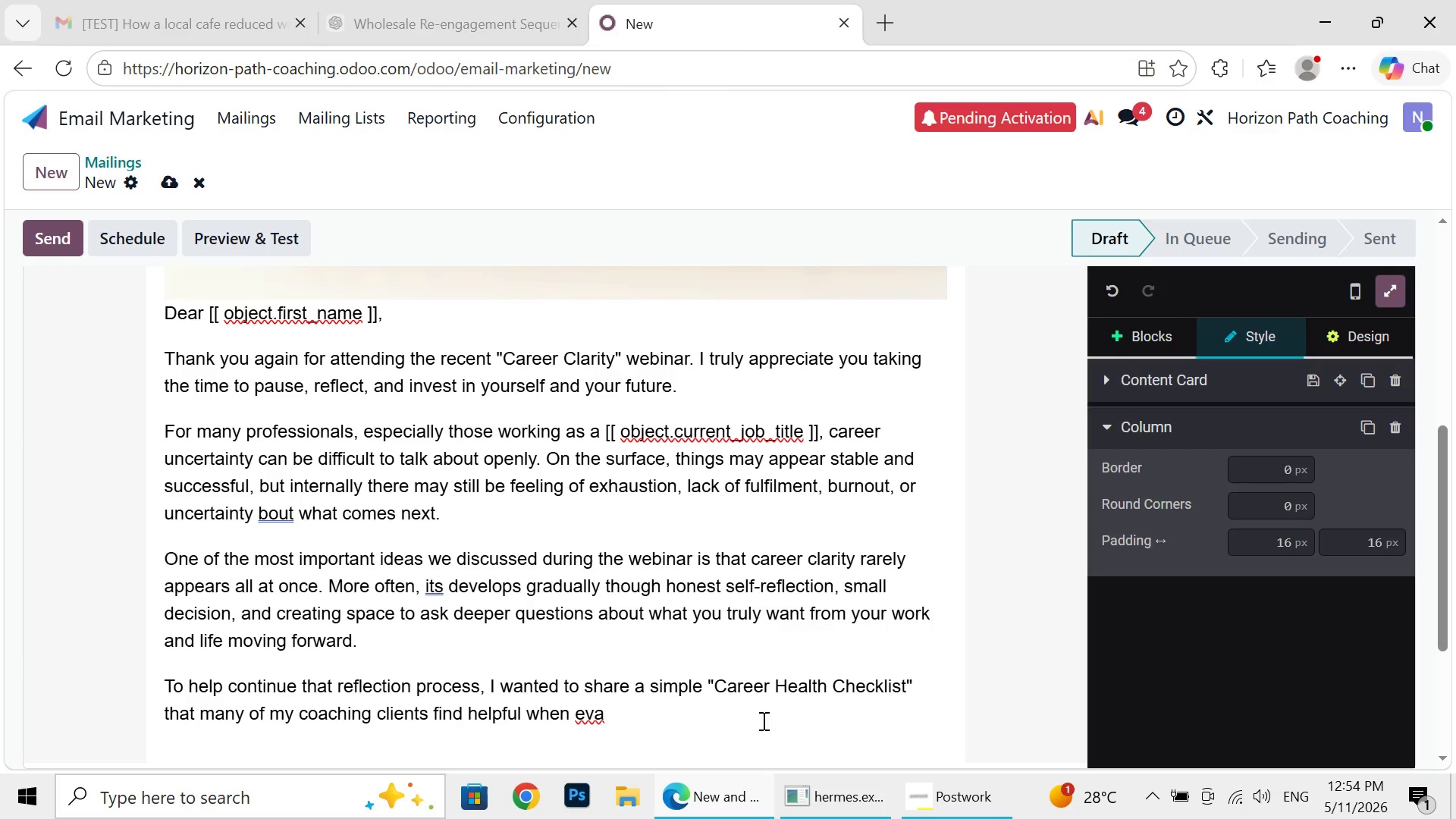 
type(luating where they currently stand professionally:)
 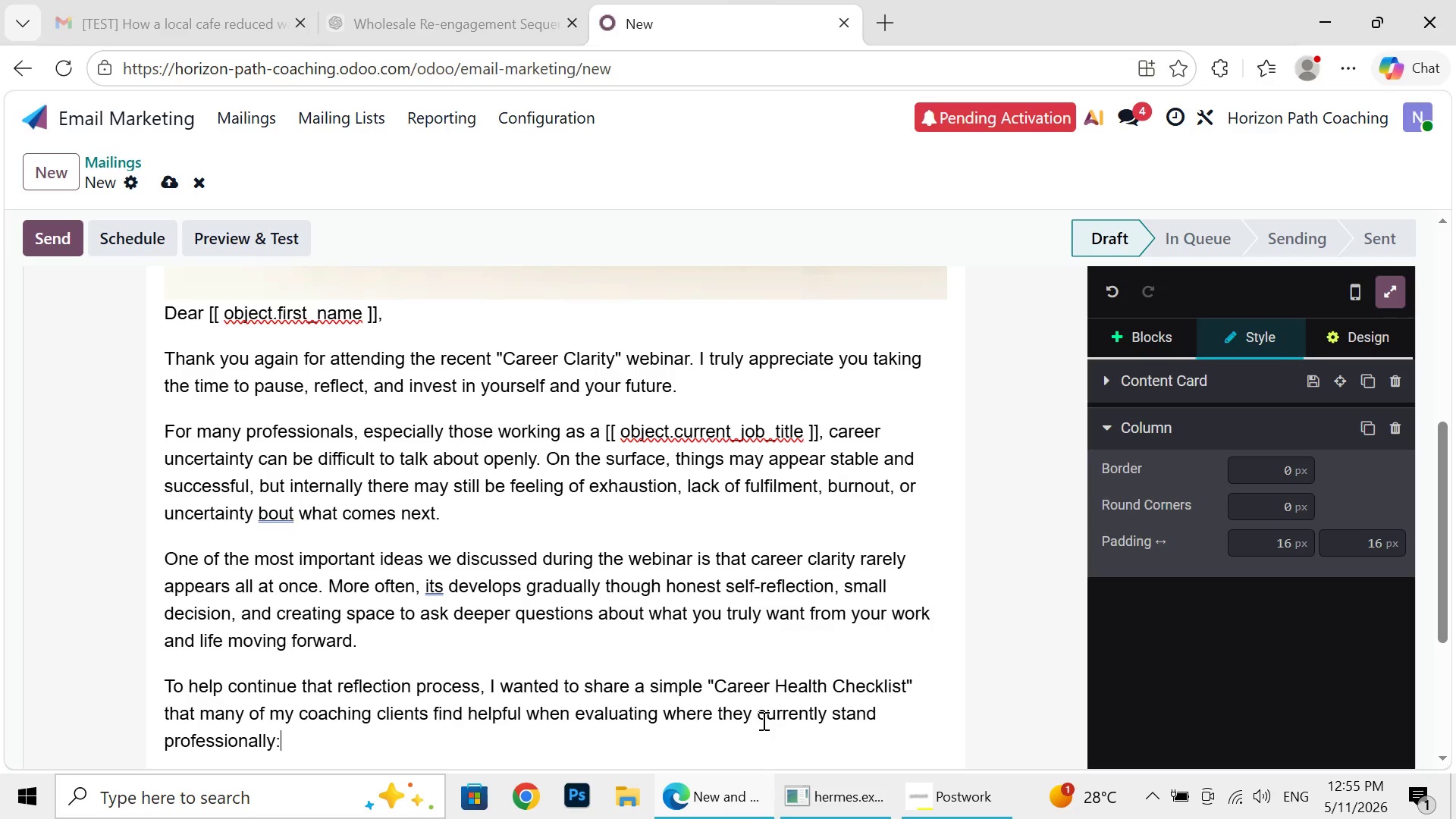 
key(Enter)
 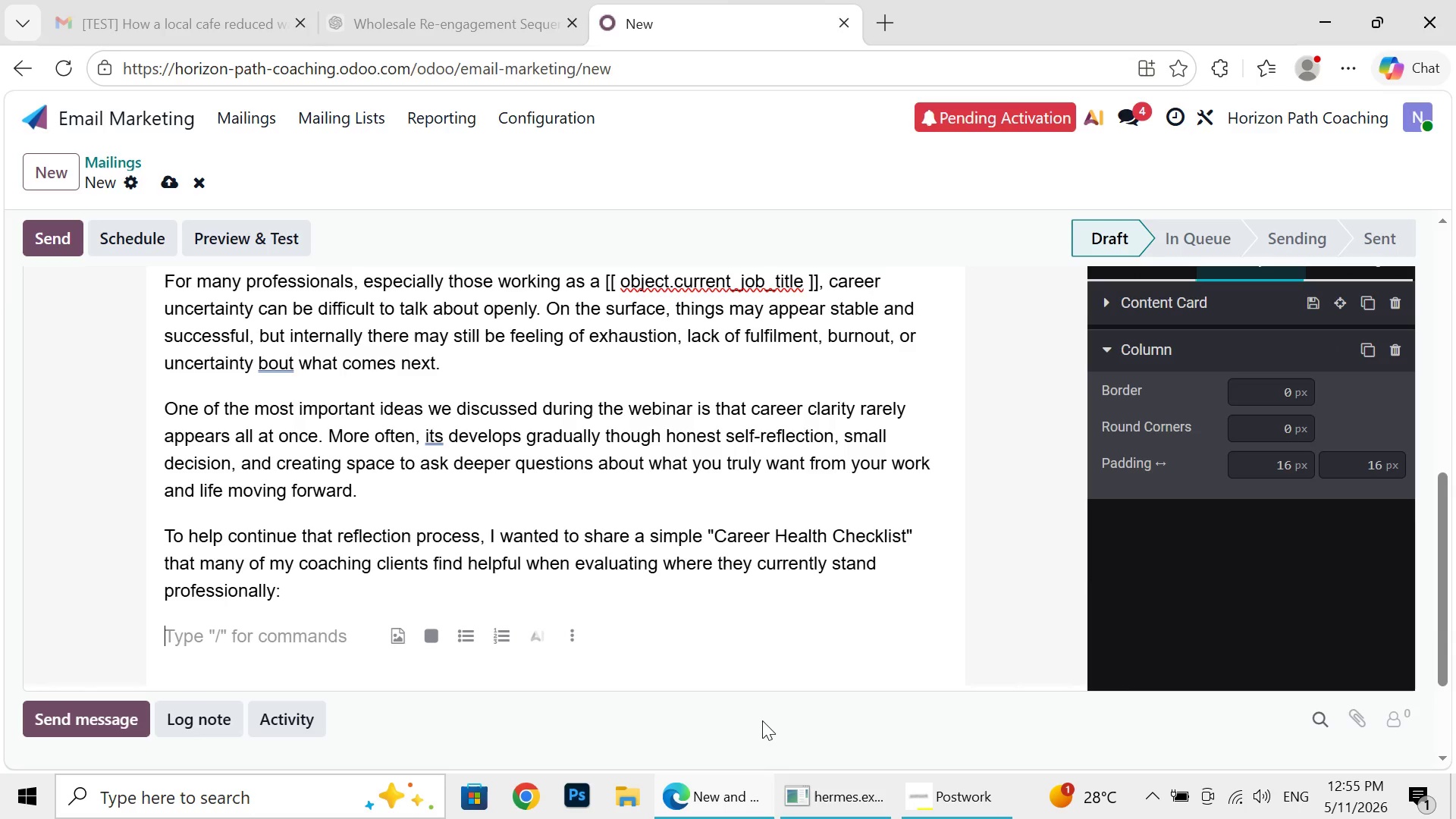 
wait(10.78)
 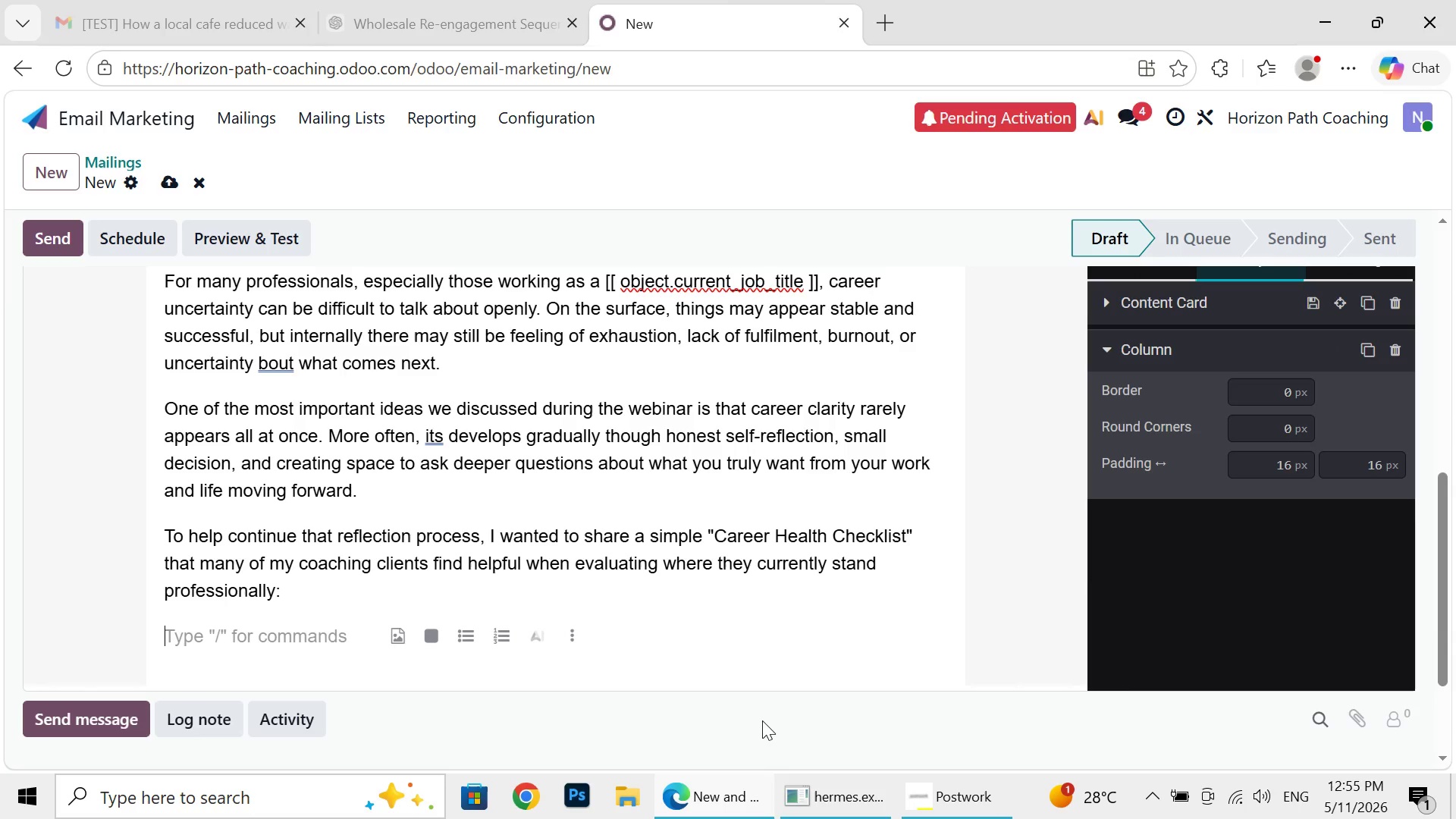 
type(Do I still feel energized and motivated by )
 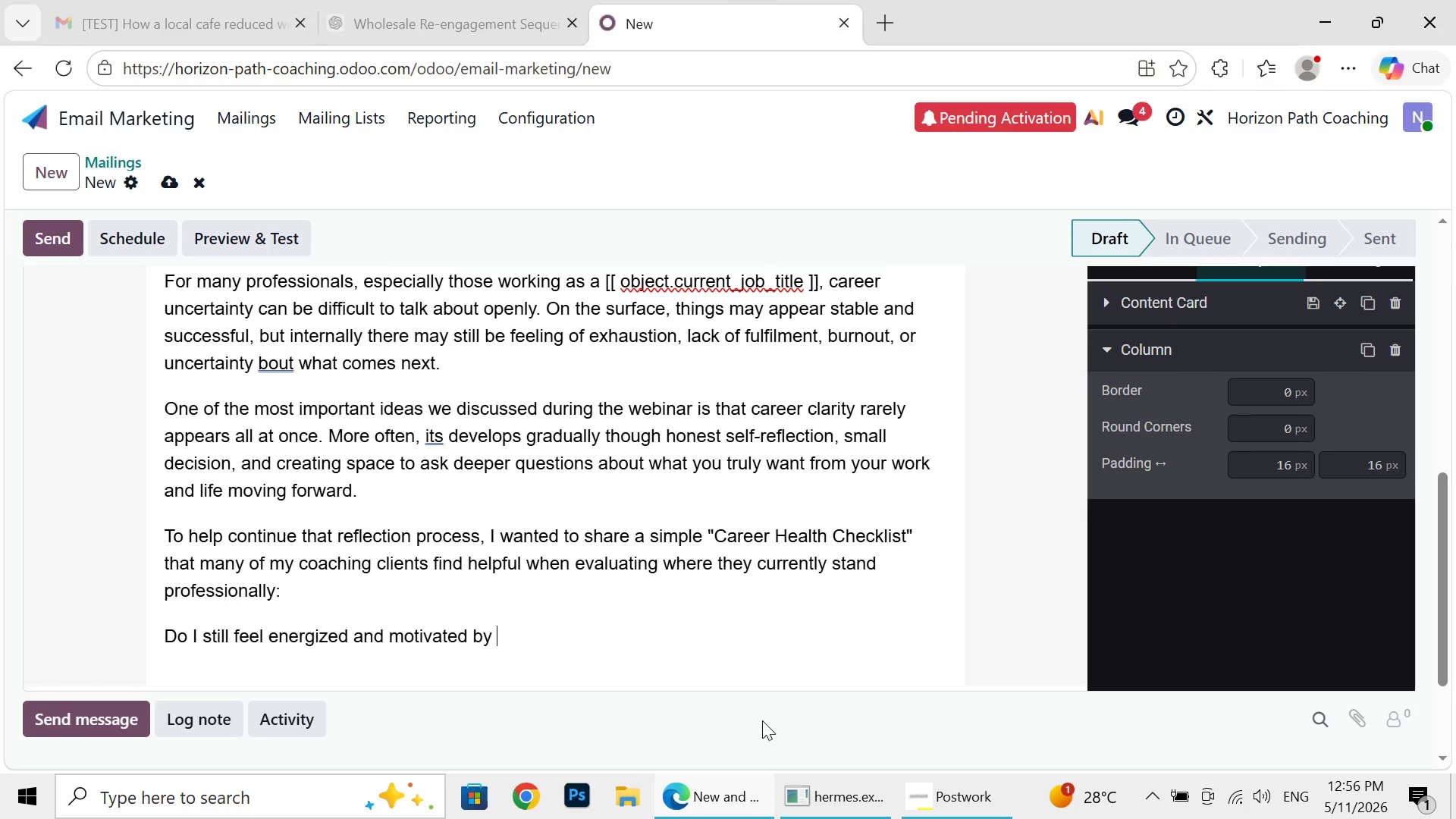 
type(my work?)
 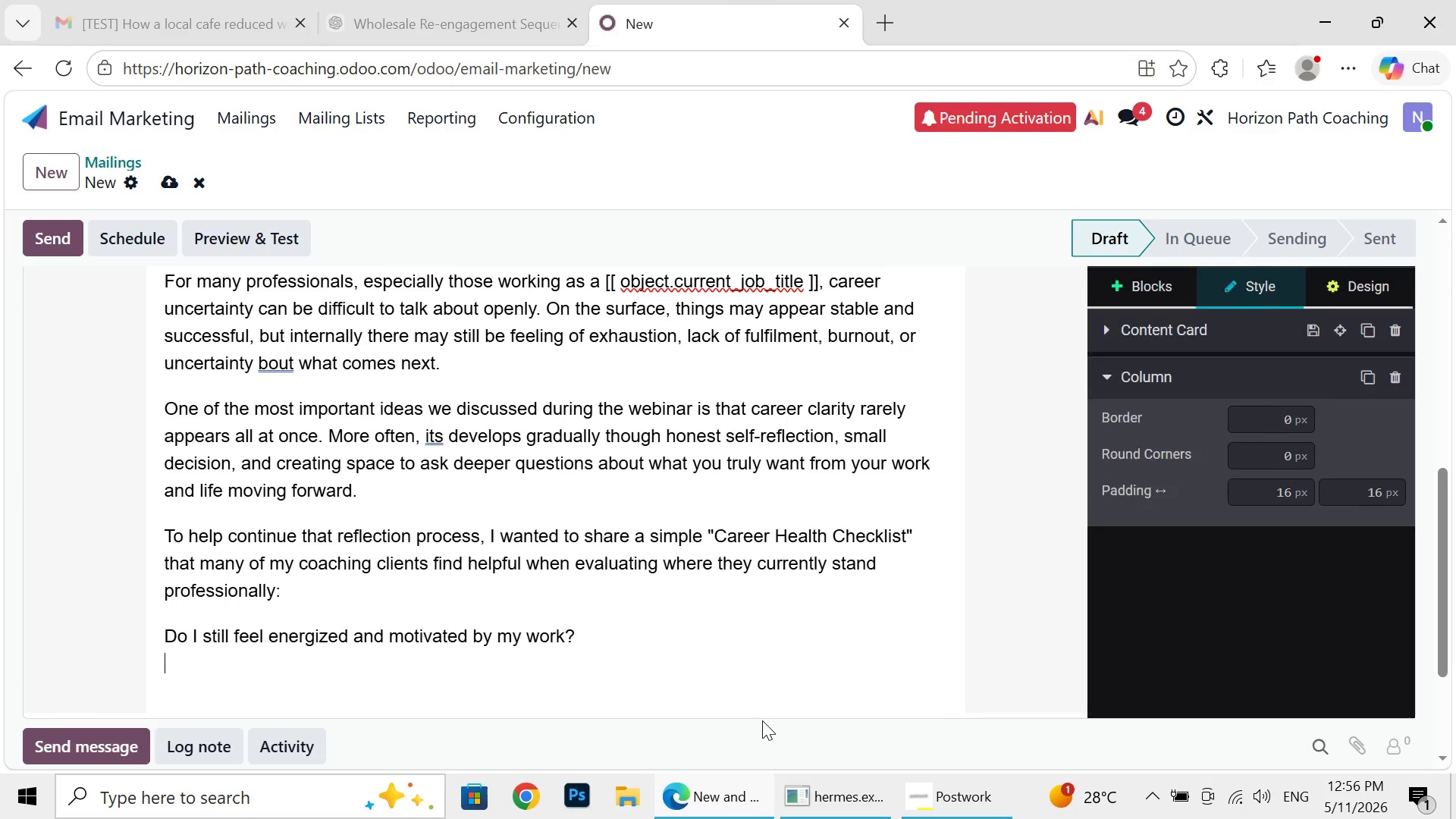 
 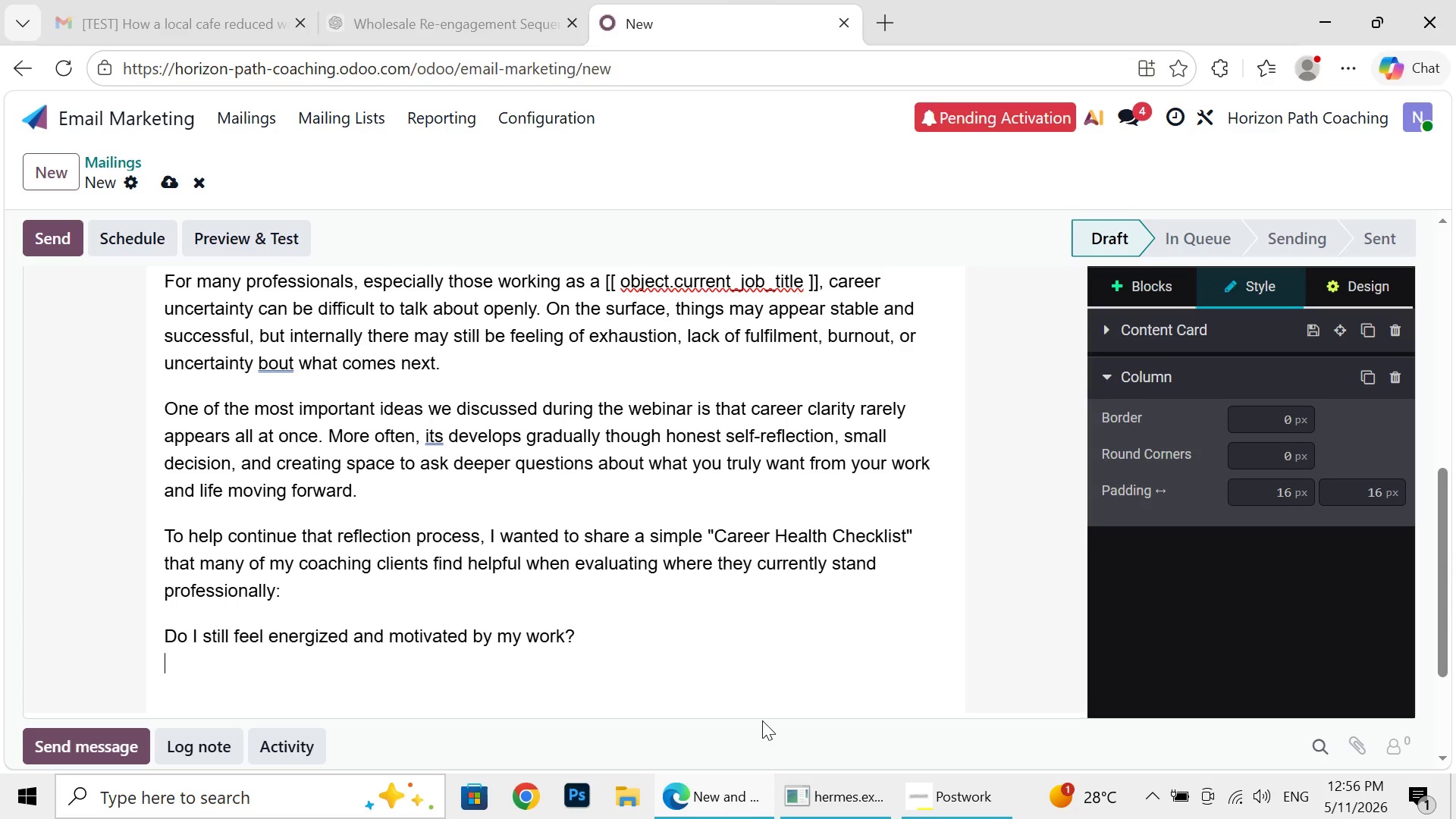 
key(Shift+Enter)
 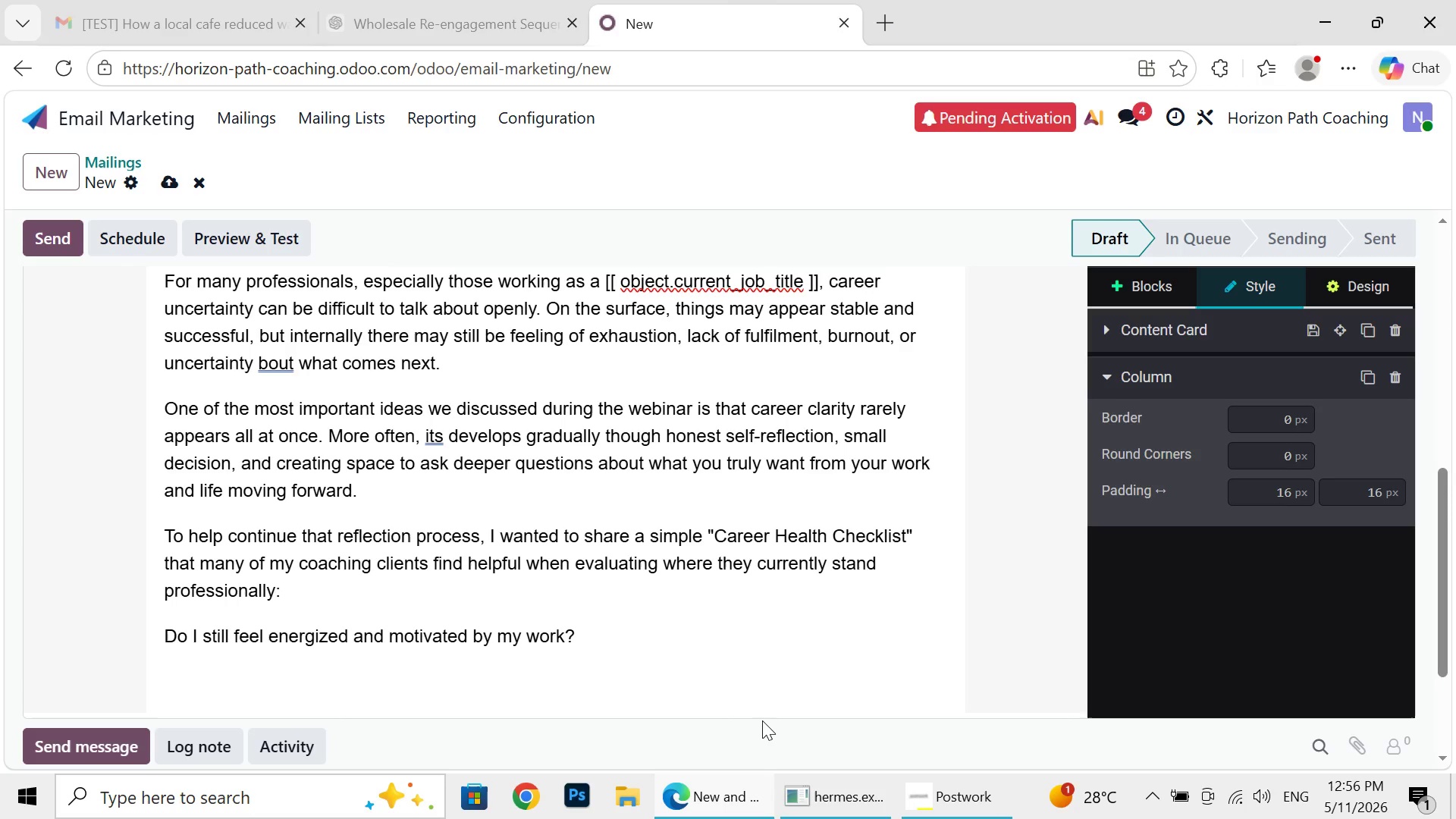 
type(DOES MY CURRENT ROLE ALIGN WITH MY LONG-TERM VALUE )
 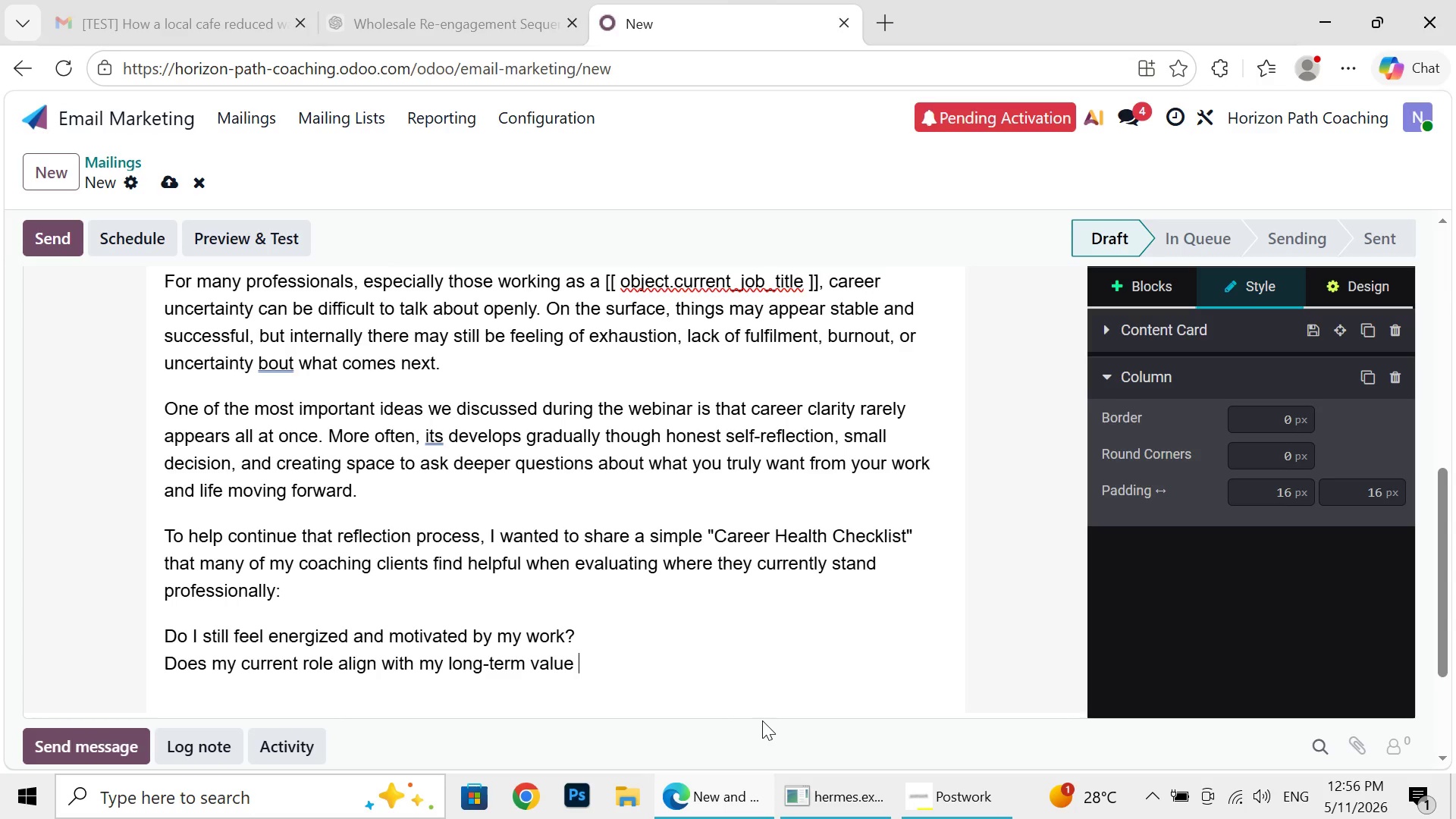 
hold_key(key=CapsLock, duration=0.45)
 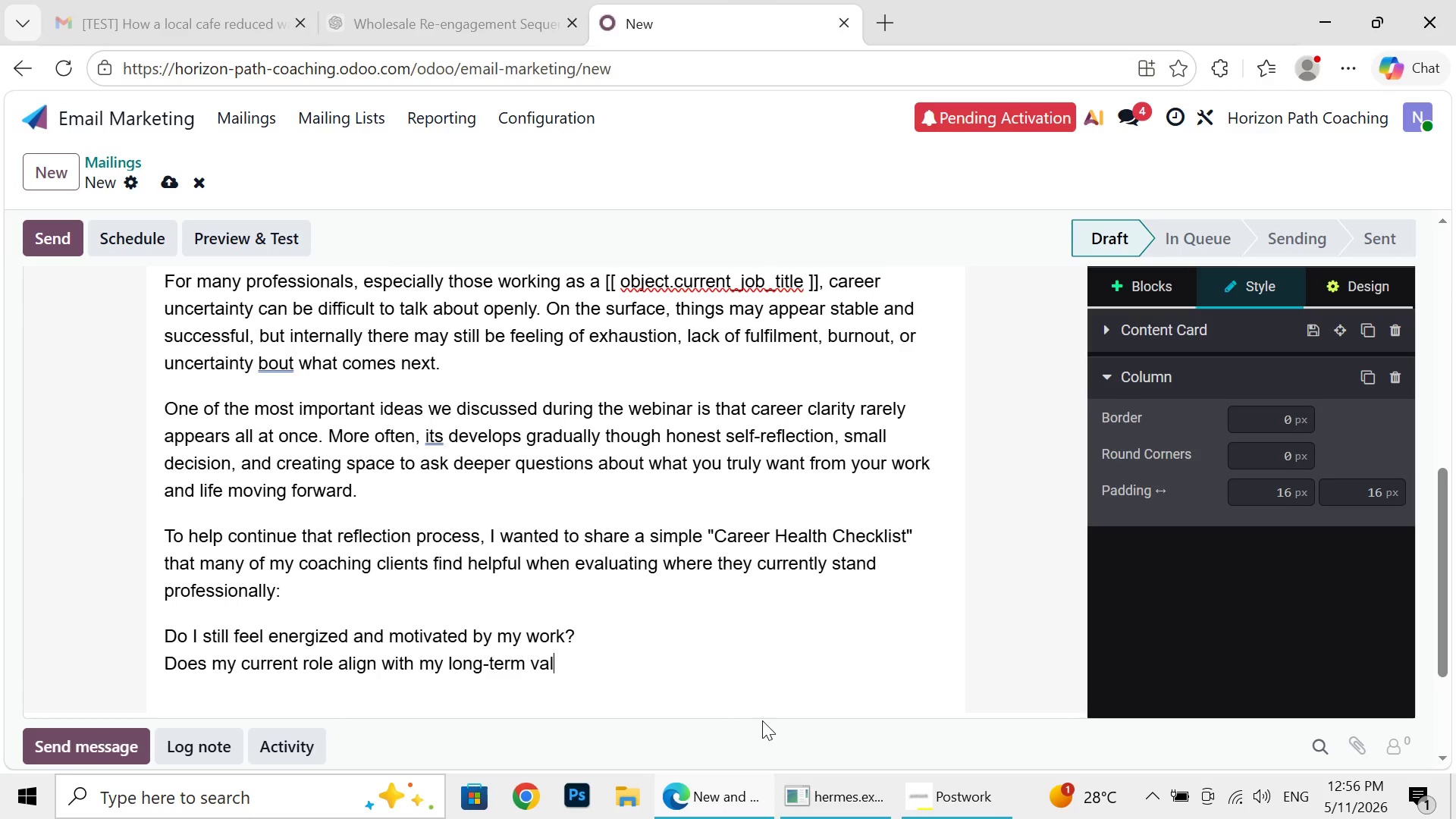 
type(and goalssssssssssssssssssssss)
key(Backspace)
key(Backspace)
key(Backspace)
key(Backspace)
key(Backspace)
key(Backspace)
key(Backspace)
key(Backspace)
key(Backspace)
key(Backspace)
key(Backspace)
key(Backspace)
key(Backspace)
key(Backspace)
key(Backspace)
key(Backspace)
key(Backspace)
key(Backspace)
key(Backspace)
key(Backspace)
key(Backspace)
key(Backspace)
key(Backspace)
key(Backspace)
type(ls?)
 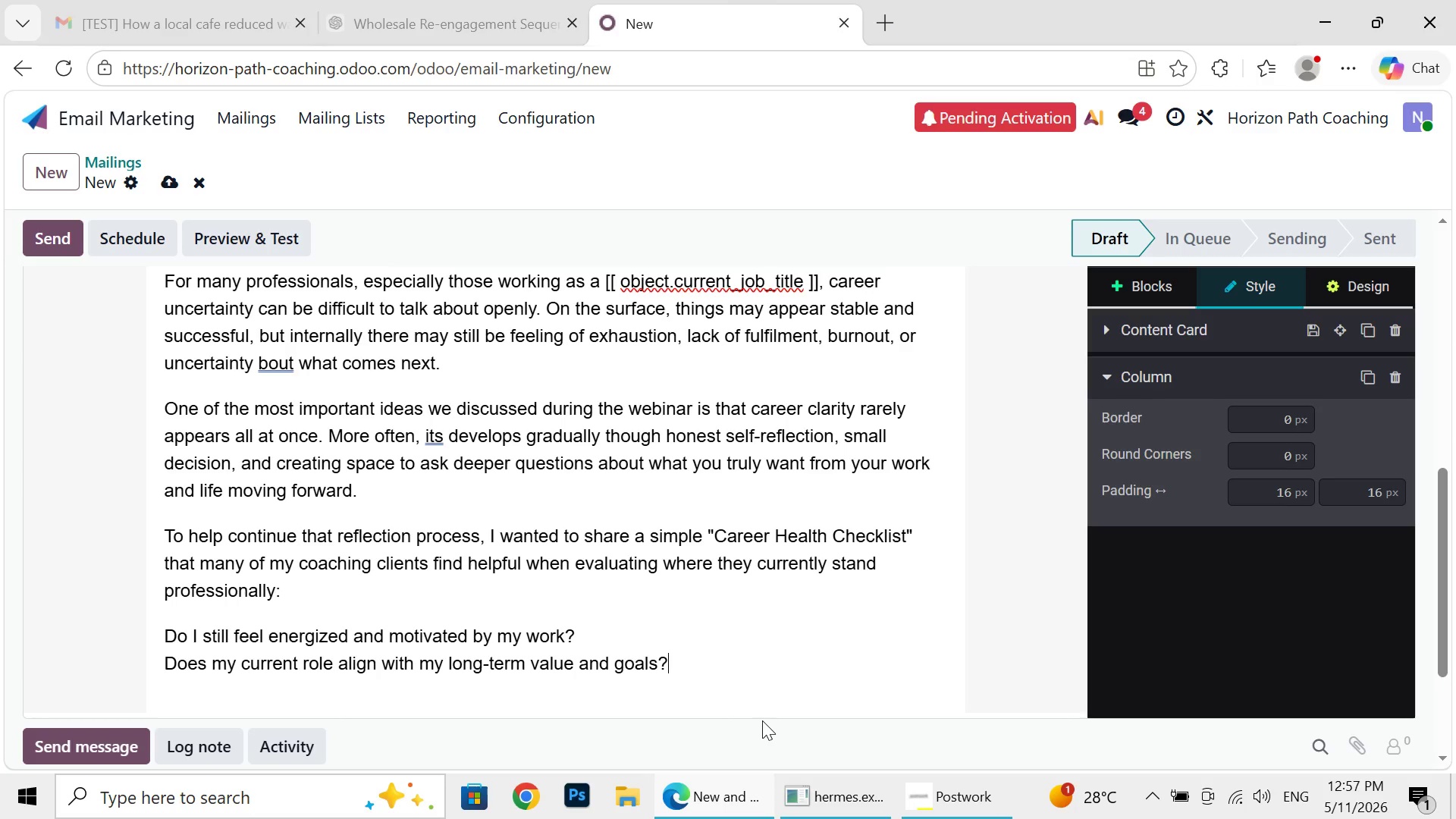 
key(Enter)
 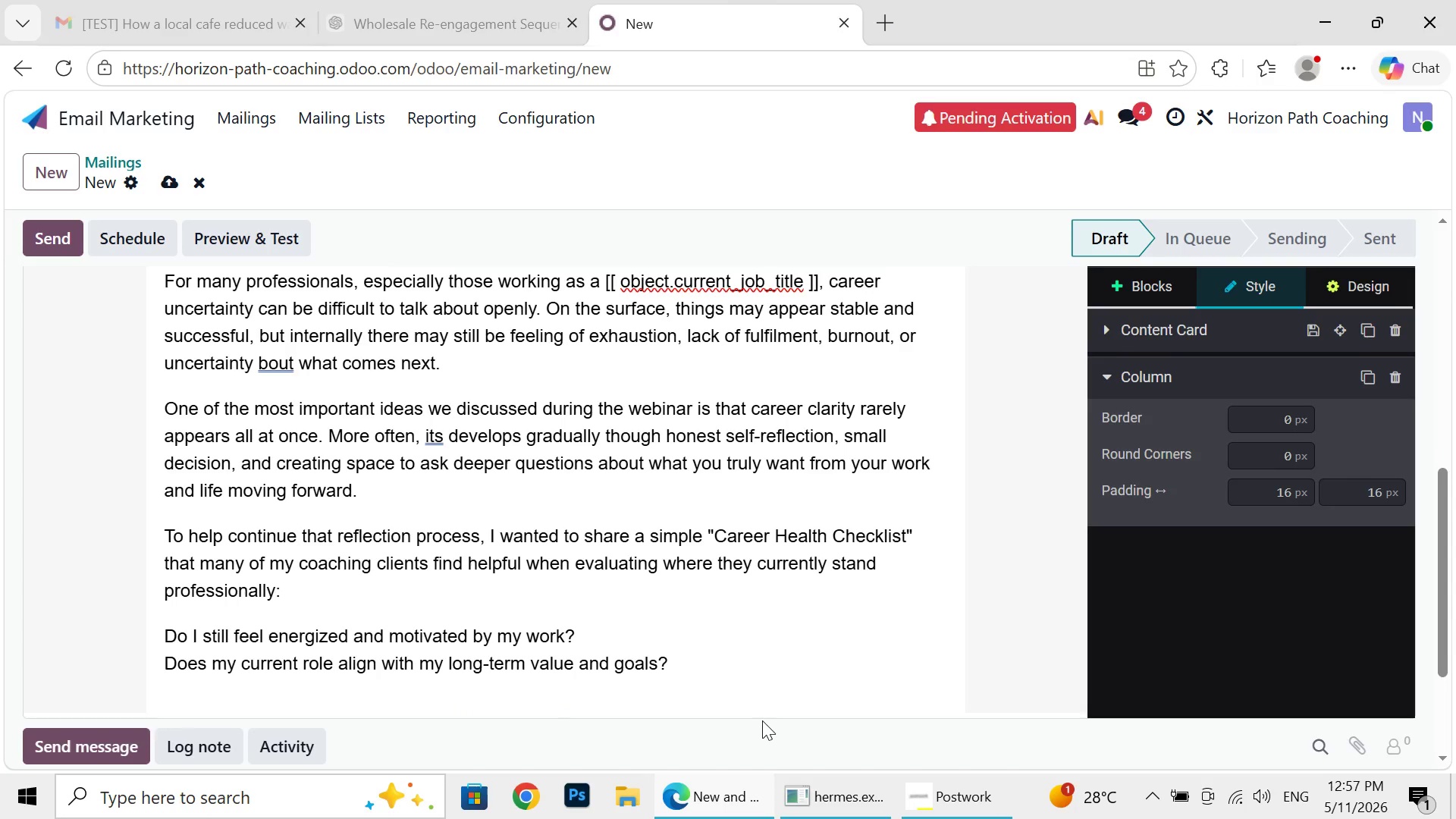 
key(Backspace)
 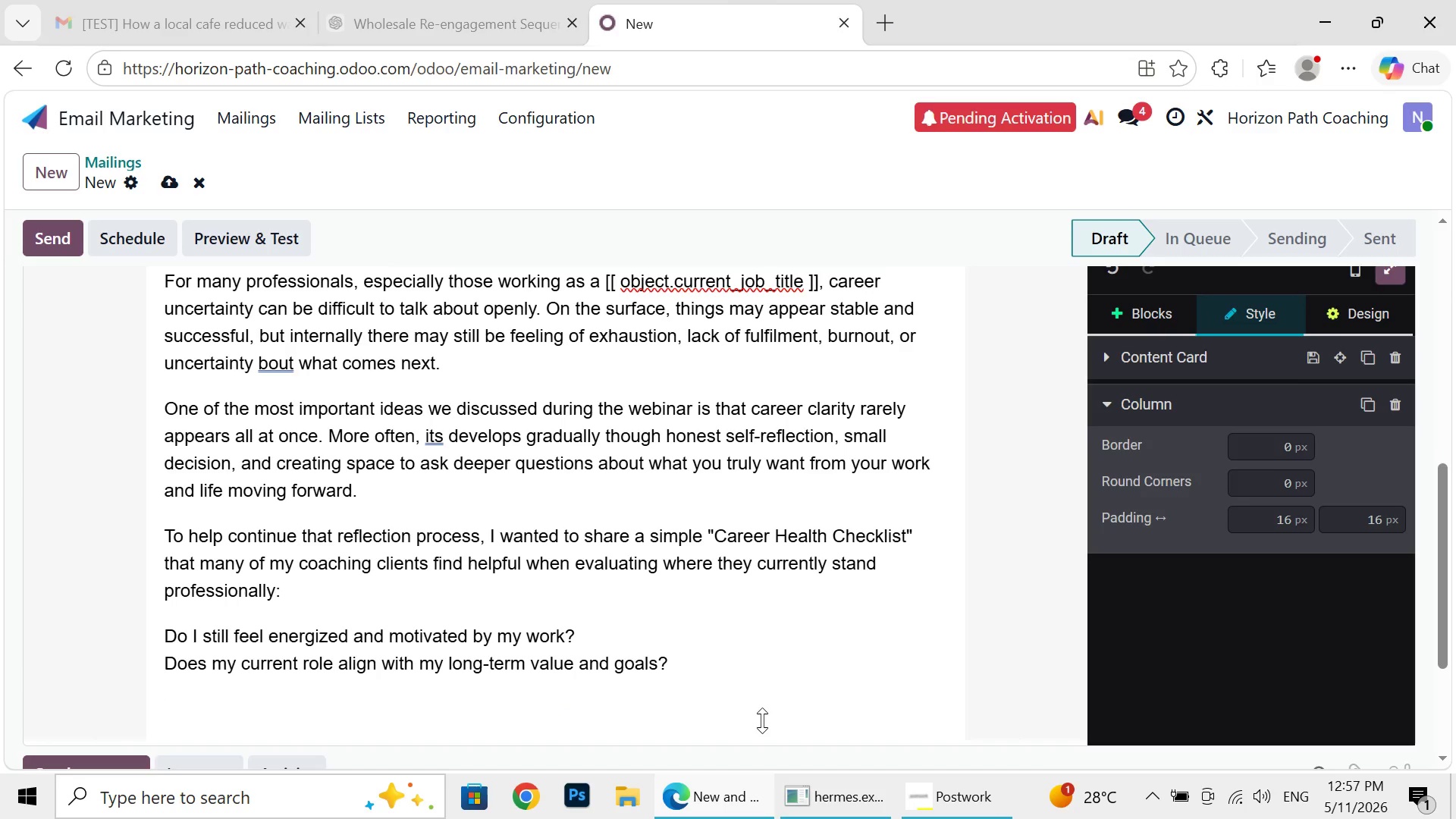 
key(Shift+ShiftRight)
 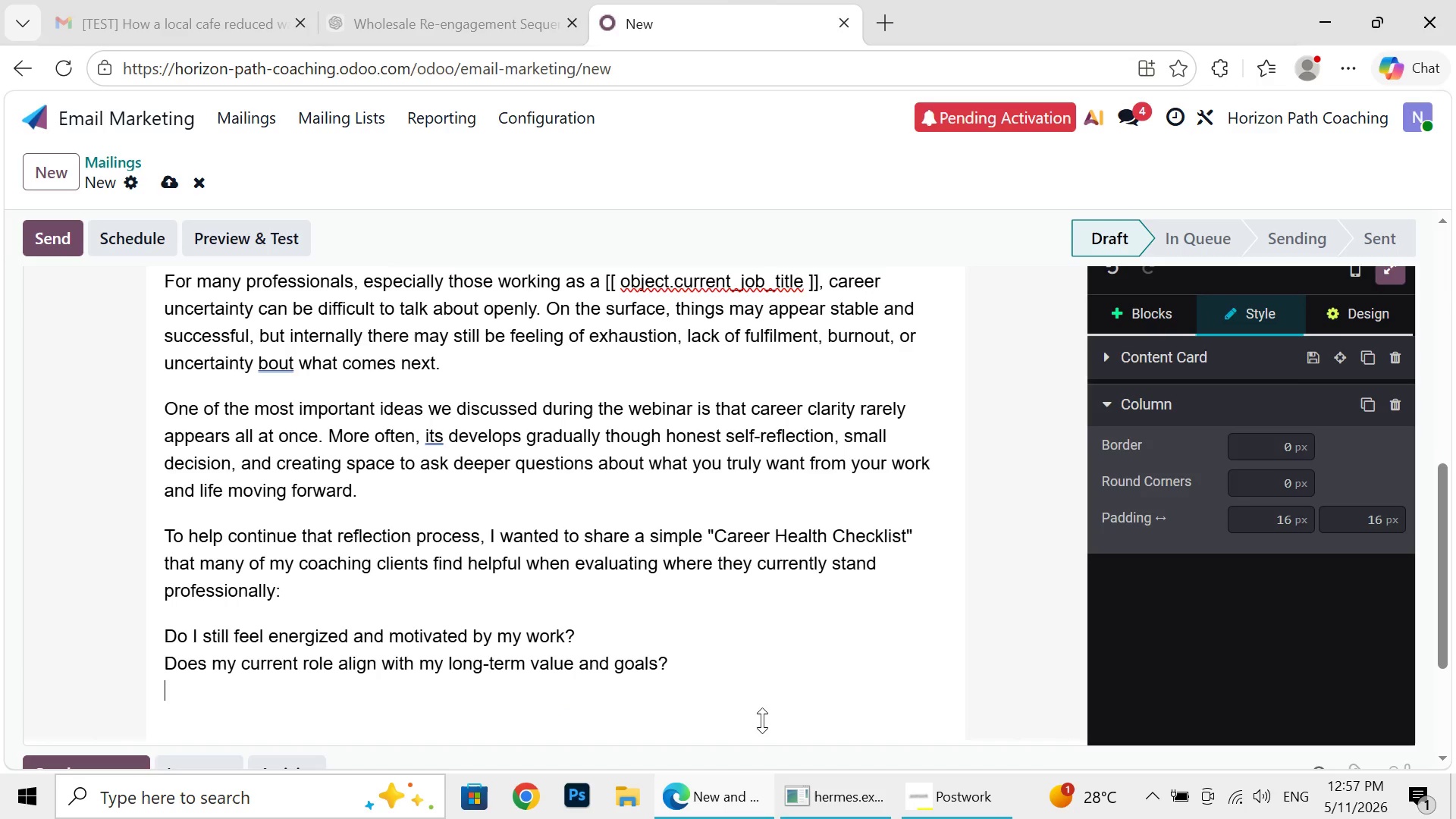 
key(Shift+Enter)
 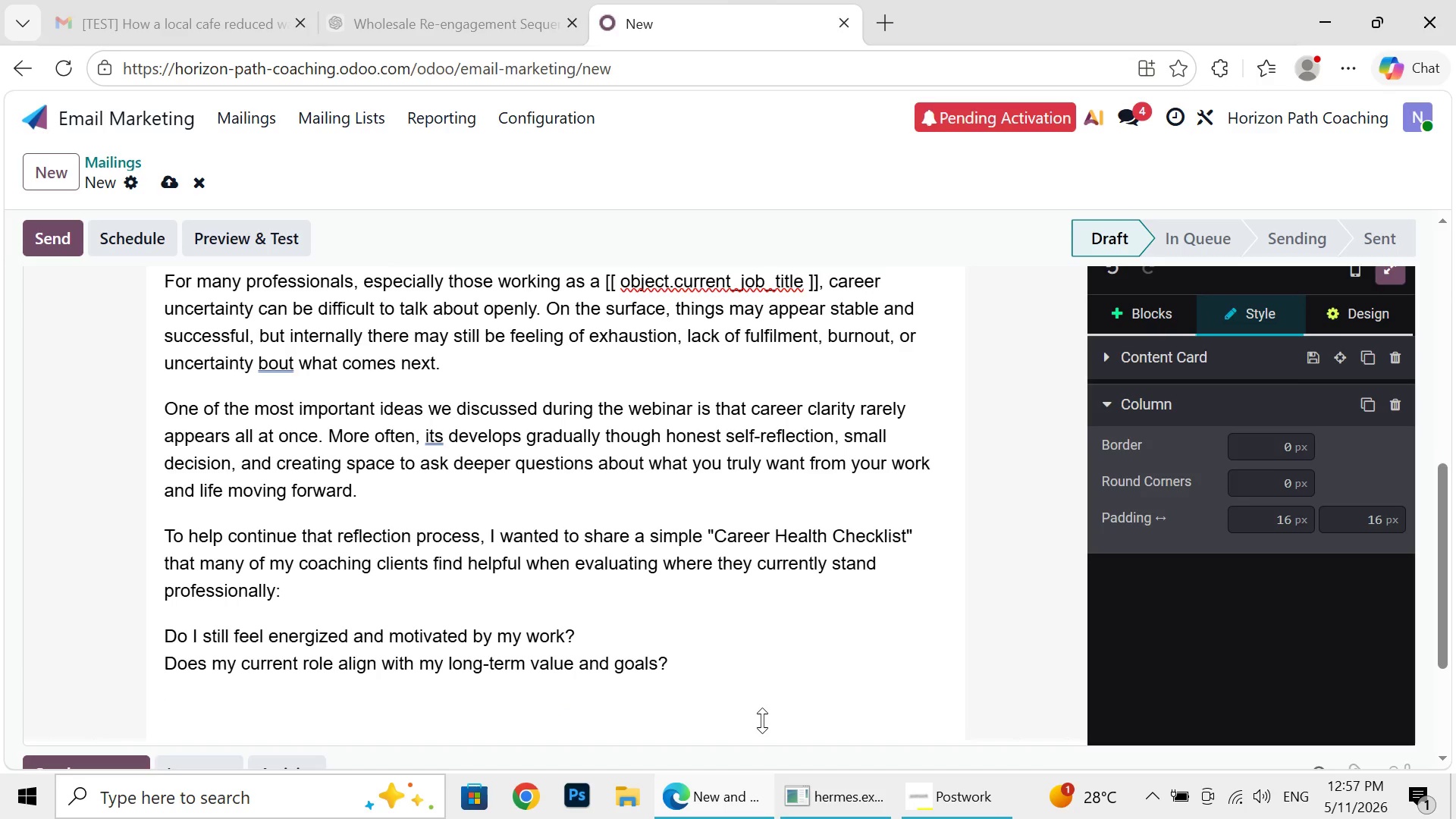 
type(AM)
key(Backspace)
type(mrrrrrrrrrrrrrrrrrrrrrrrrrrrrrrrrrrrrrrrrrrrrrr)
 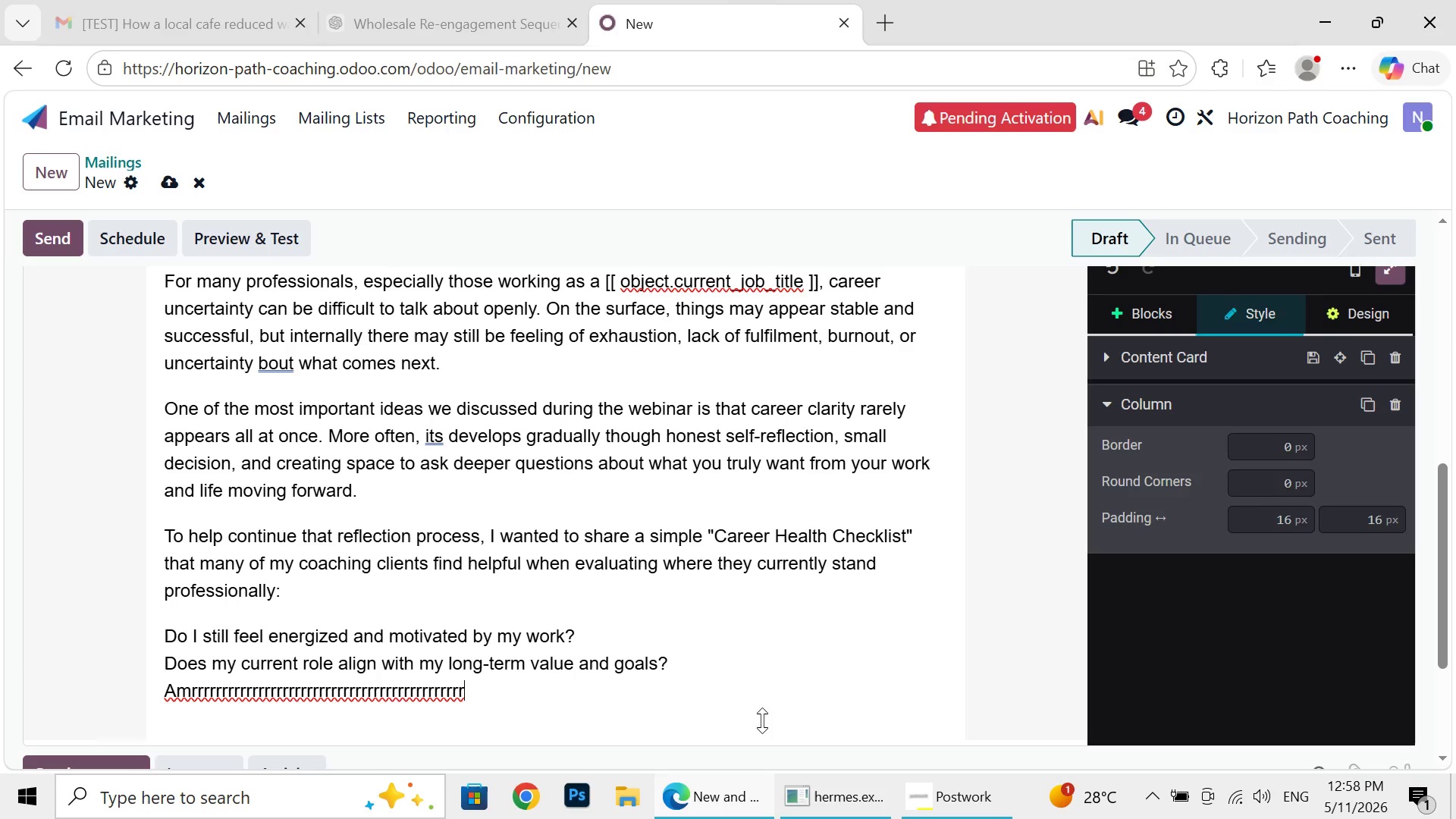 
key(Backspace)
 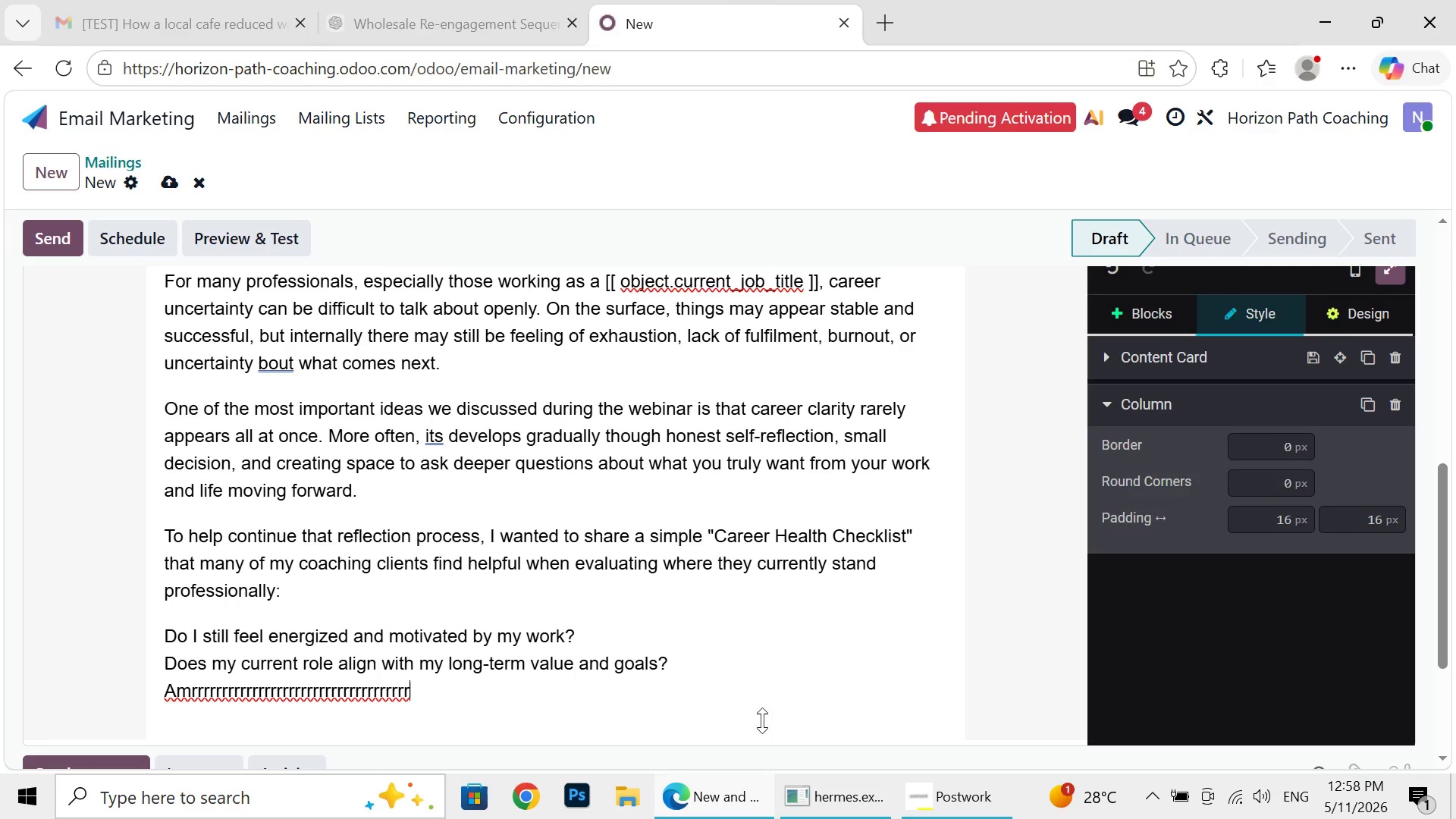 
key(Backspace)
 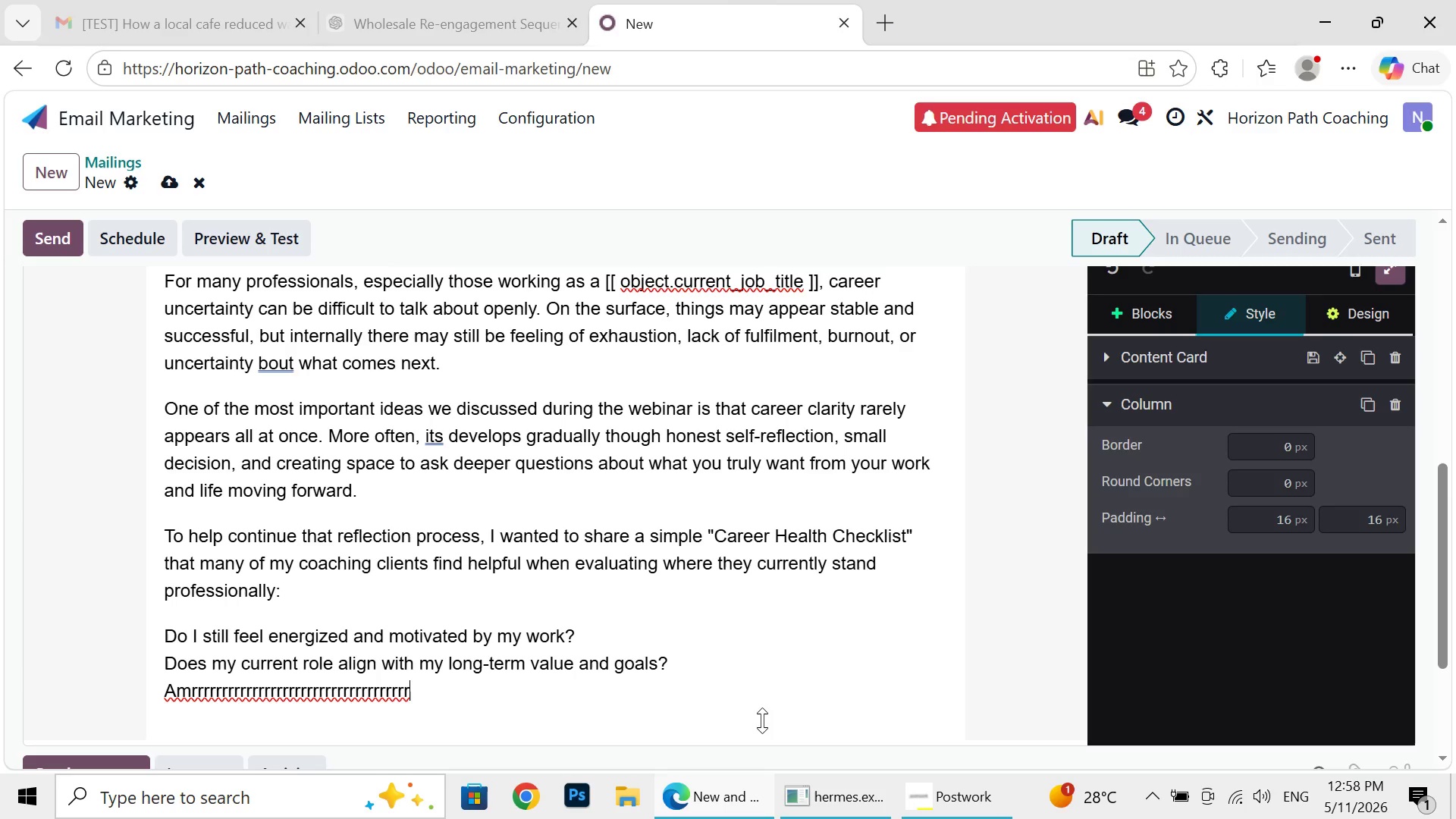 
key(Backspace)
 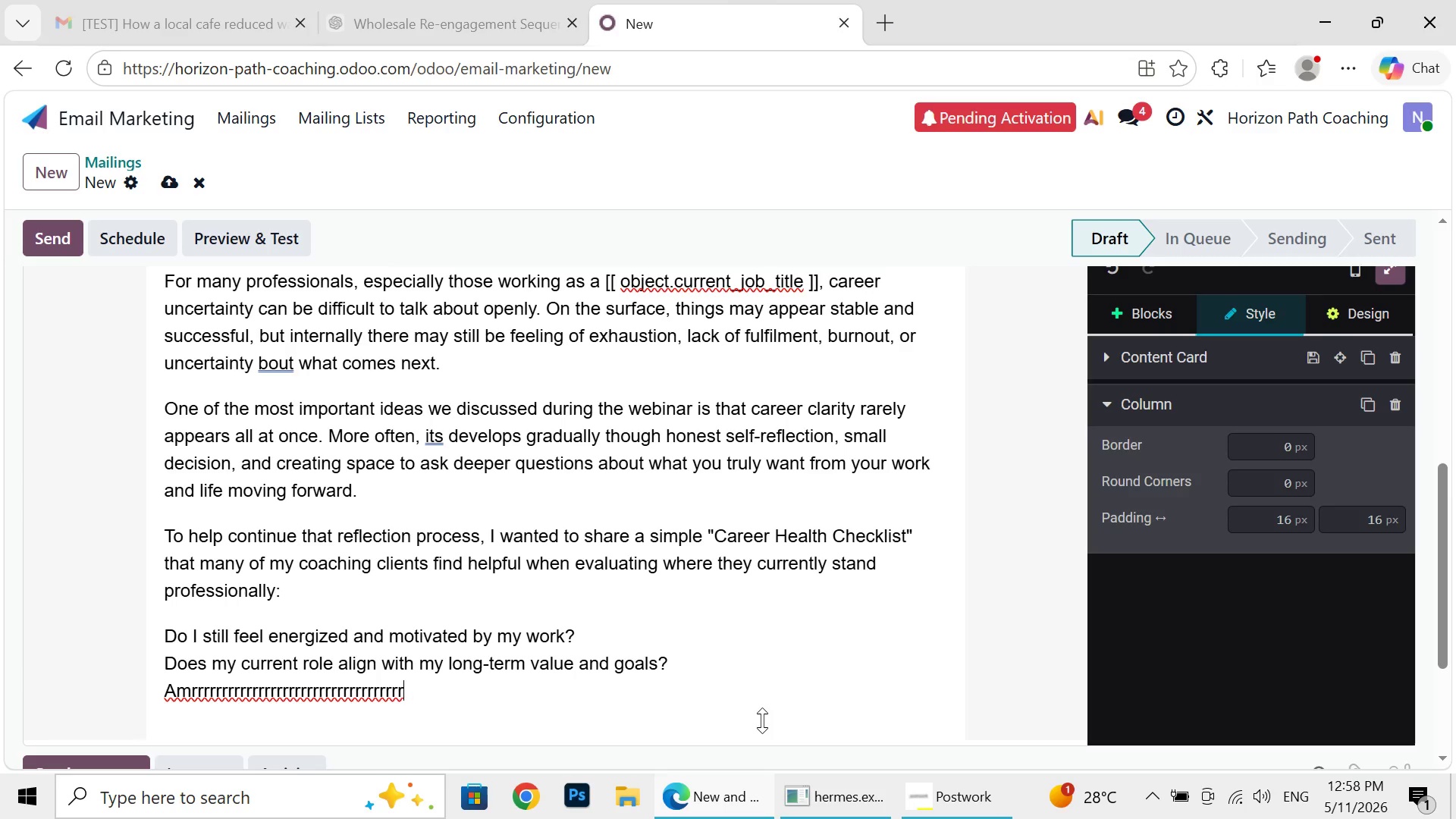 
key(Backspace)
 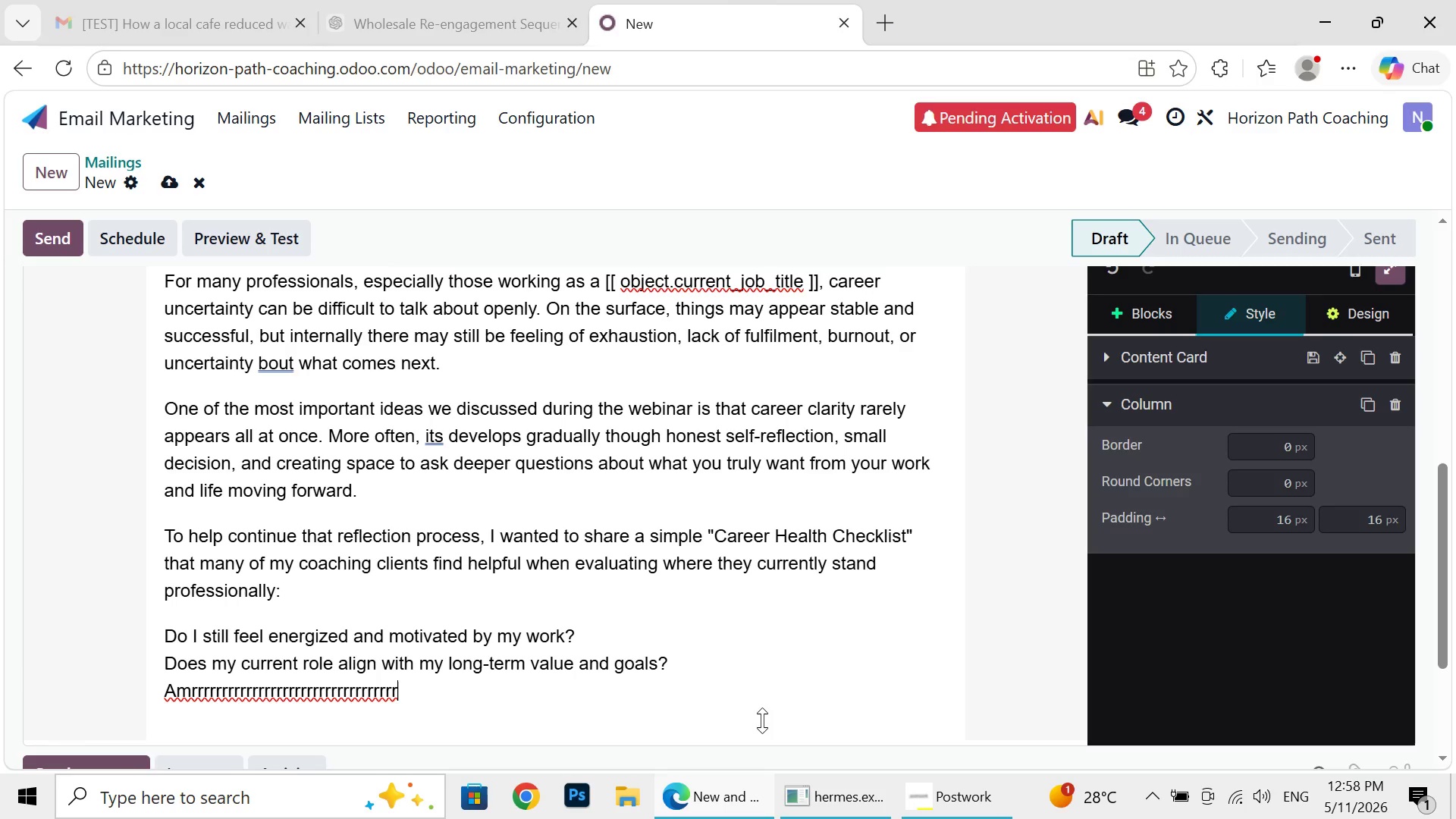 
key(Backspace)
 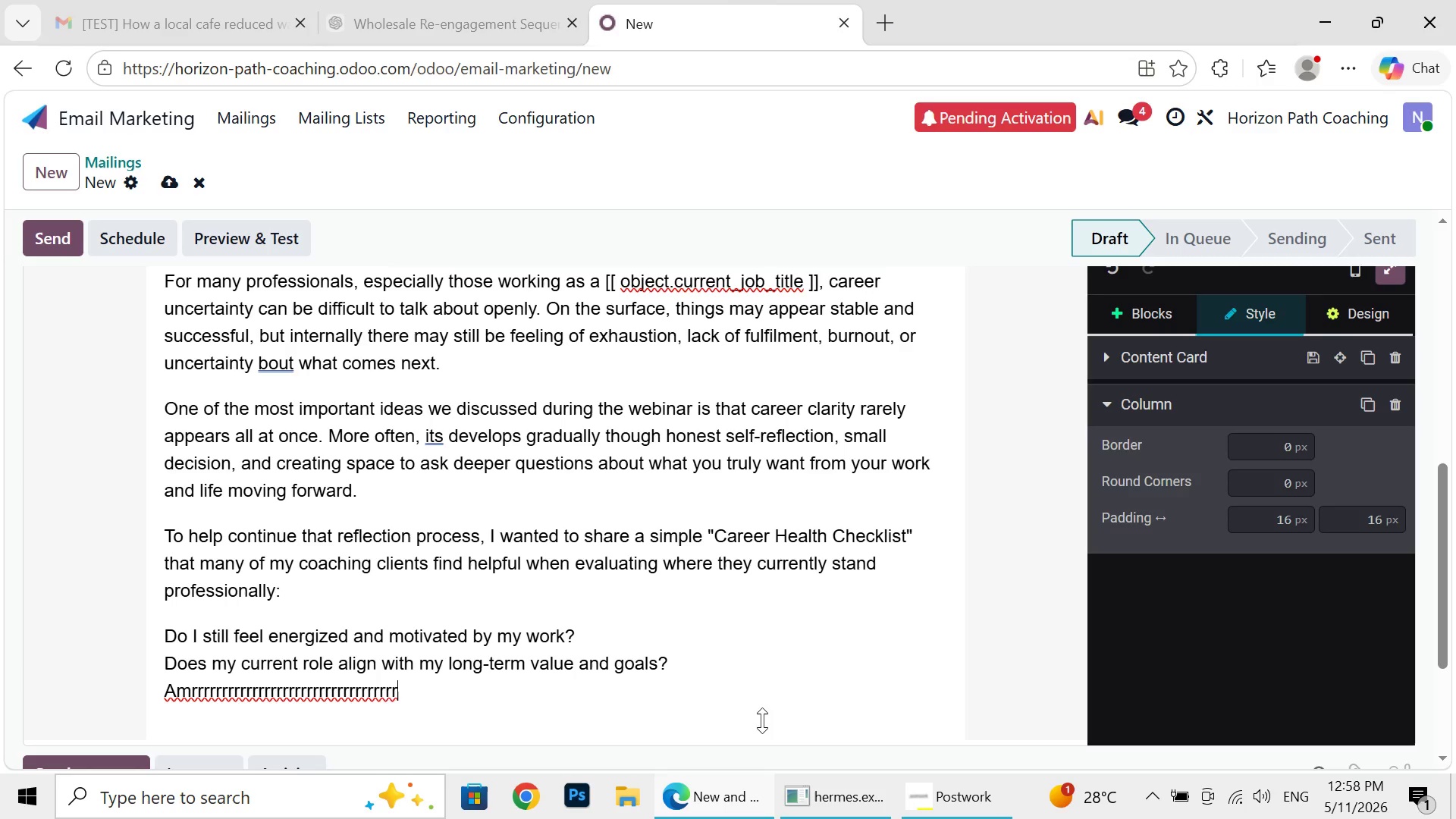 
key(Backspace)
 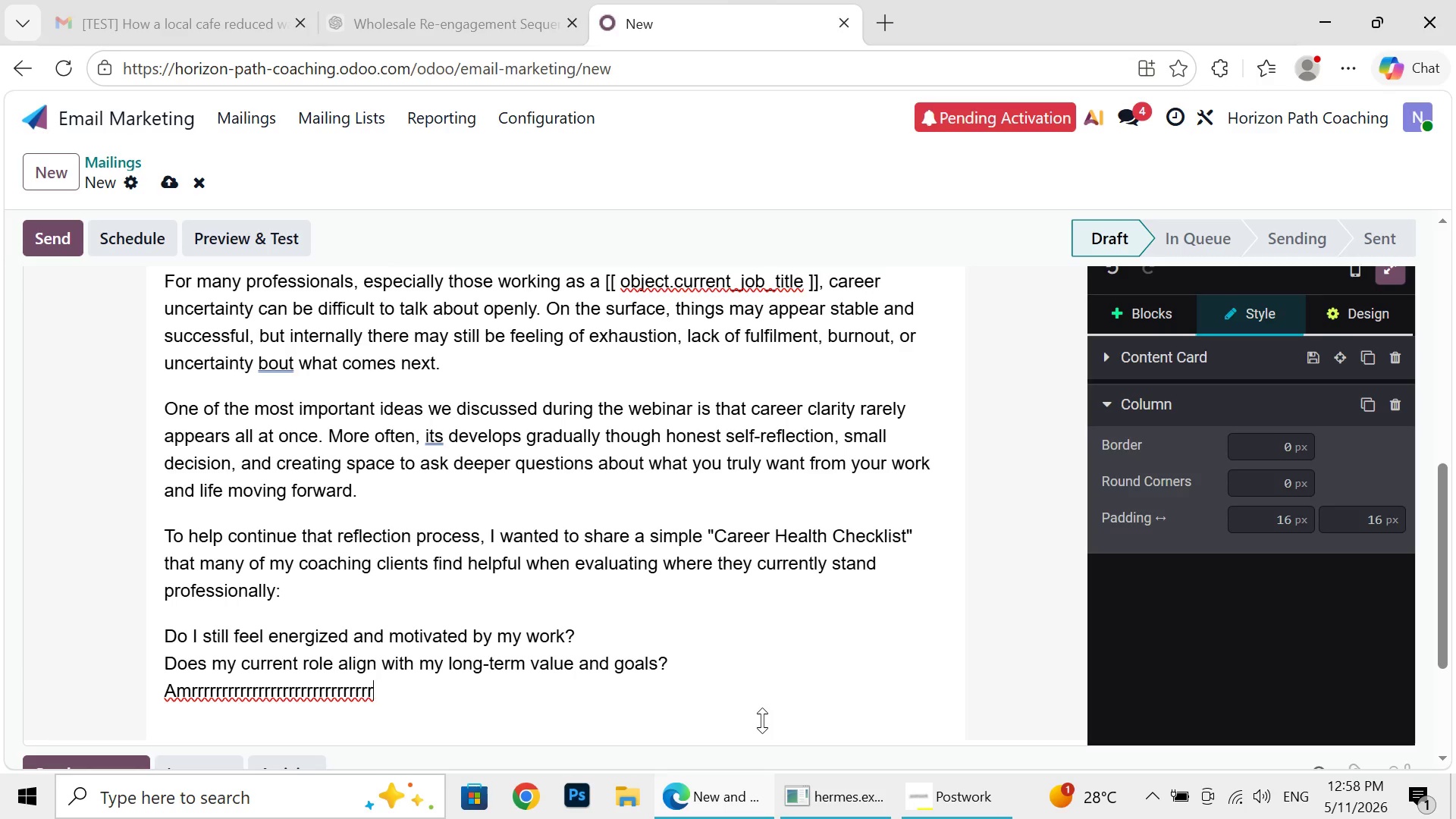 
key(Backspace)
 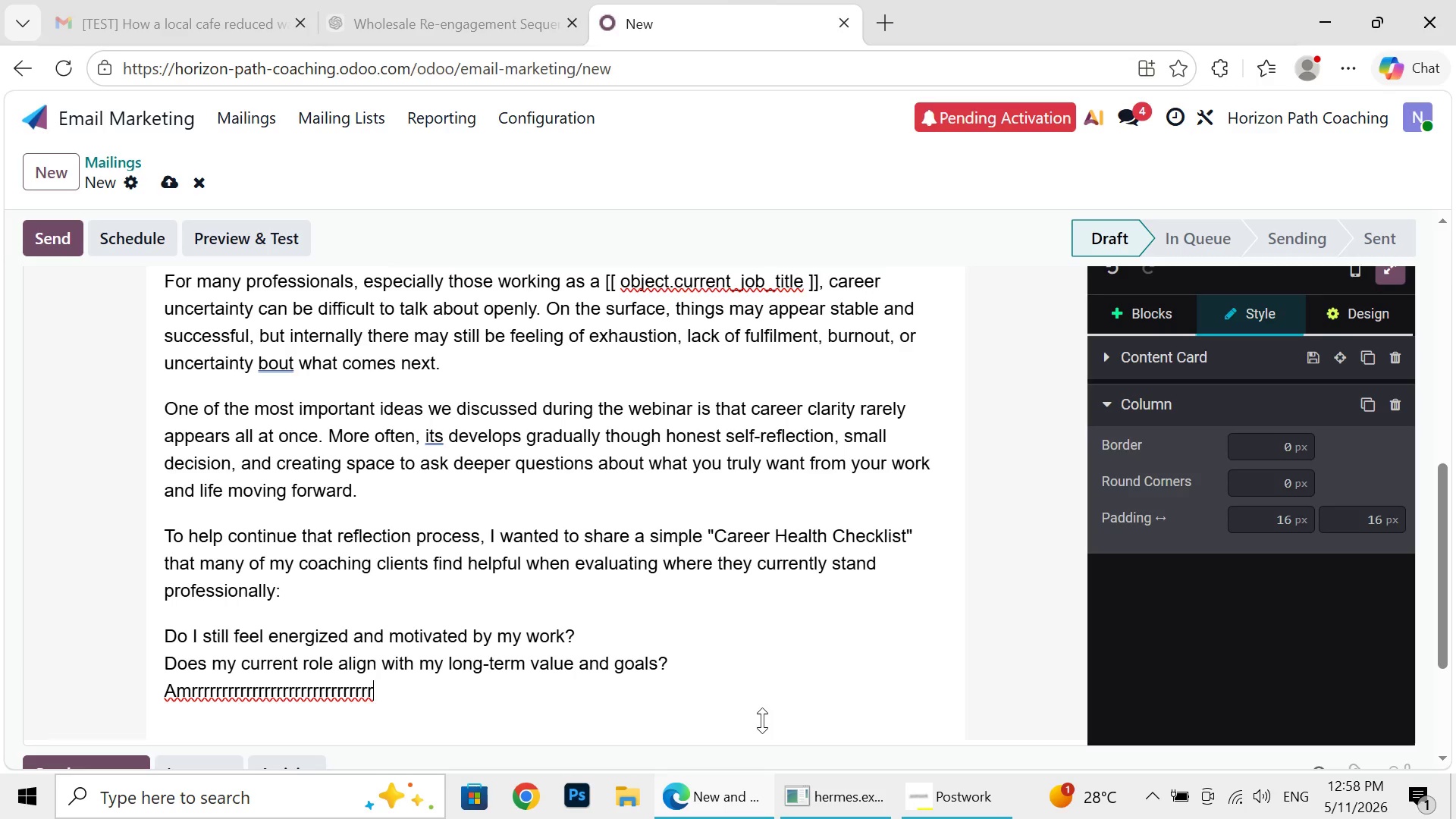 
key(Backspace)
 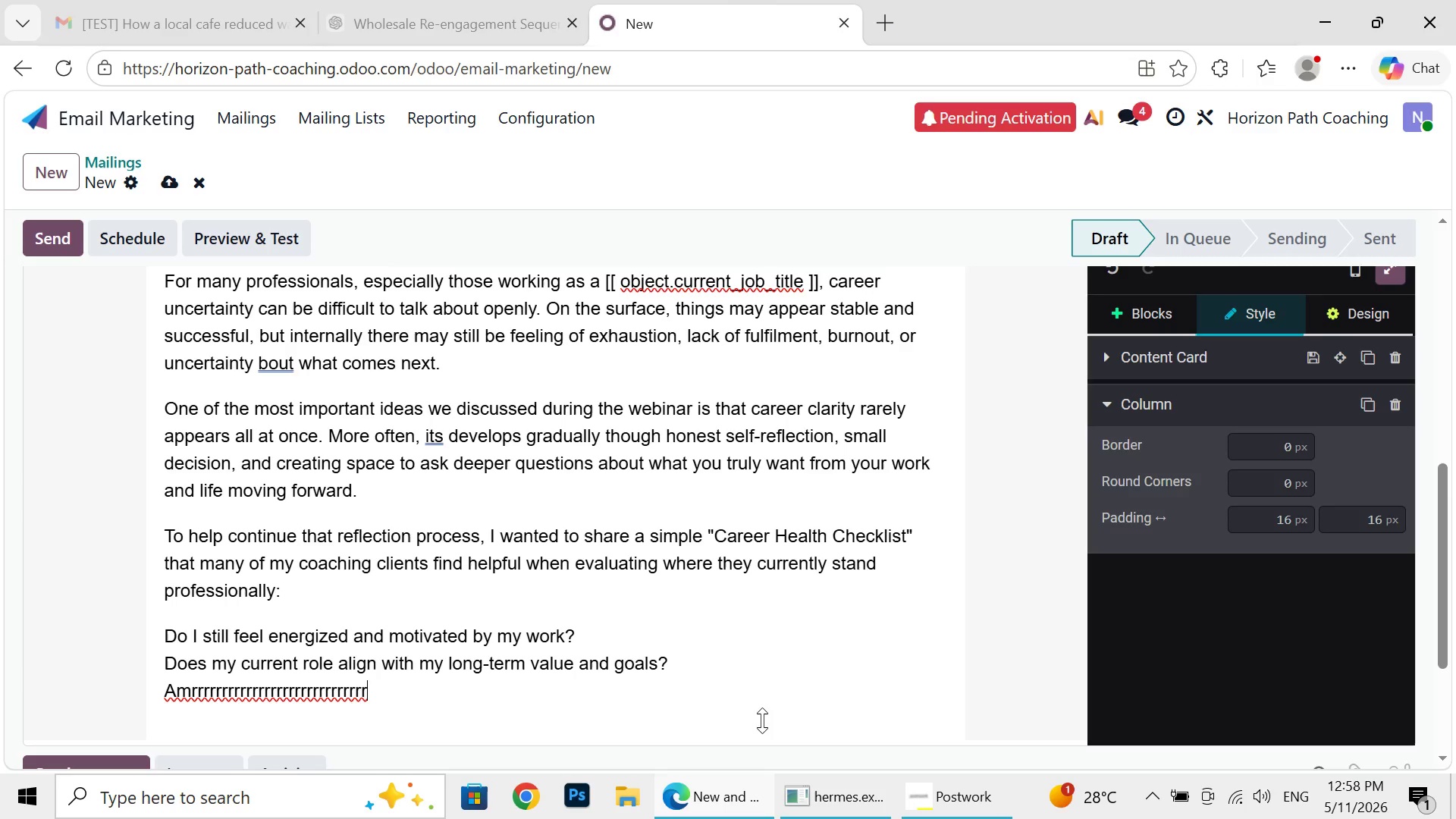 
key(Backspace)
 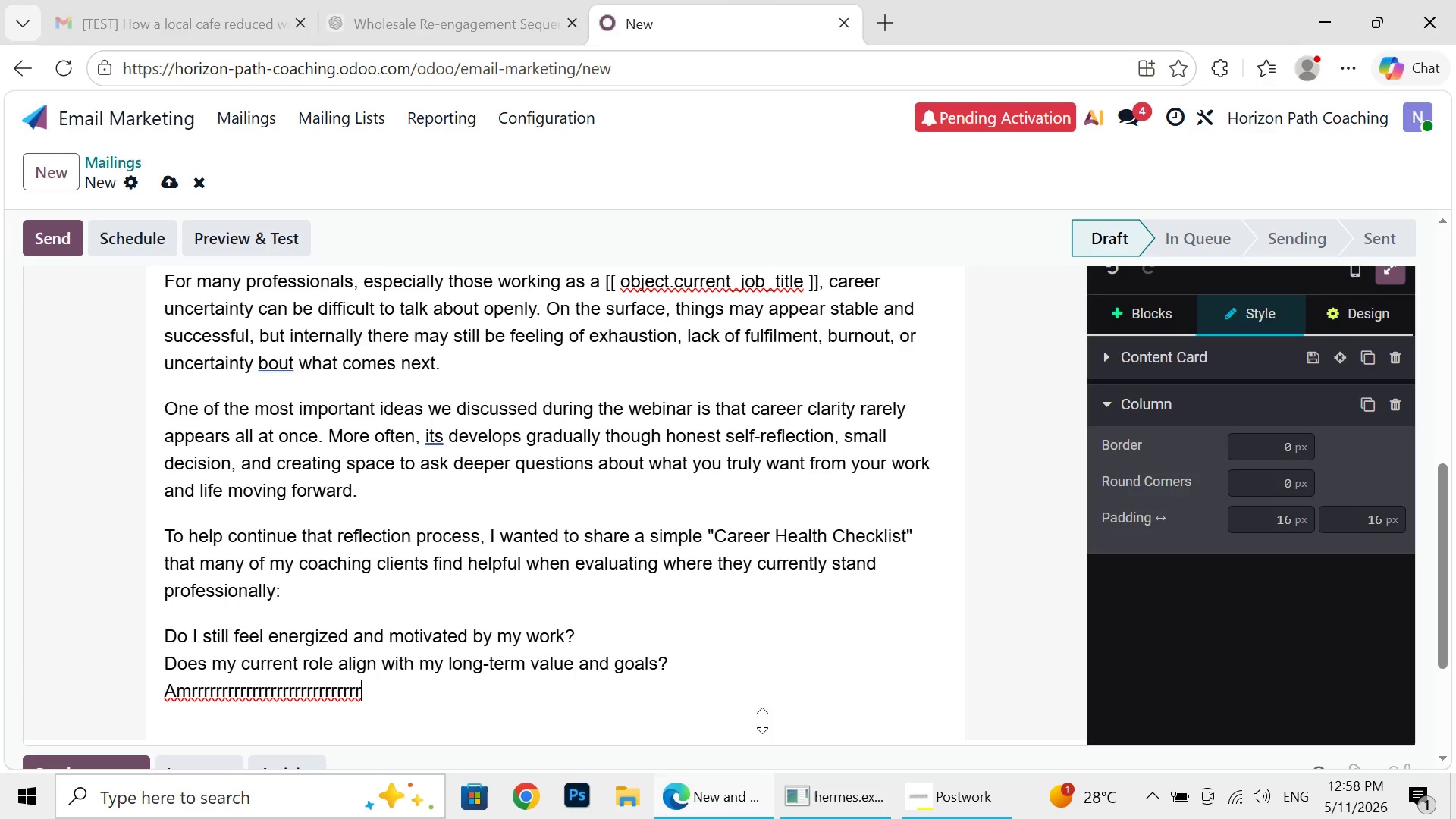 
key(Backspace)
 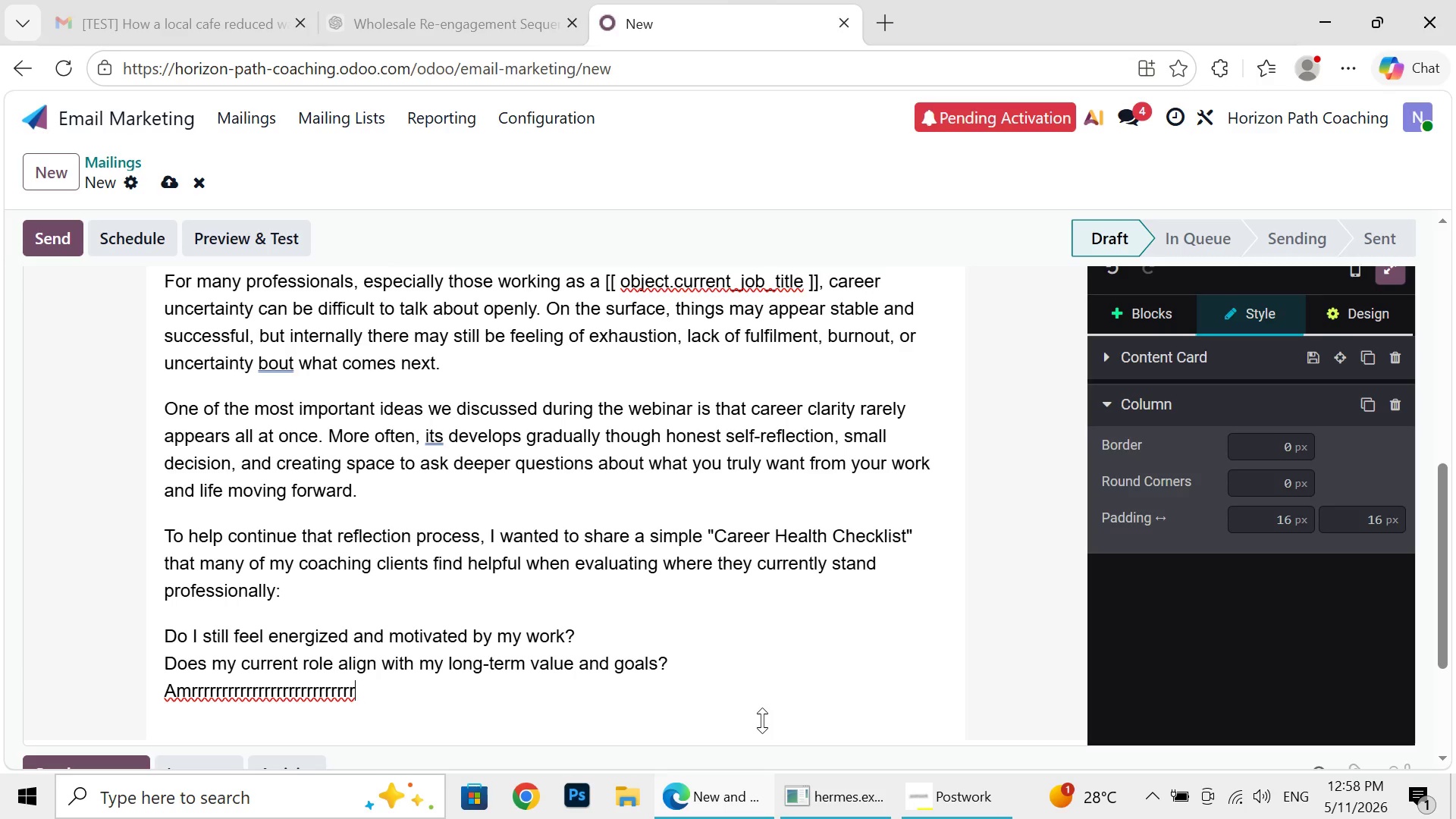 
key(Backspace)
 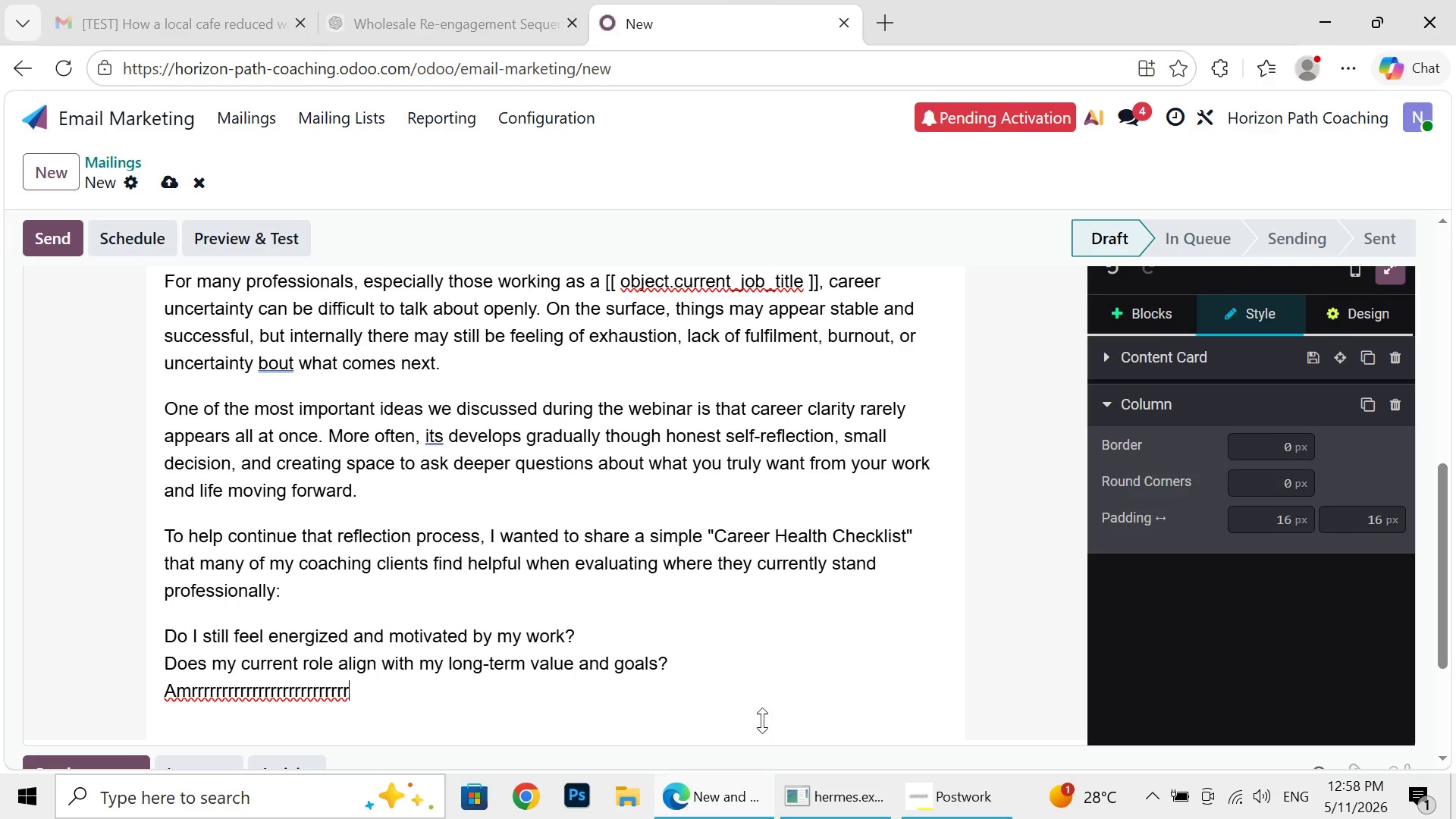 
key(Backspace)
 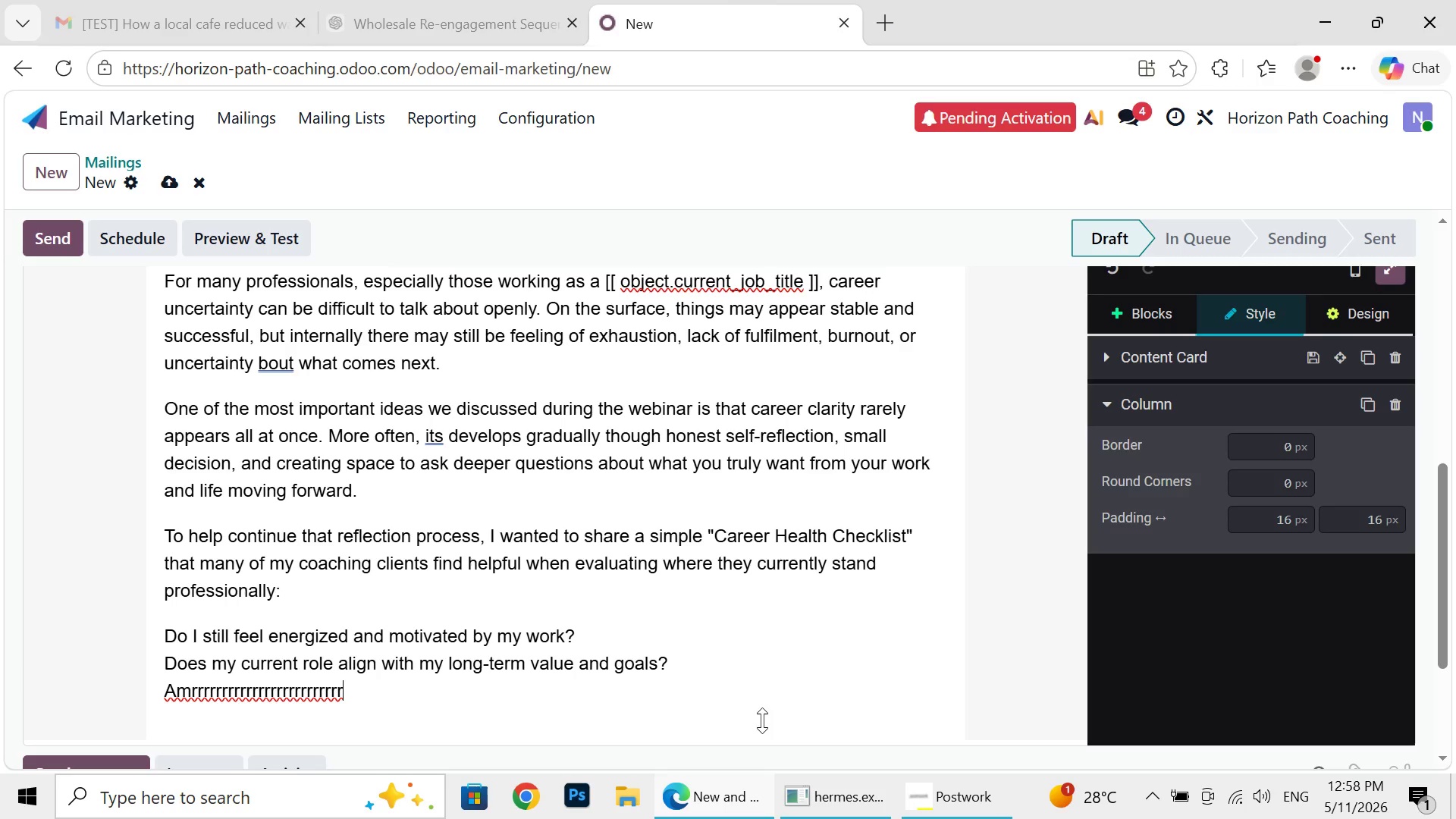 
key(Backspace)
 